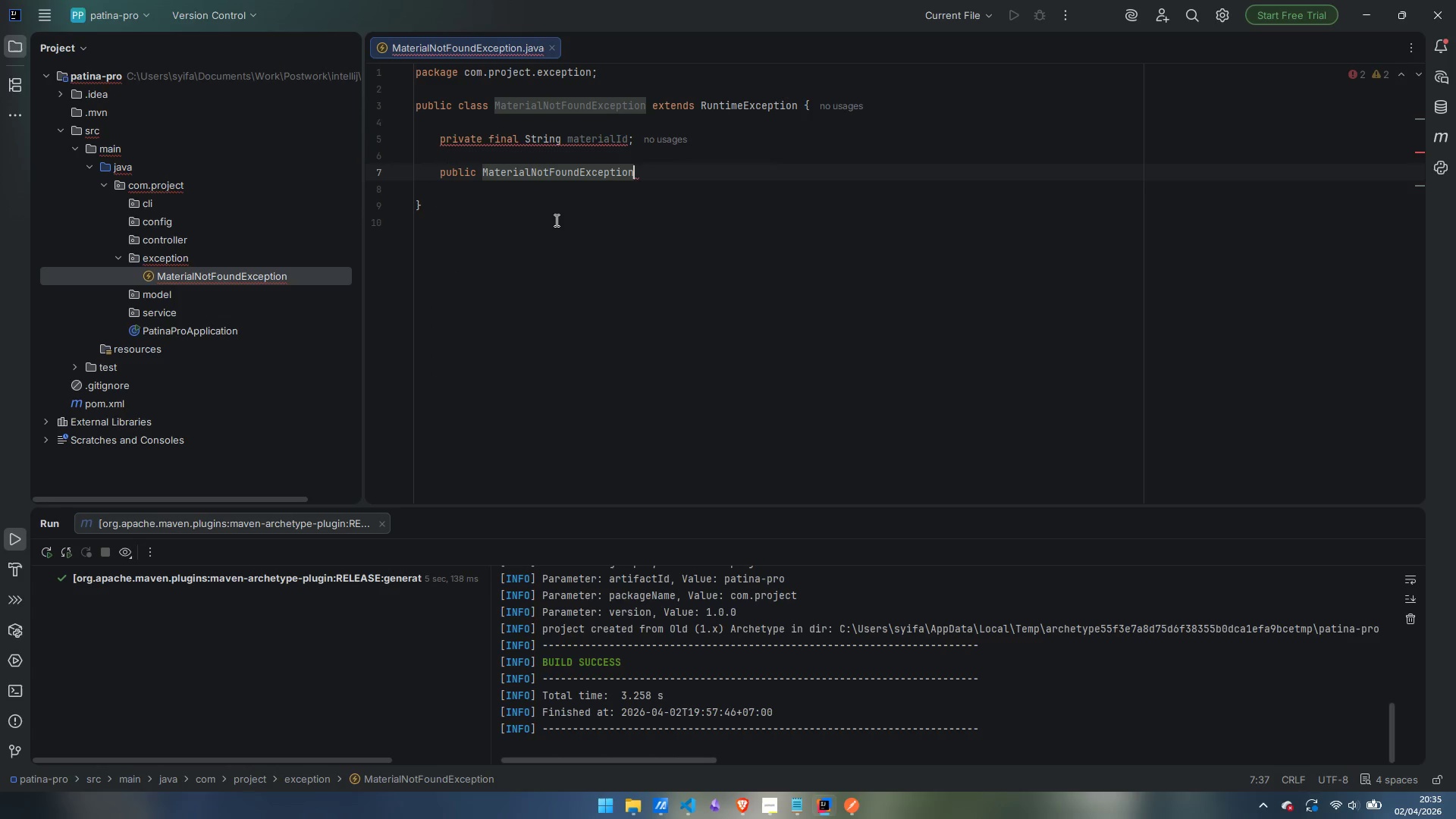 
 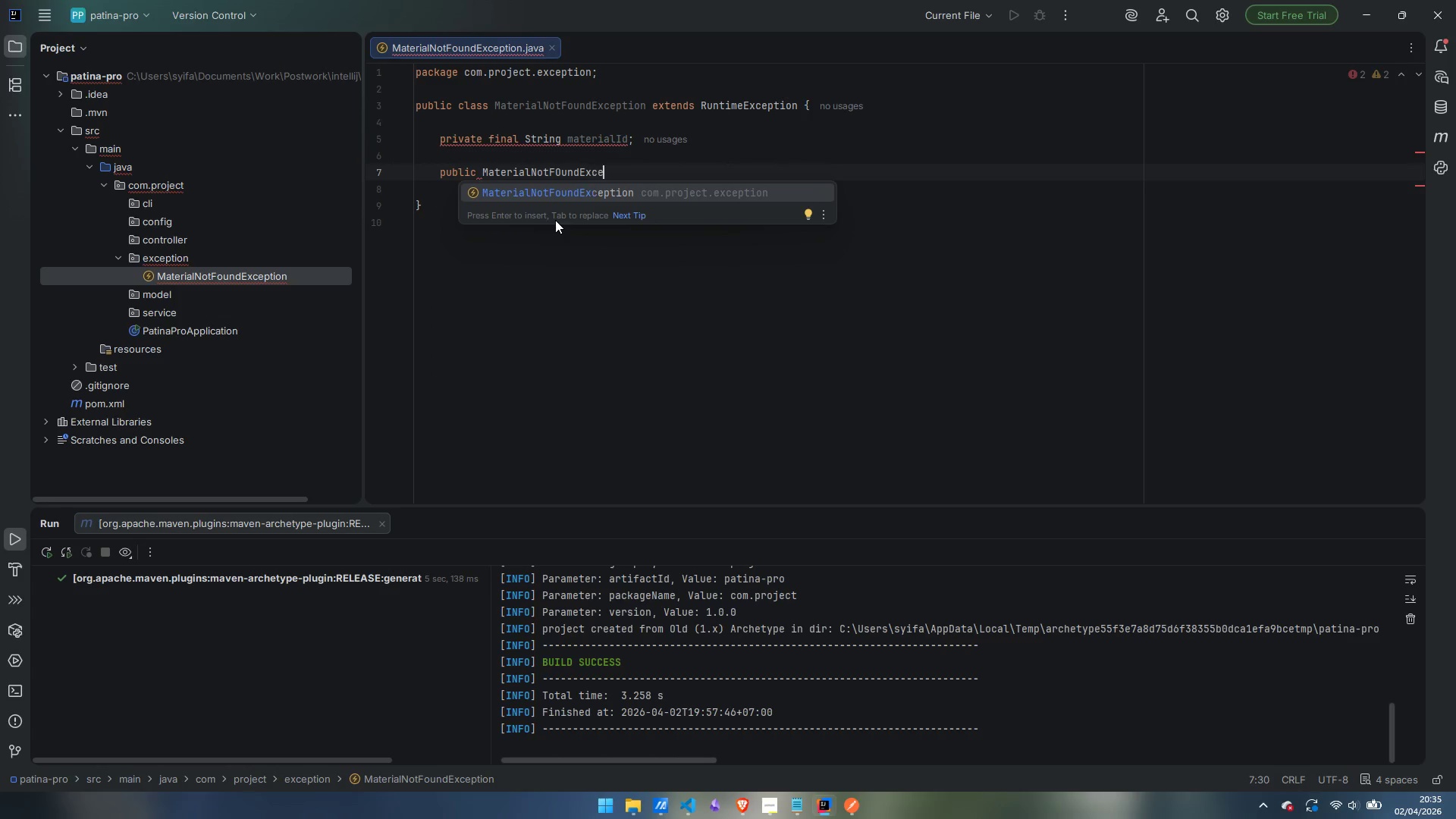 
key(Enter)
 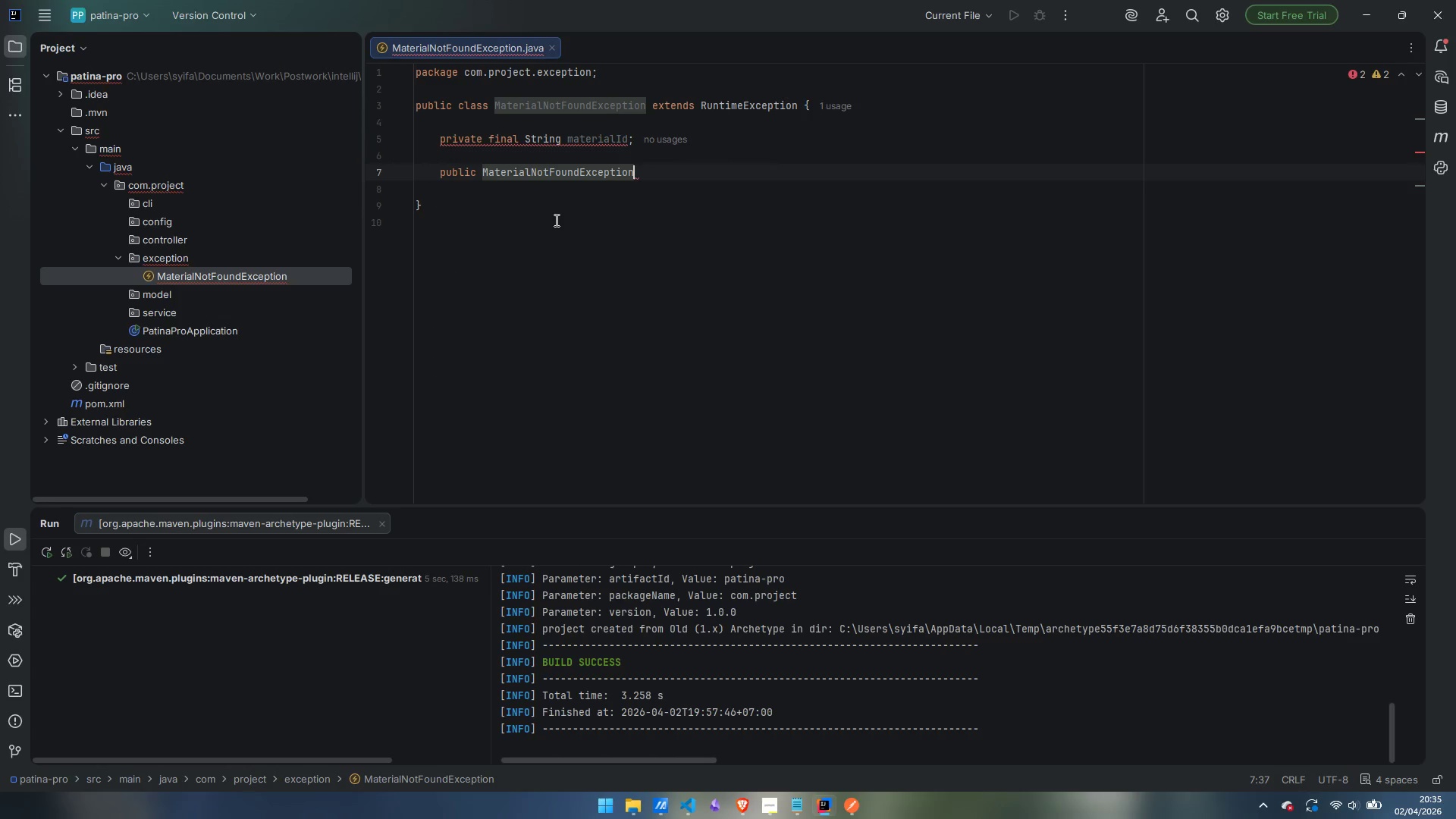 
type((String materialid)
 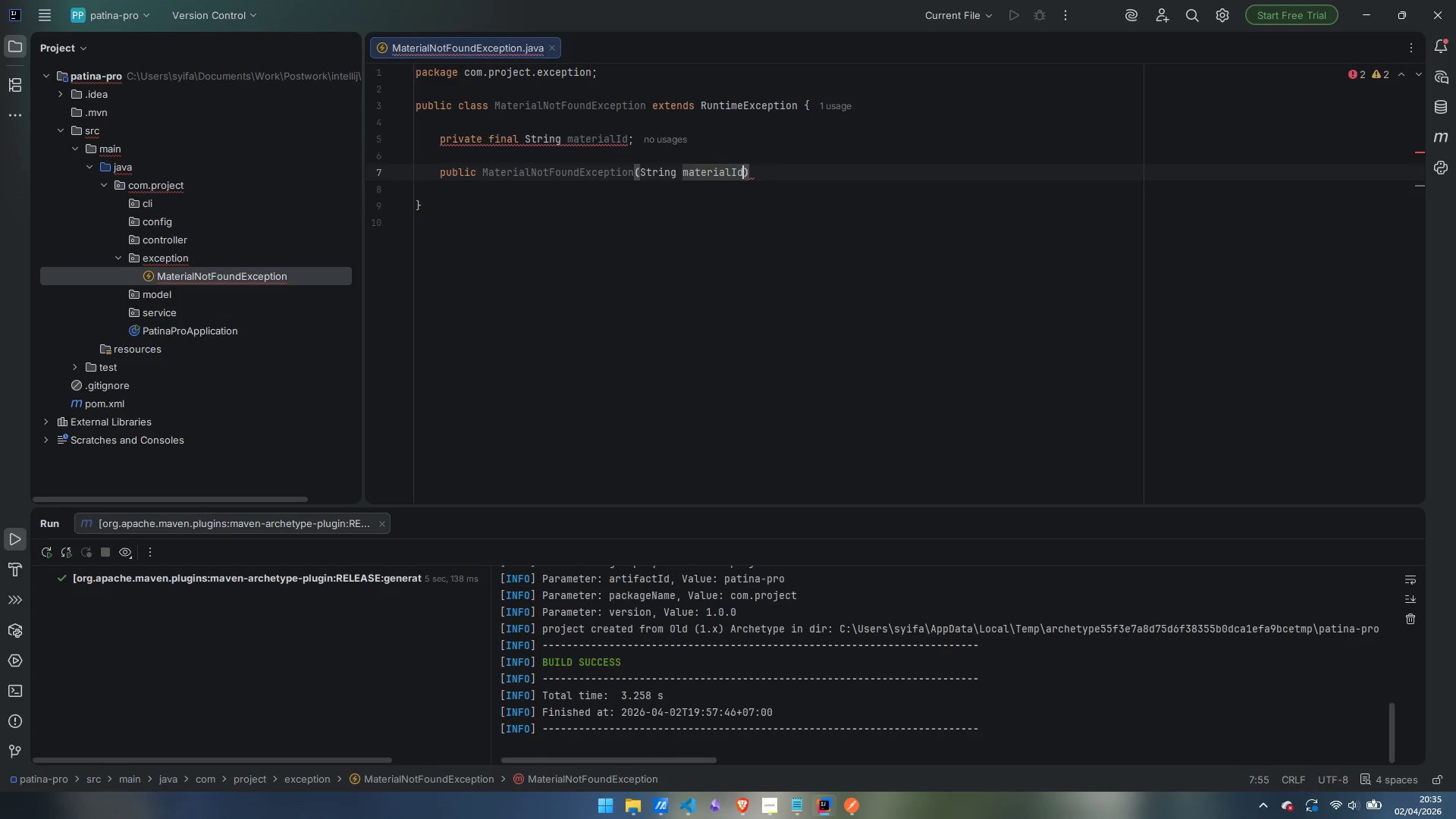 
key(ArrowRight)
 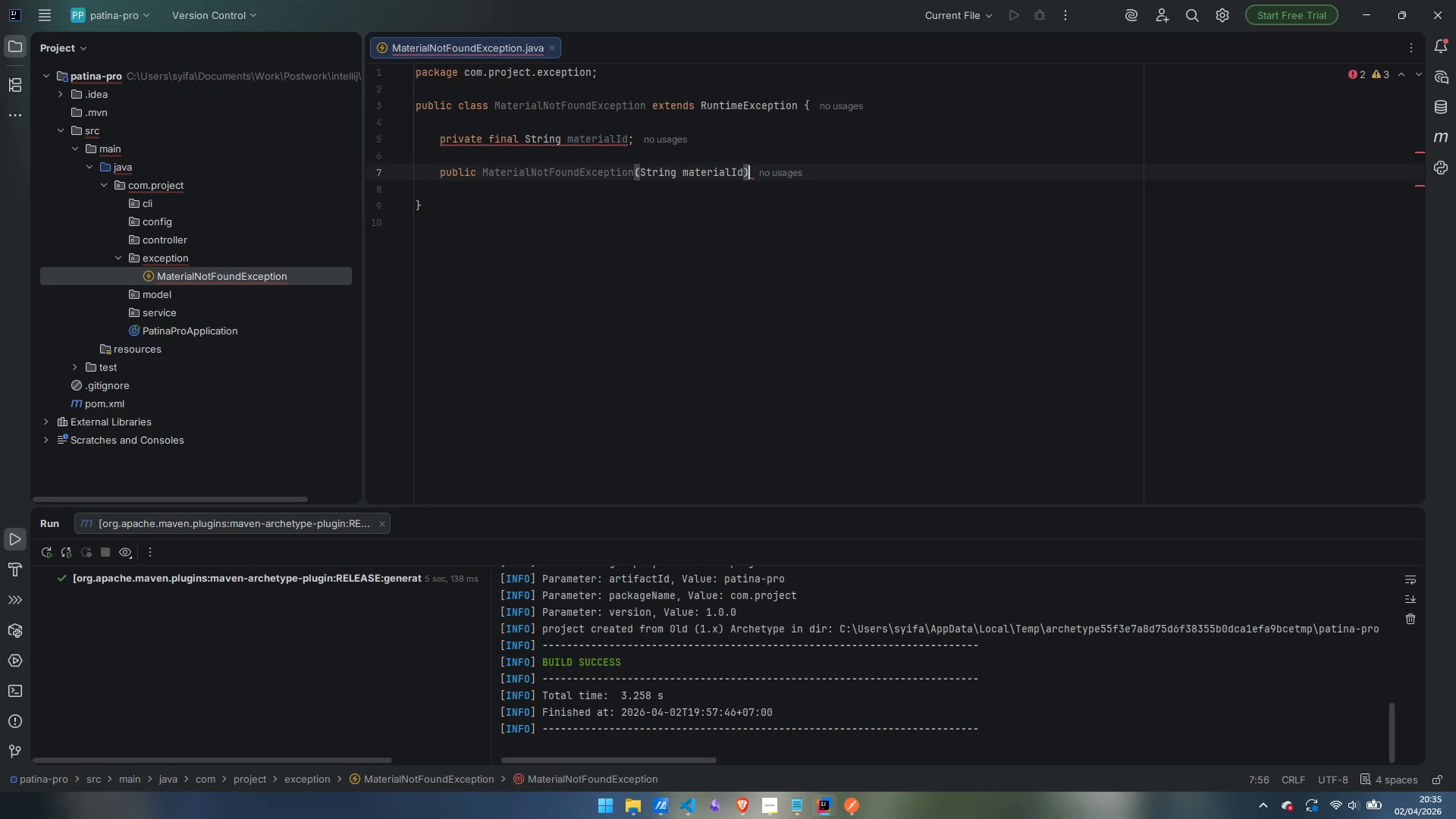 
key(Space)
 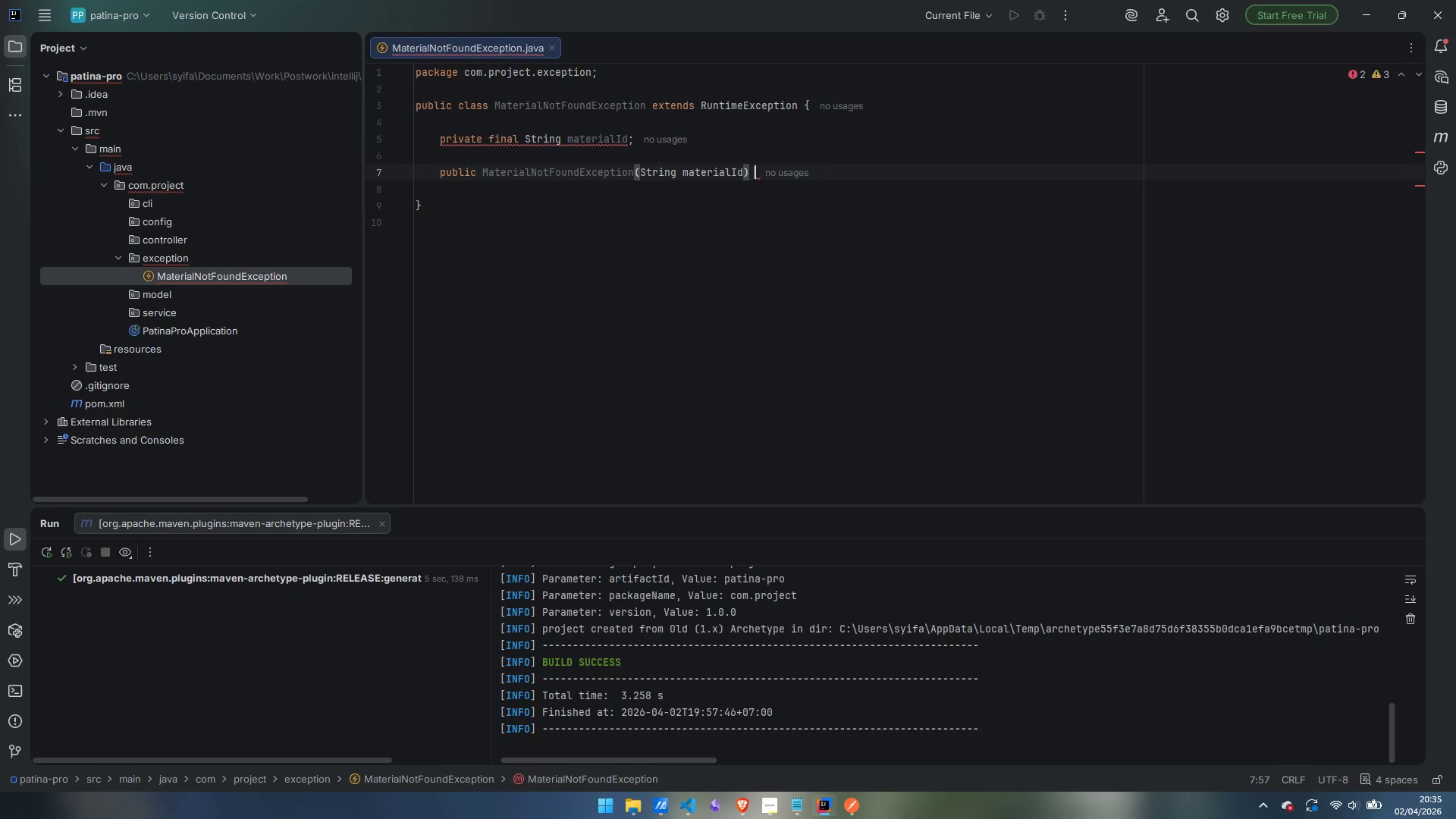 
key(Shift+ShiftLeft)
 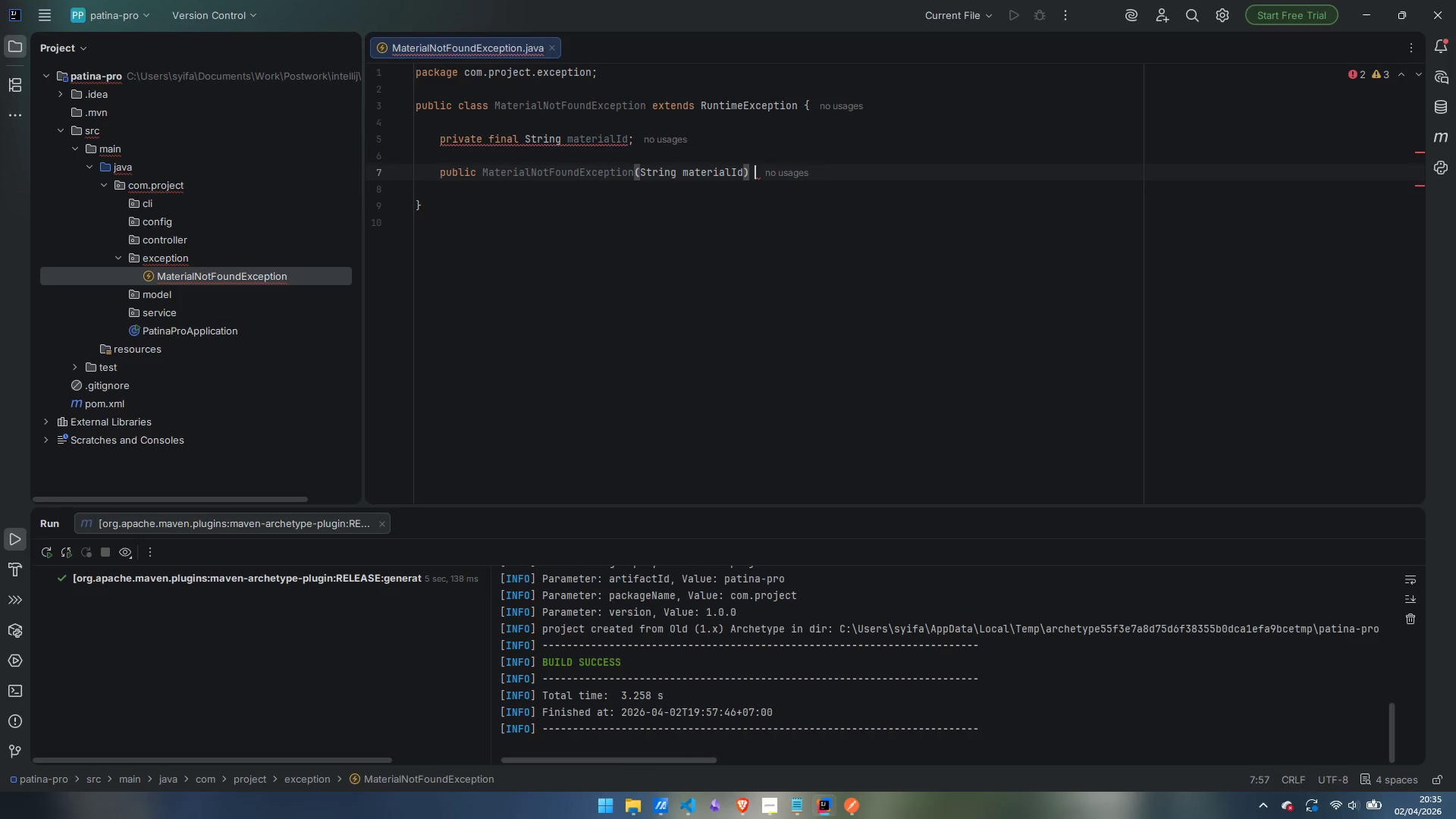 
key(Shift+BracketLeft)
 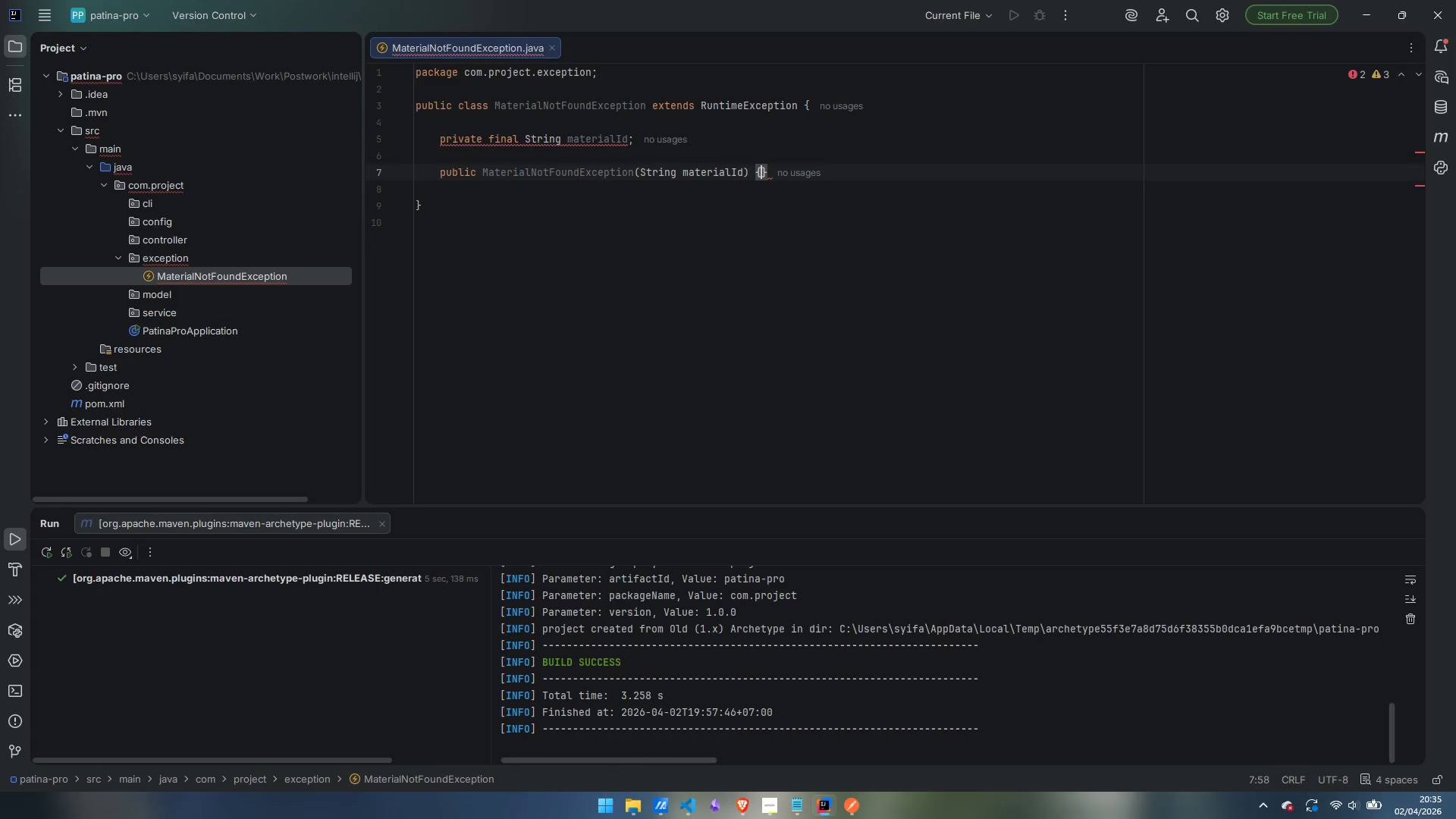 
key(Enter)
 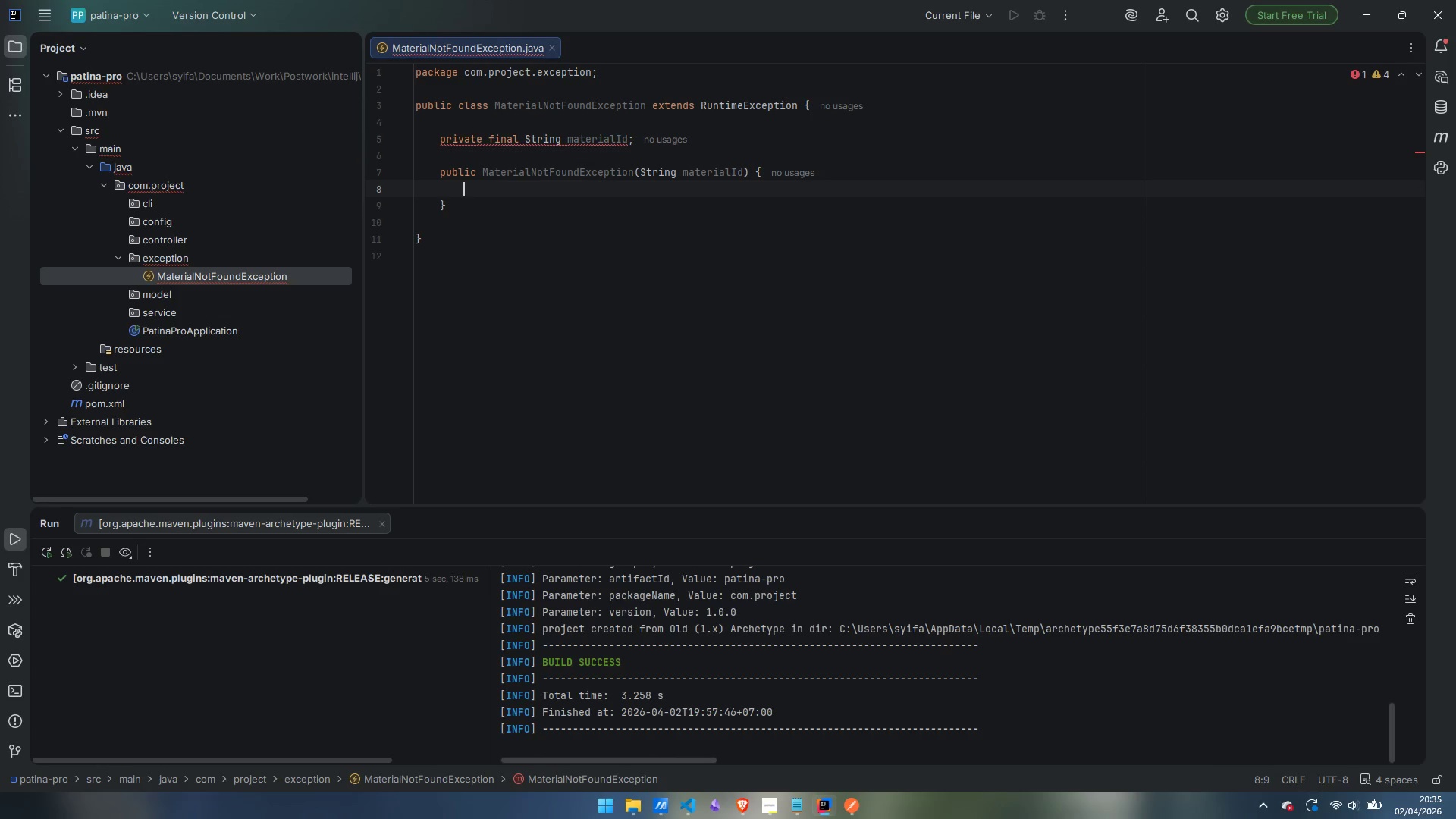 
type(supert)
key(Backspace)
type(("Material not found in Heritage Catalog: )
 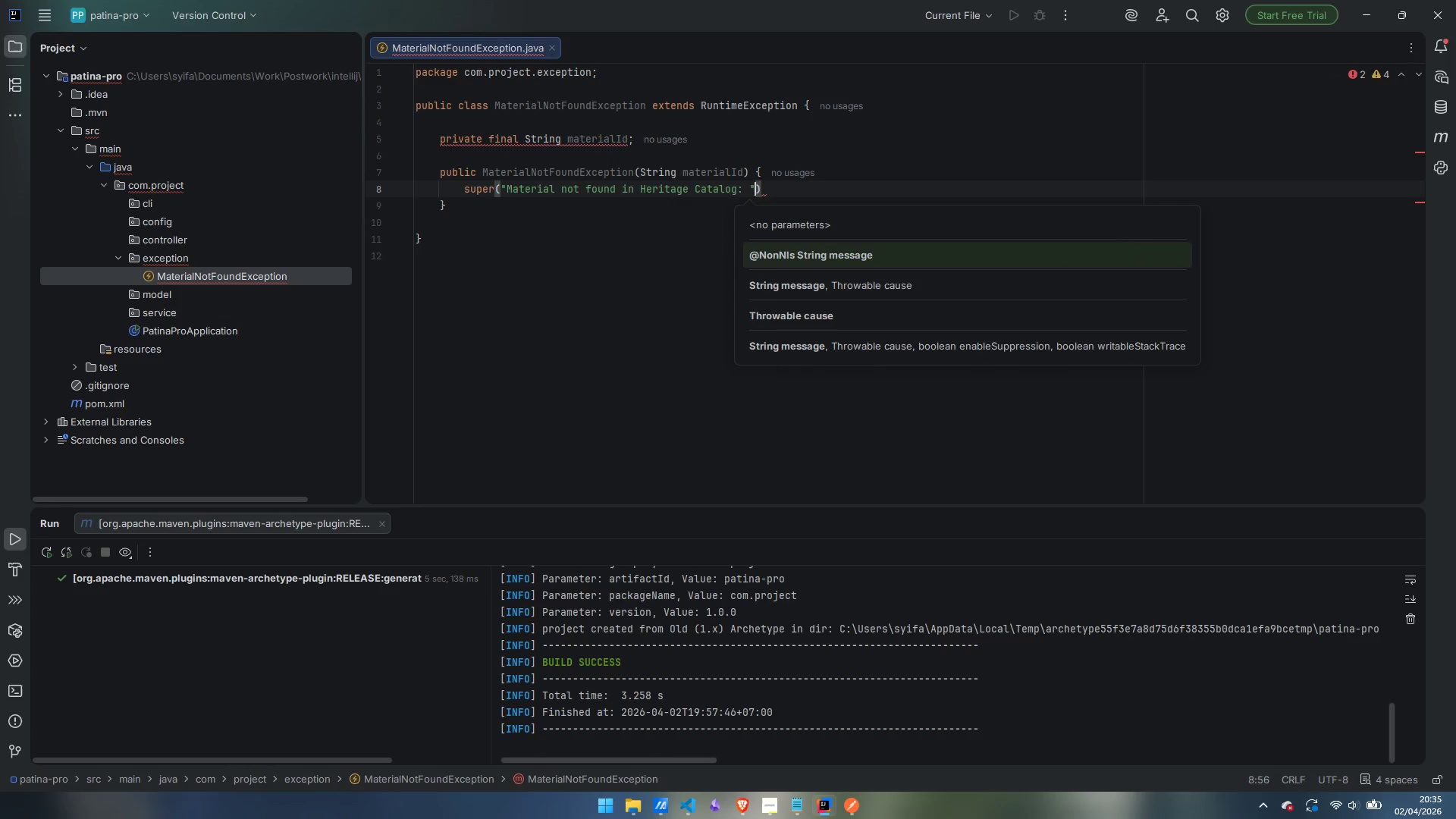 
 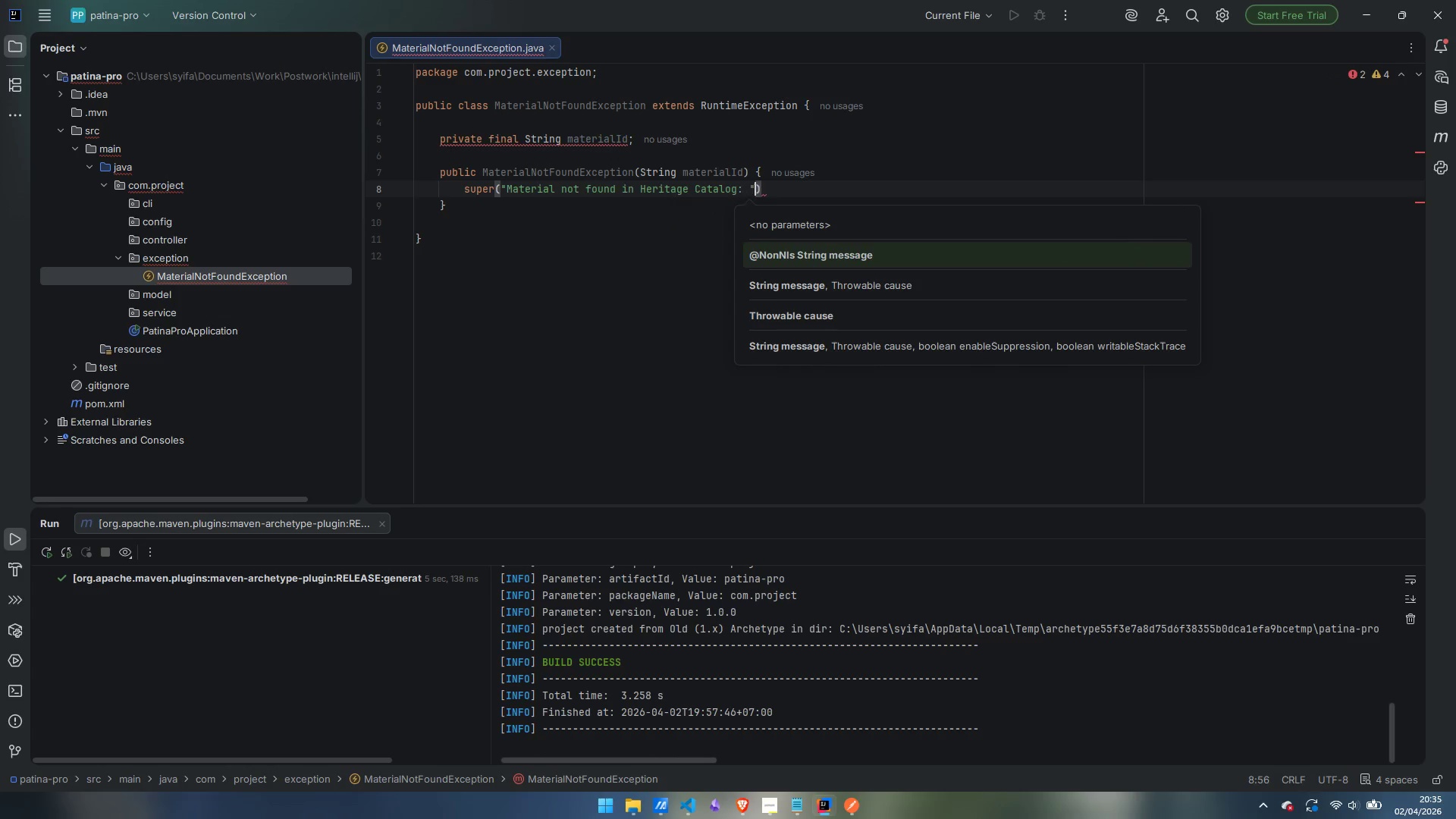 
key(ArrowRight)
 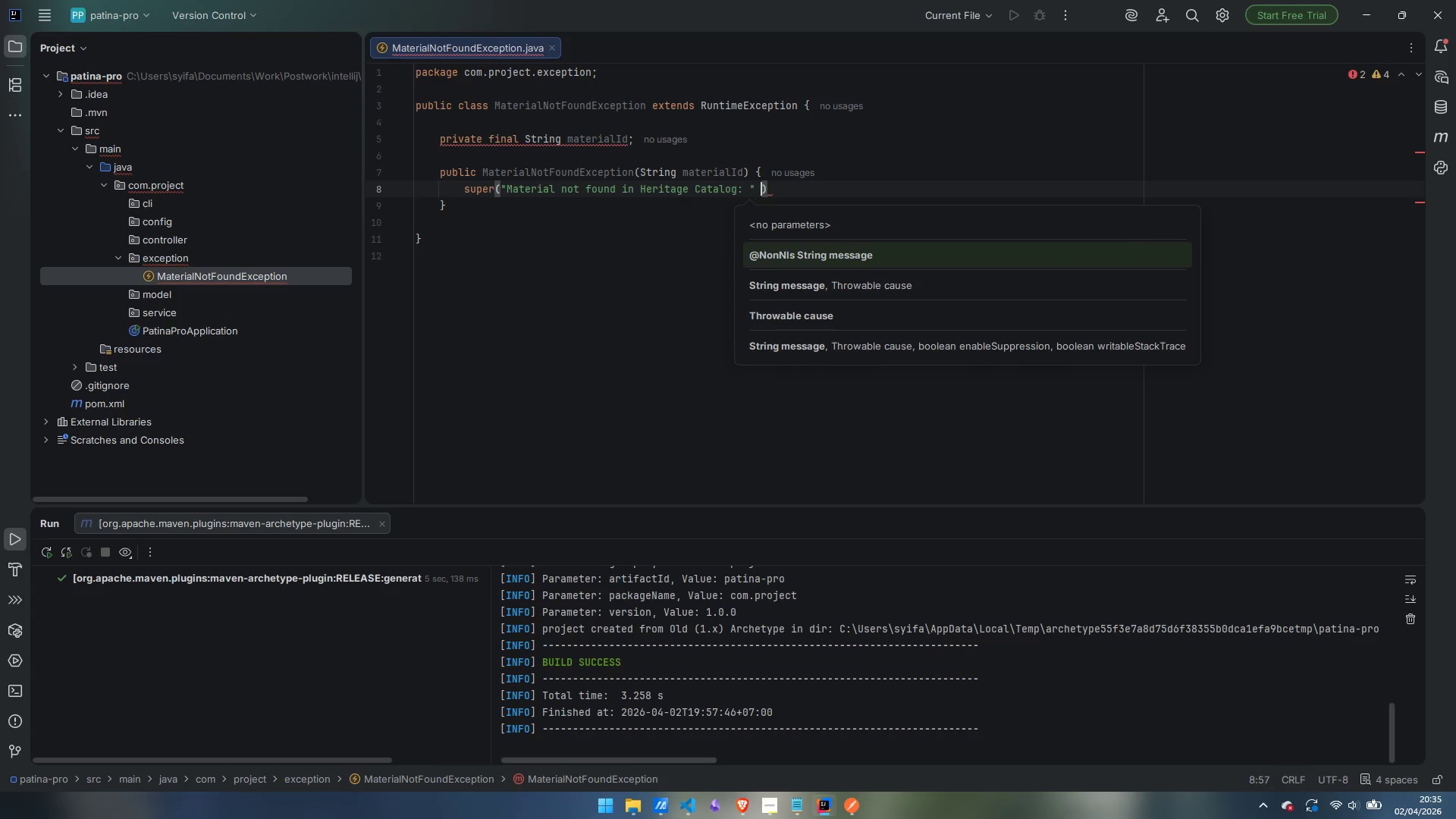 
type( + materialId)
 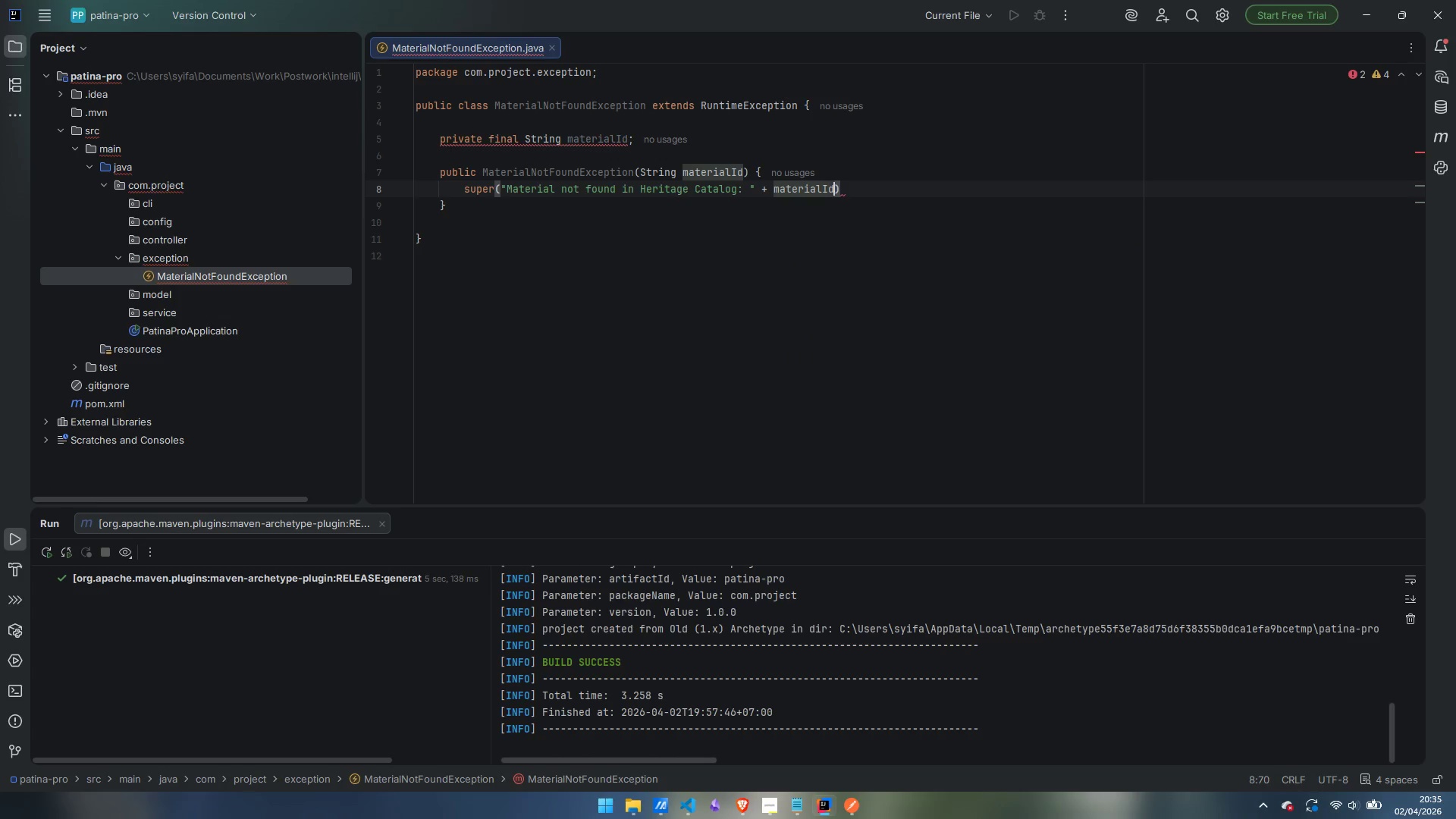 
key(ArrowRight)
 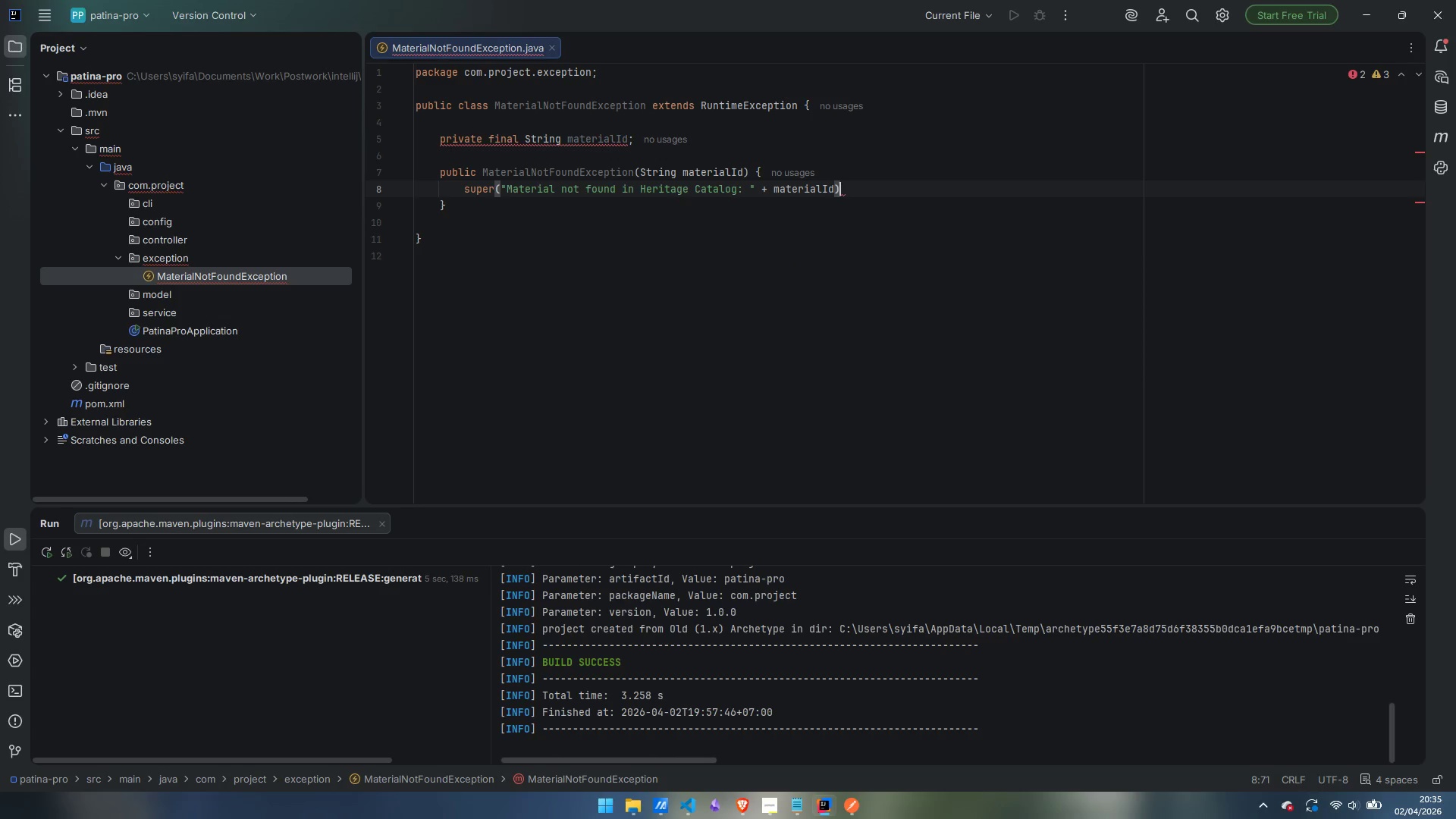 
key(Semicolon)
 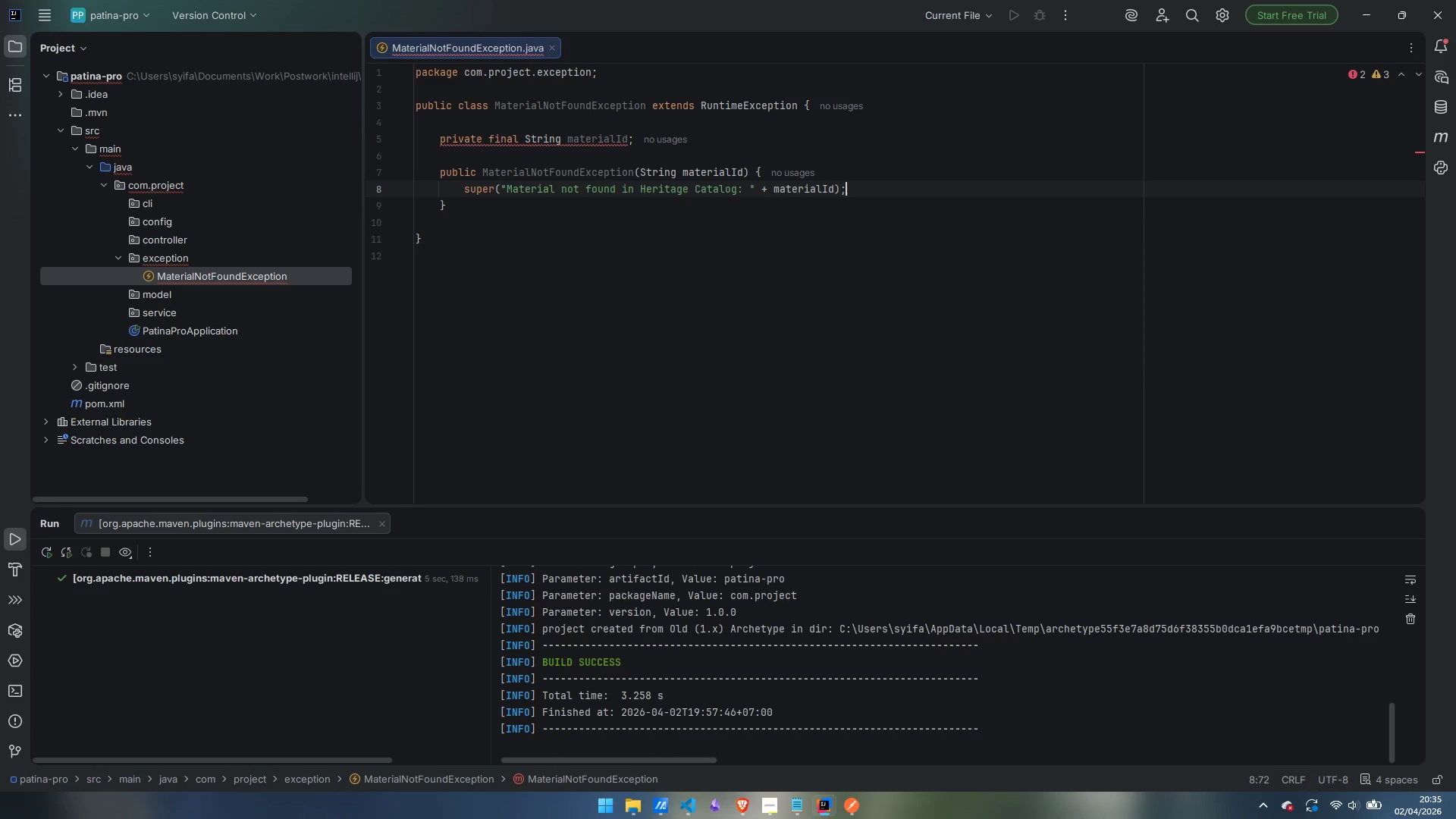 
key(Enter)
 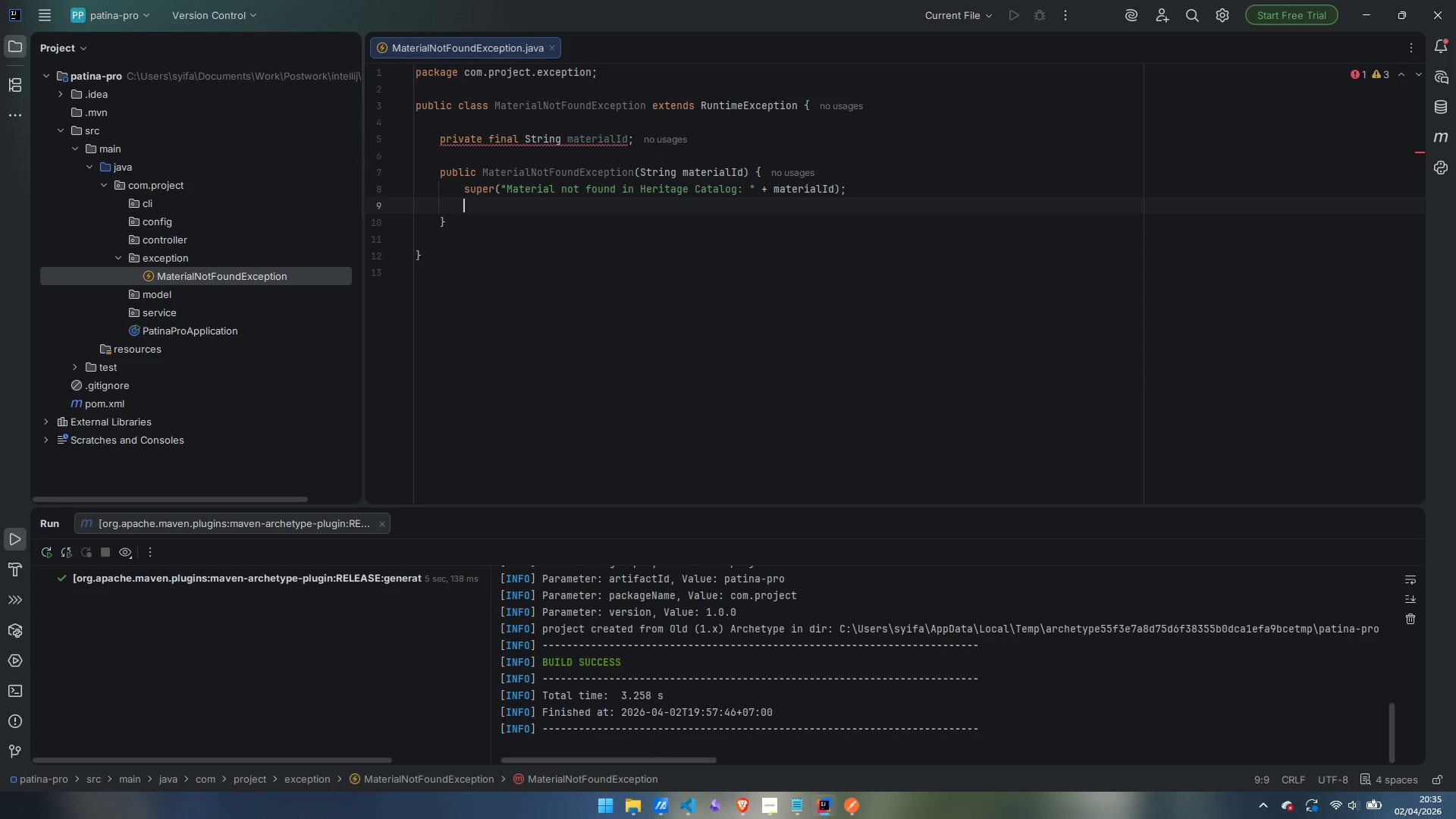 
type(this.materialId = materialId;)
 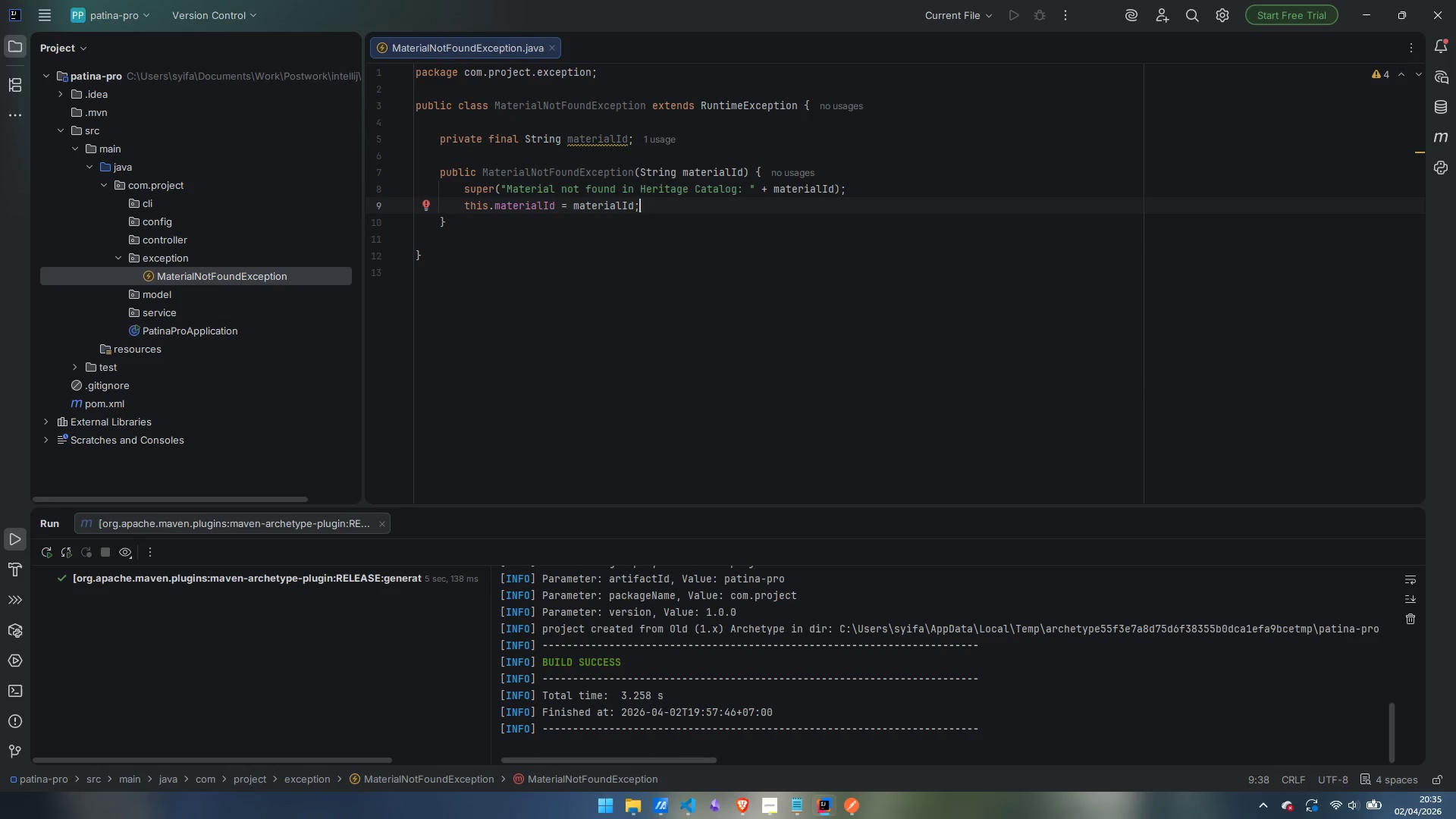 
key(ArrowDown)
 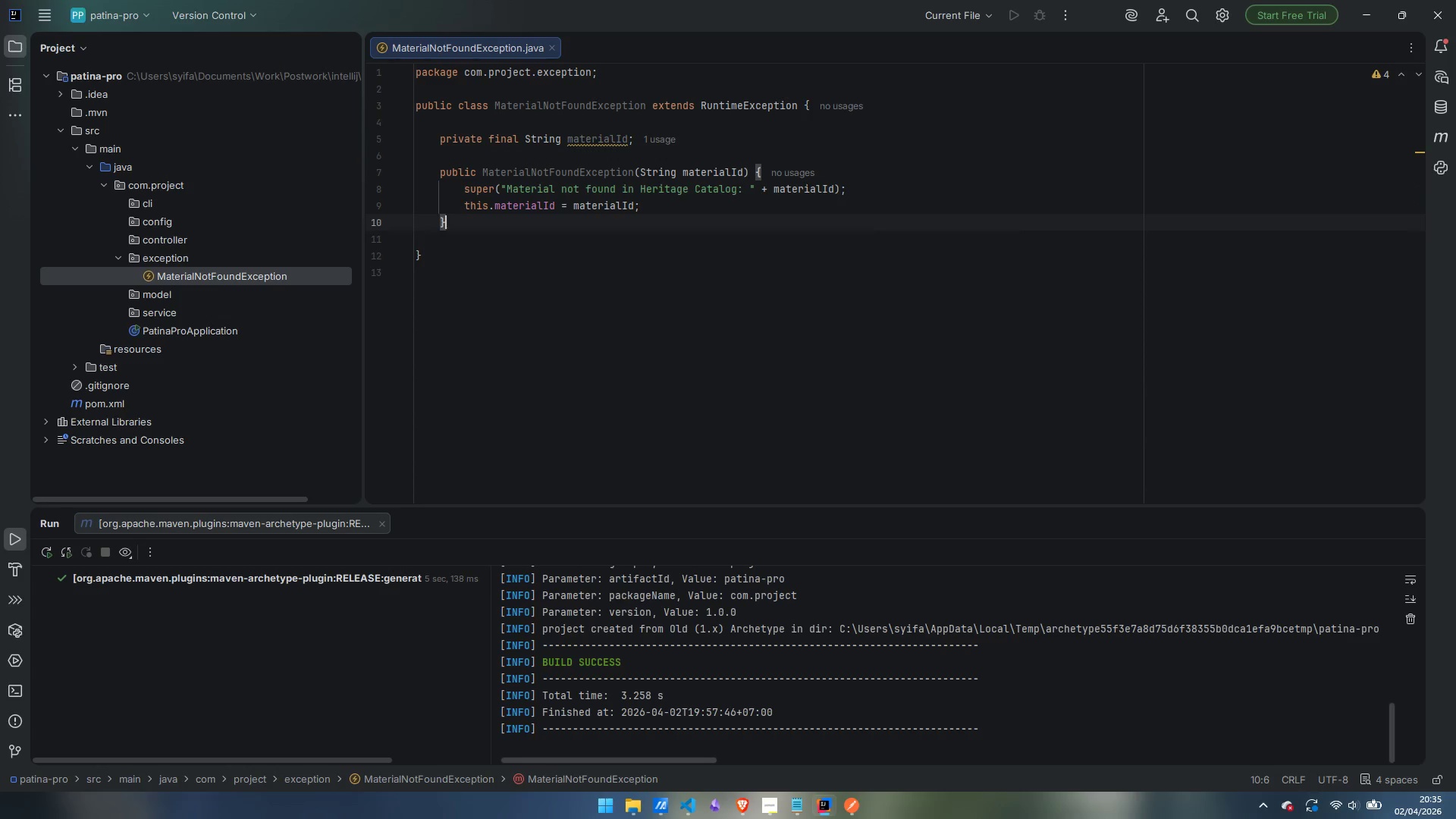 
key(Enter)
 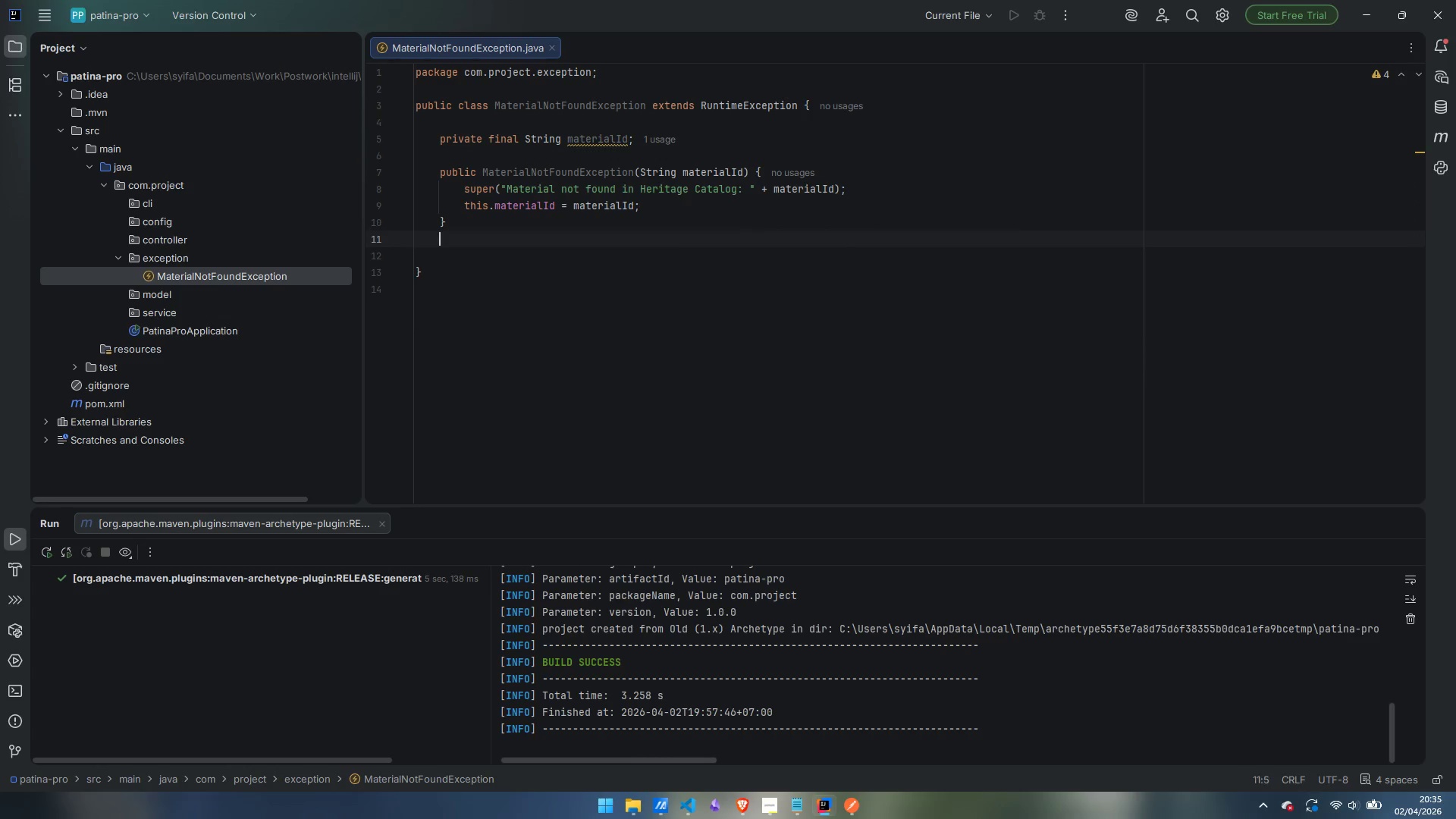 
key(Enter)
 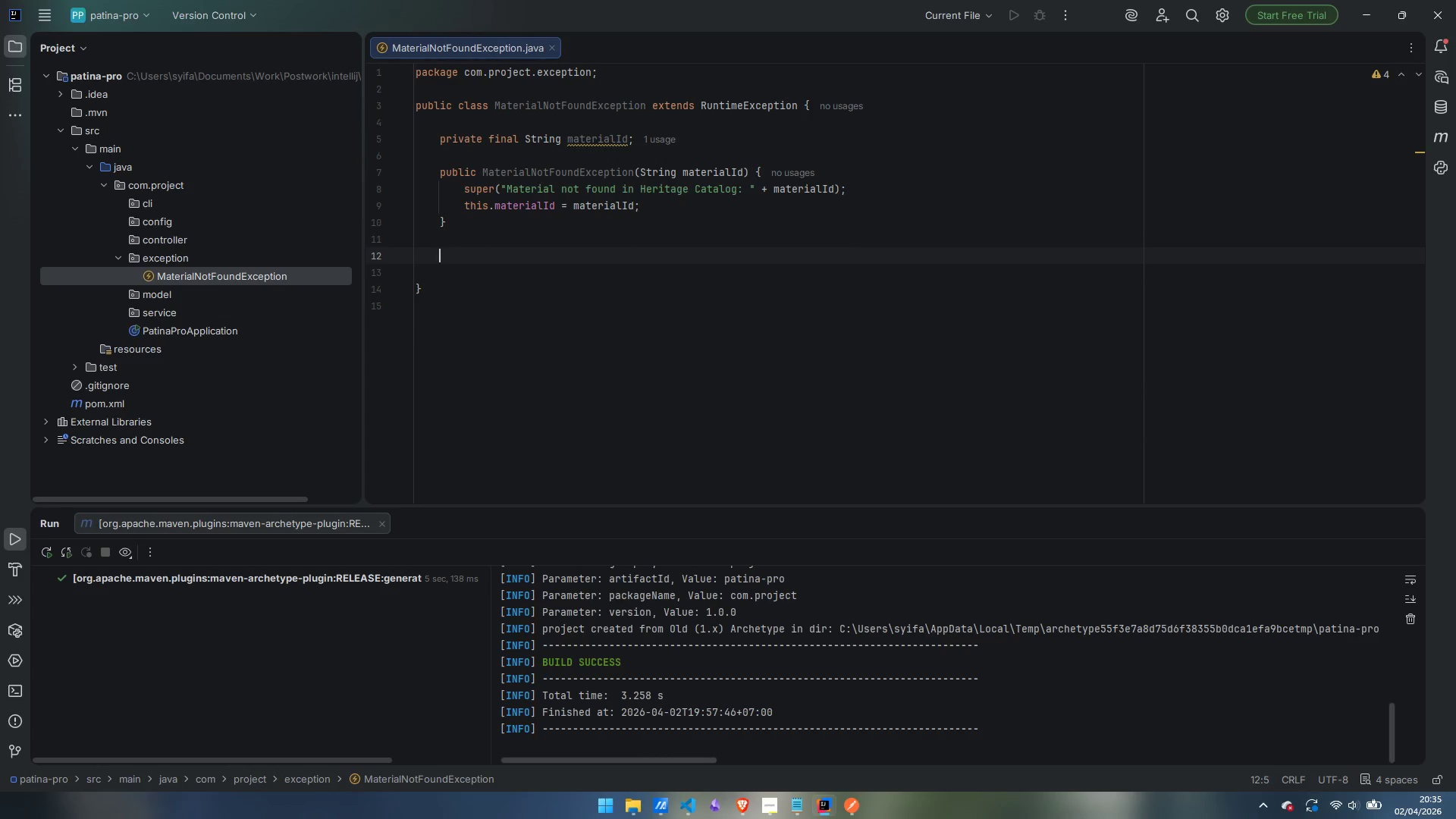 
type(public String getMaterialId9)
 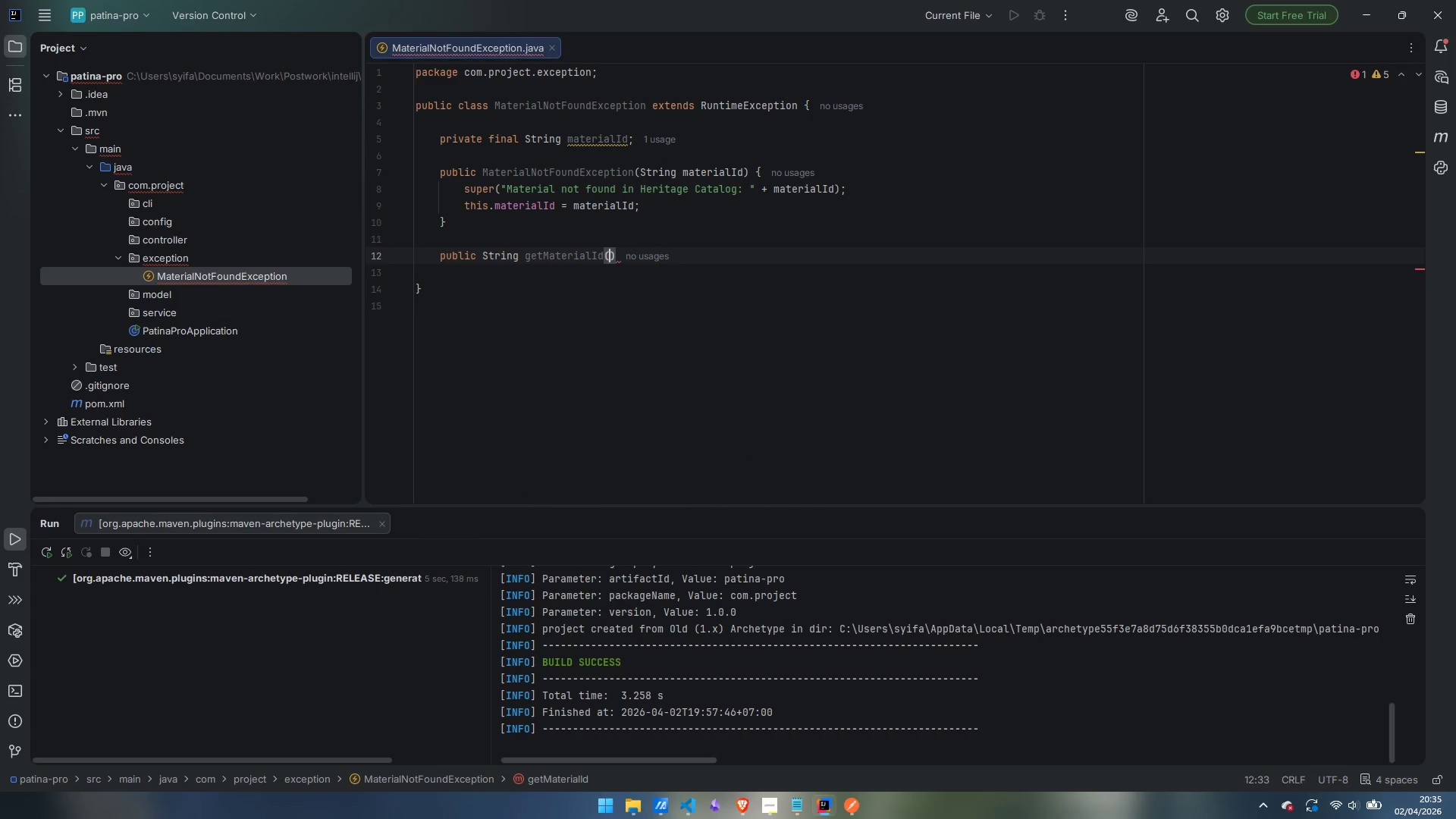 
key(ArrowRight)
 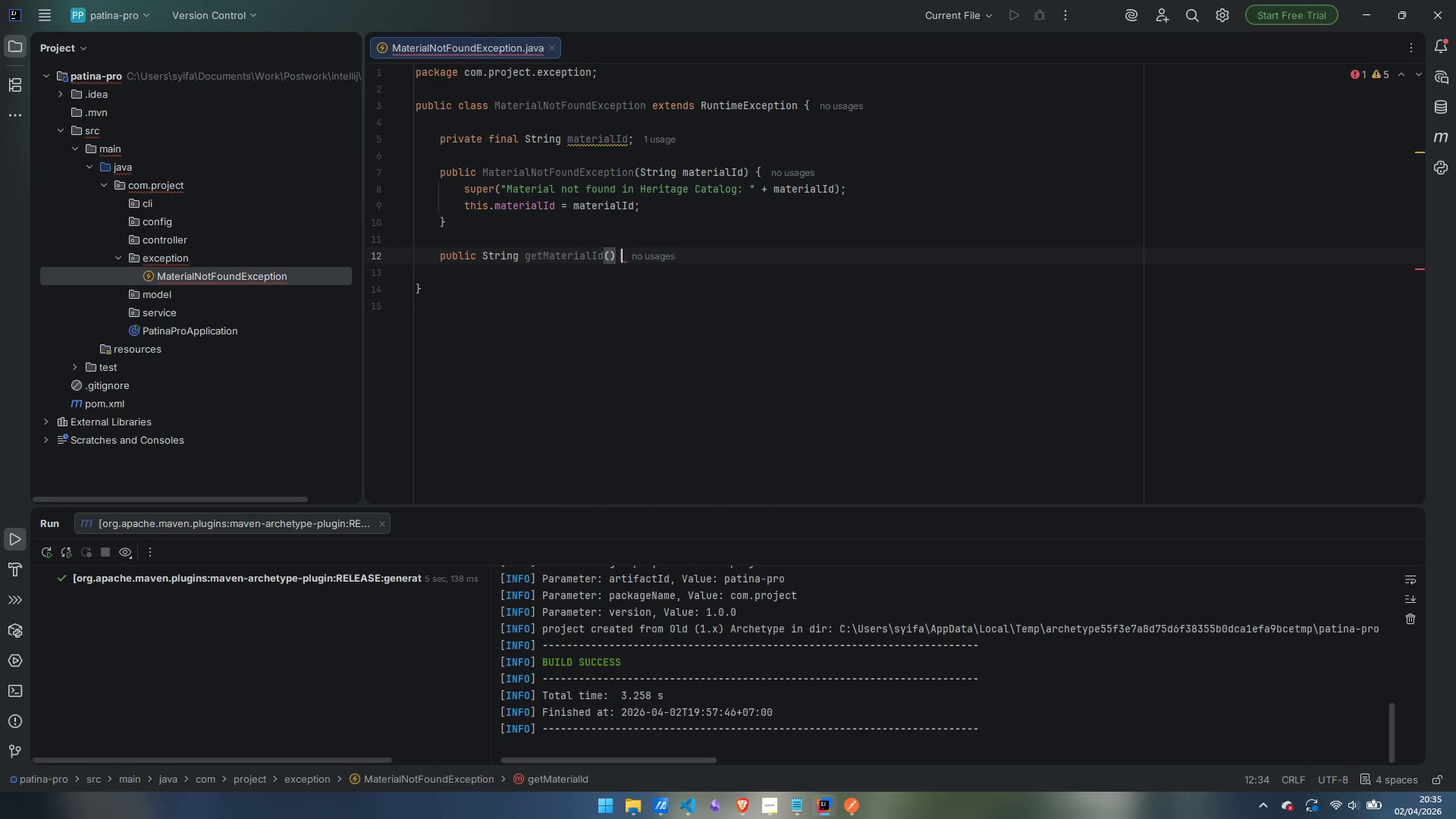 
key(Space)
 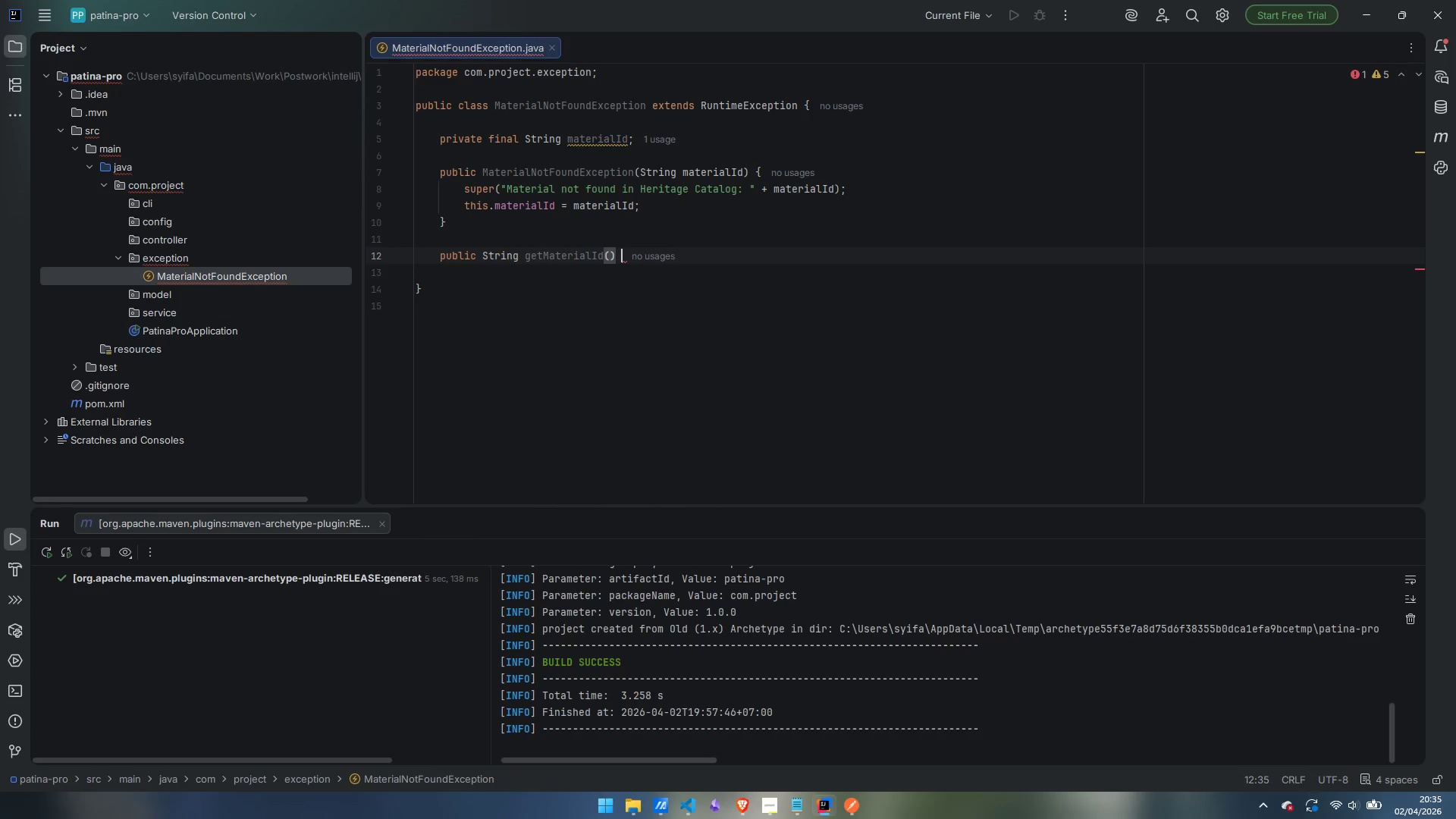 
key(Shift+BracketLeft)
 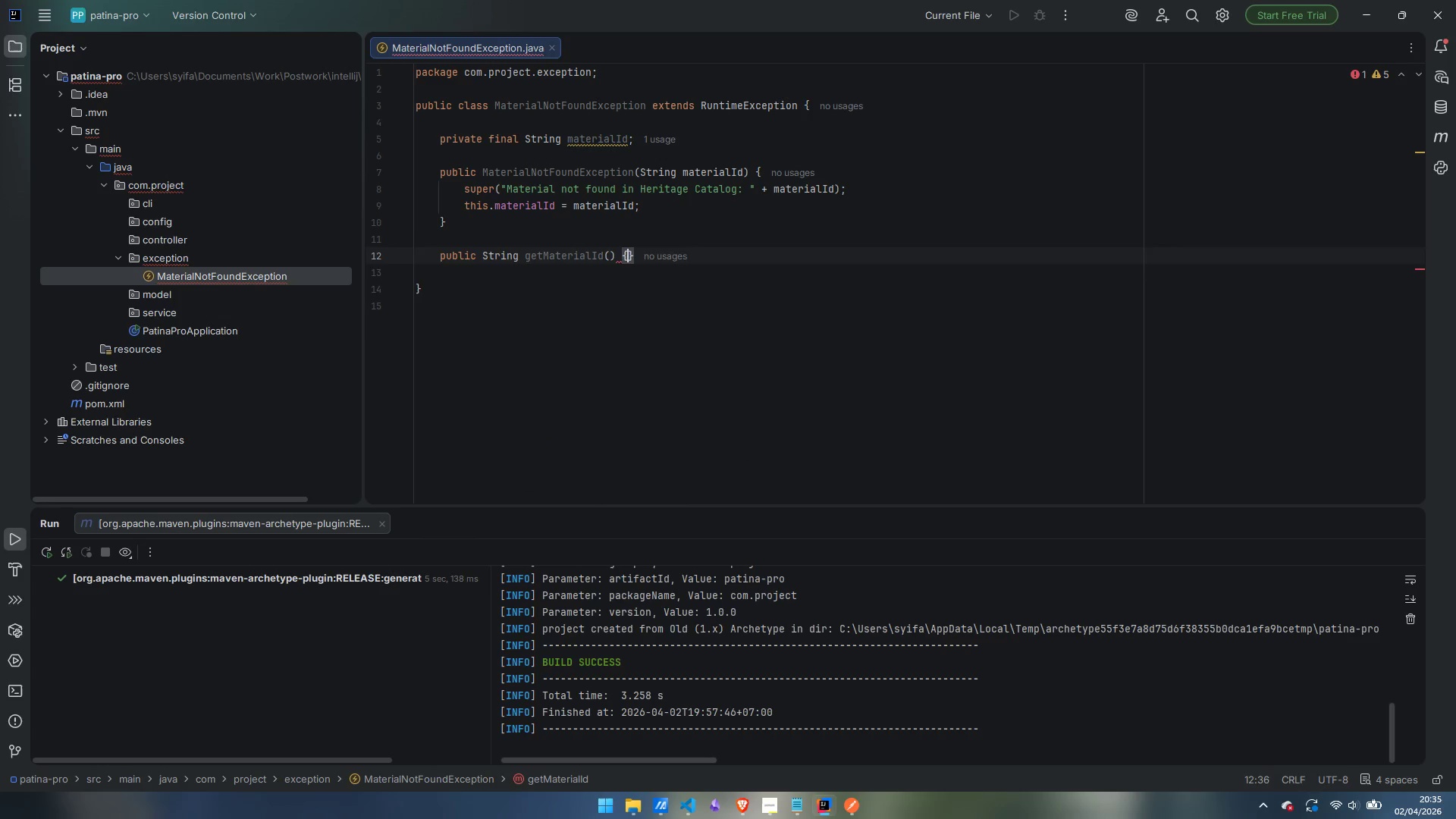 
key(Enter)
 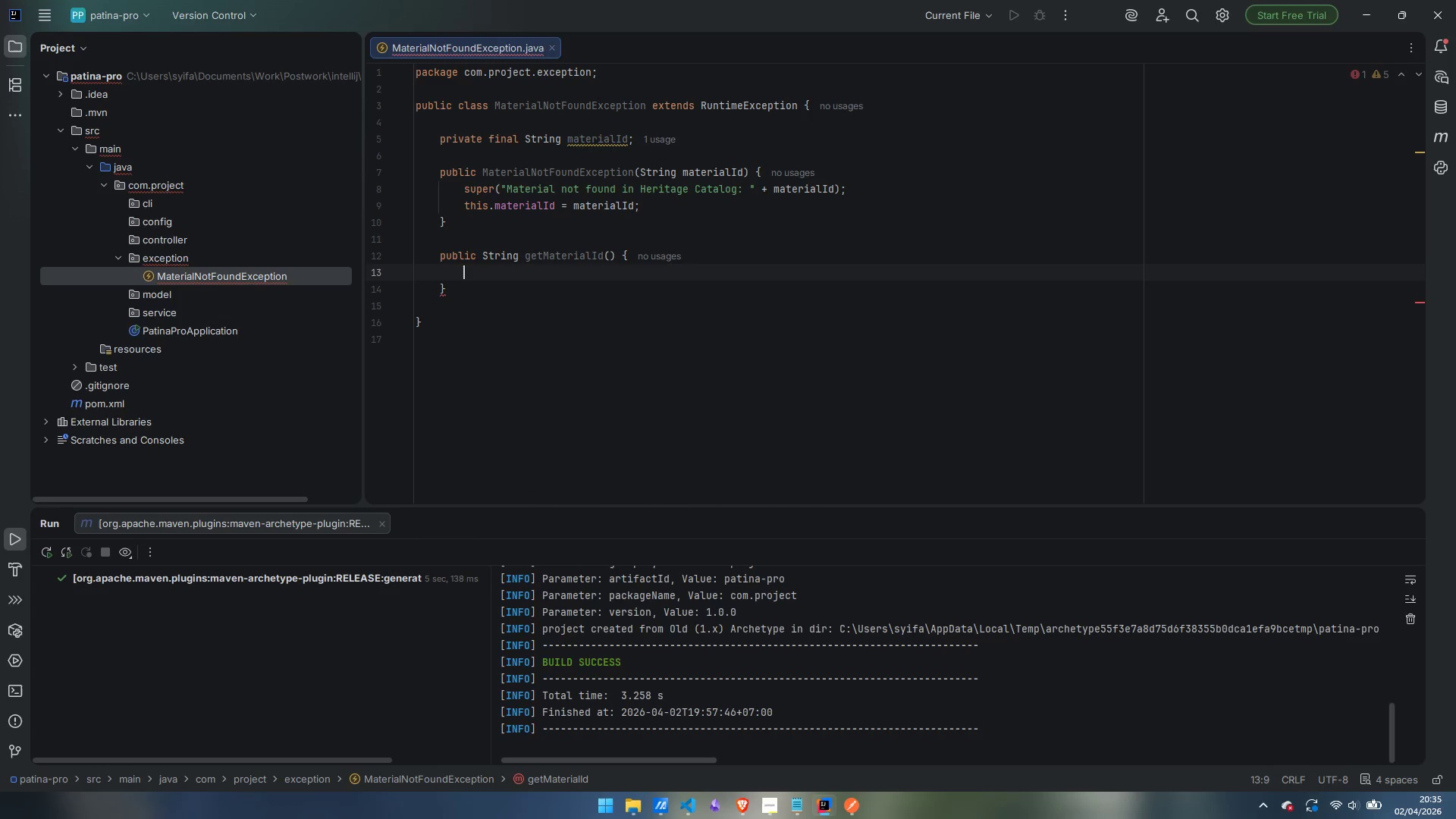 
type(return materialId;)
 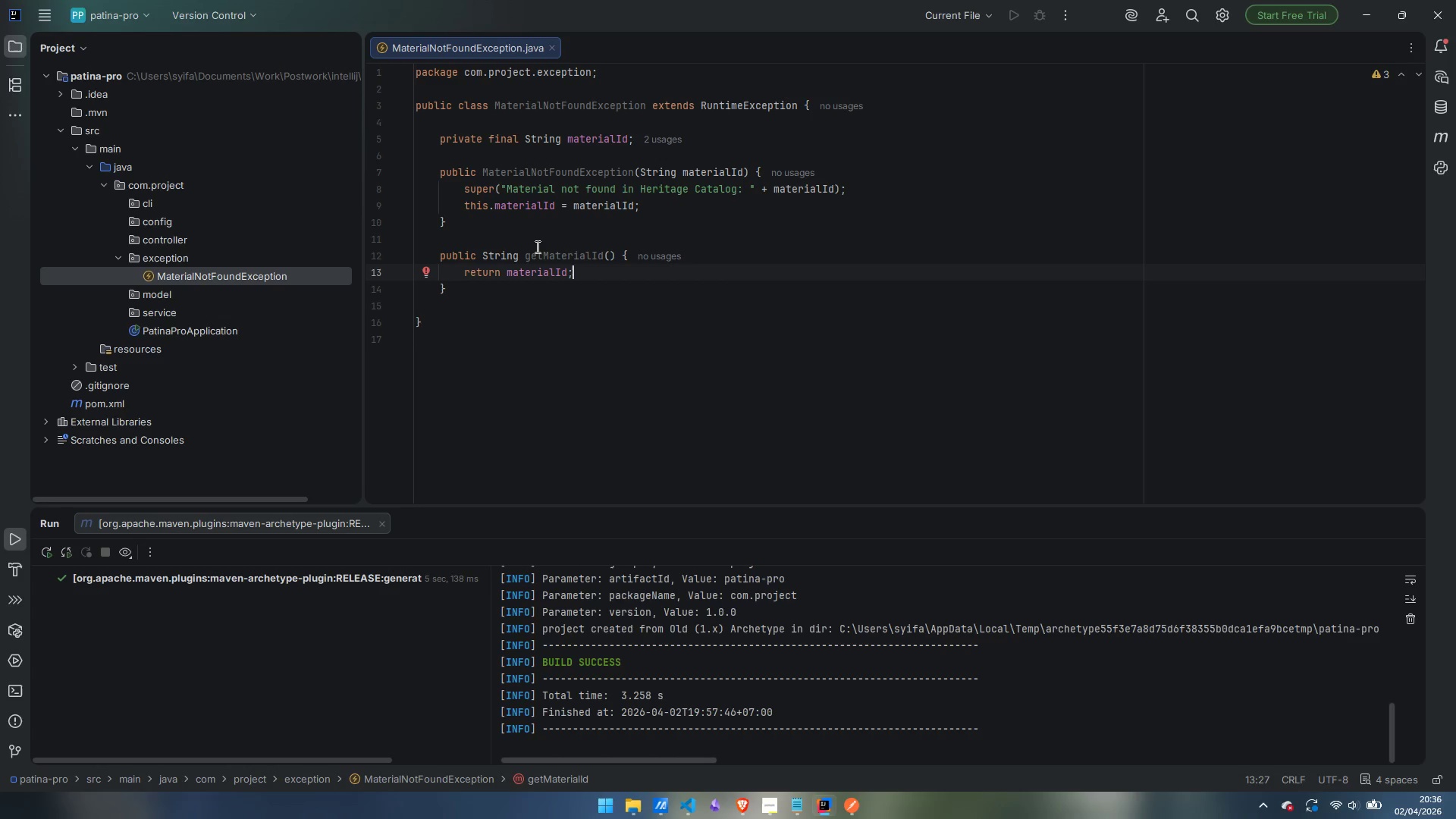 
wait(16.95)
 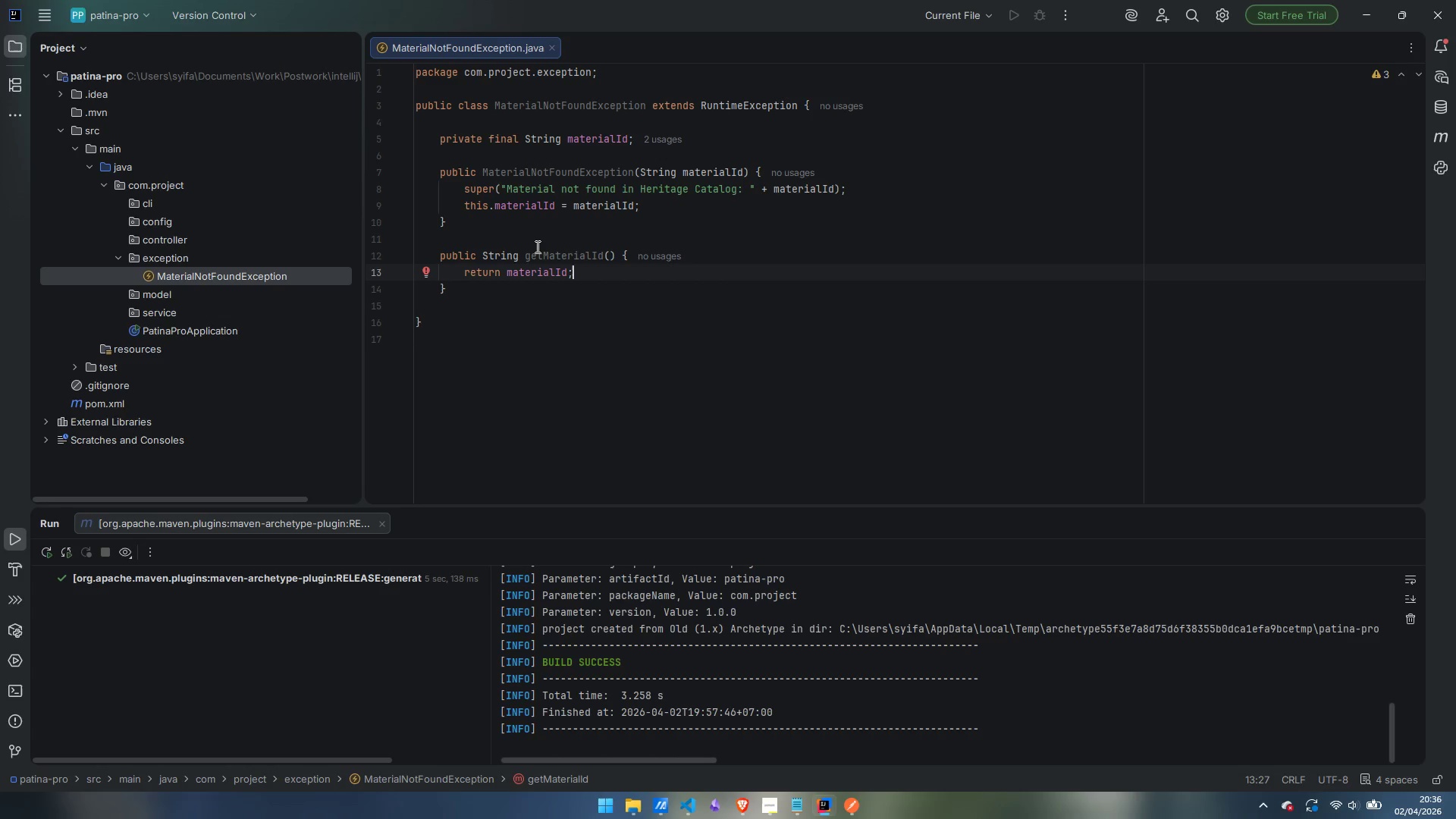 
right_click([171, 256])
 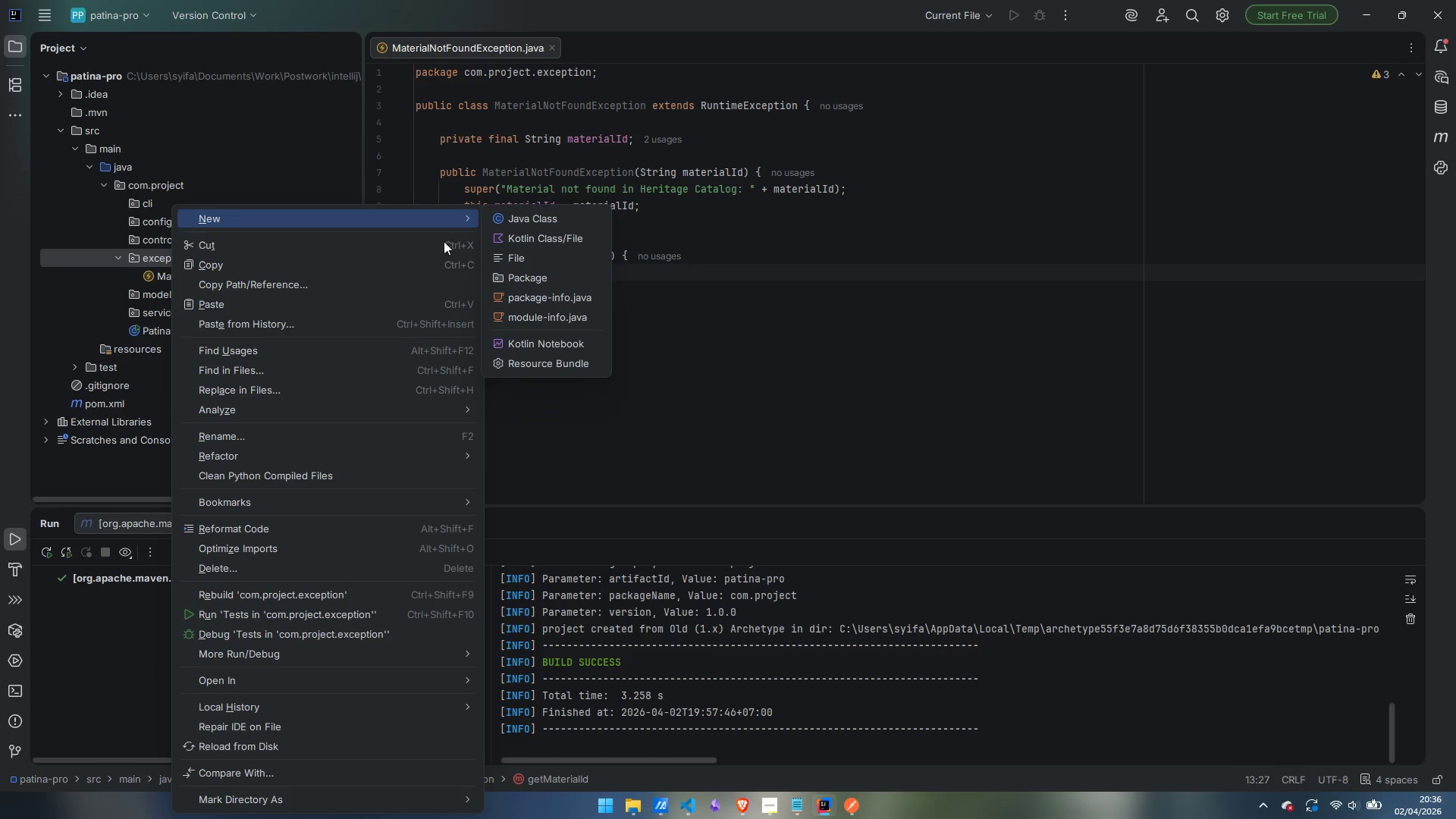 
left_click([876, 350])
 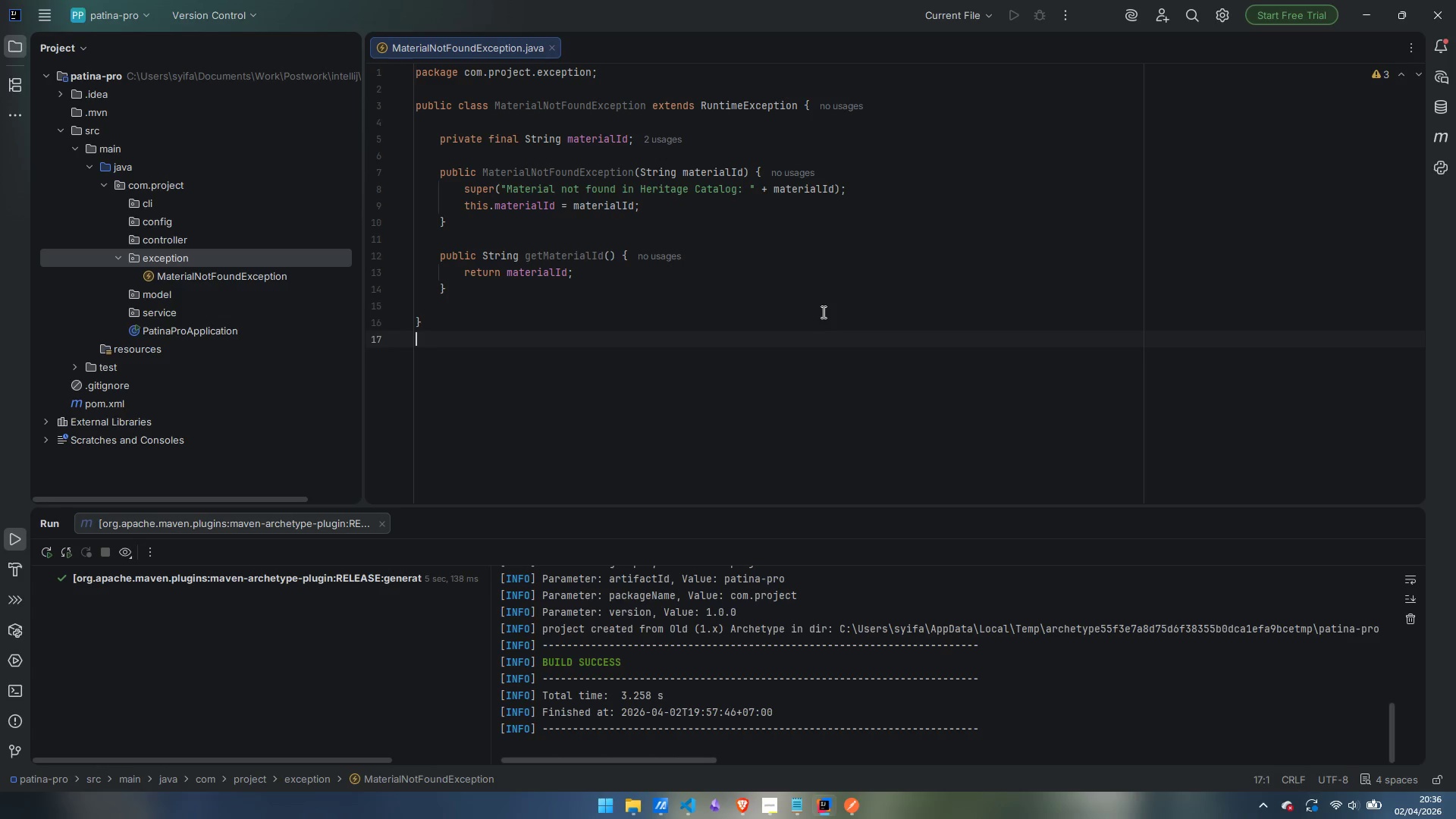 
left_click([460, 92])
 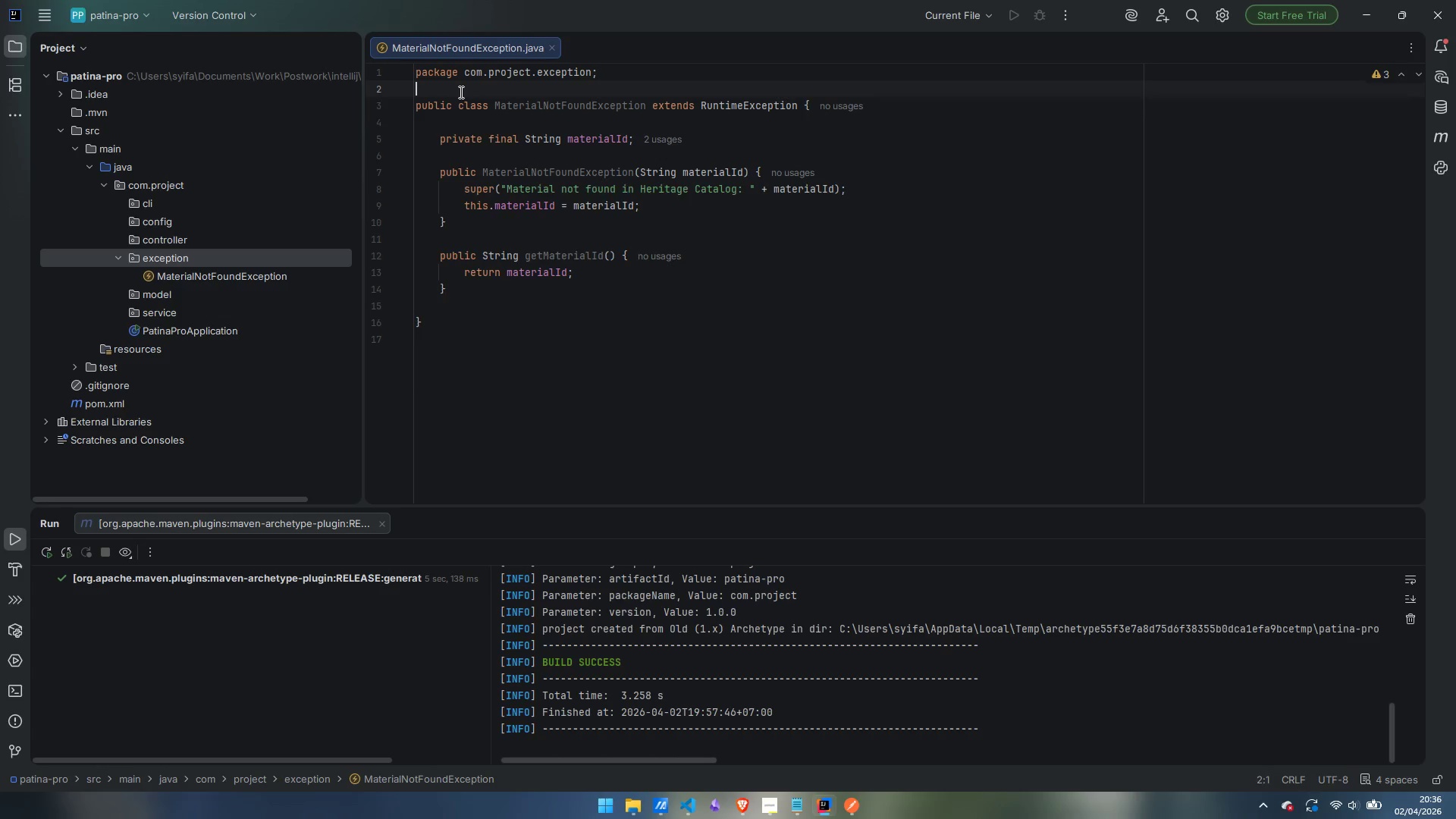 
key(Enter)
 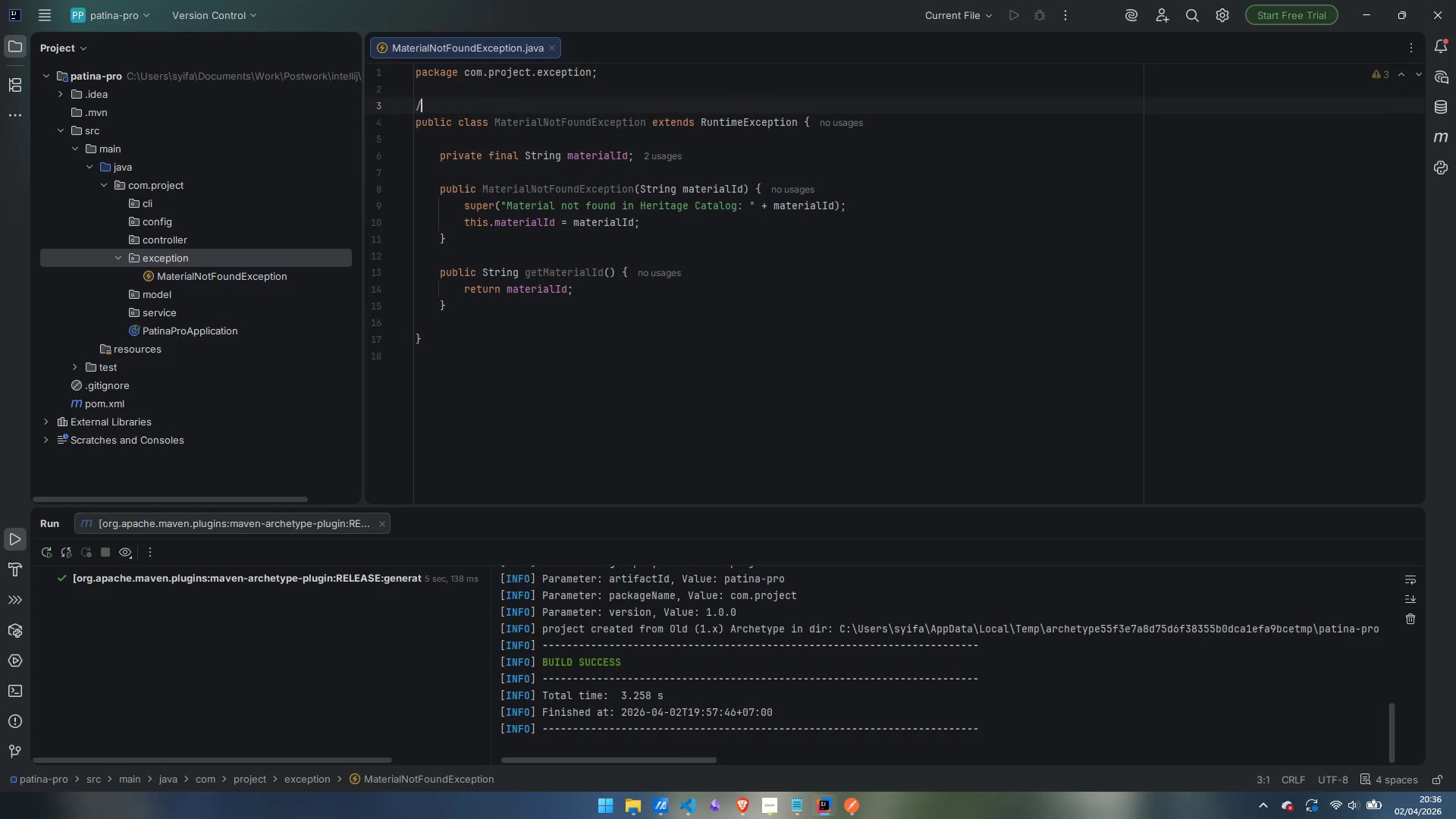 
type(/**)
 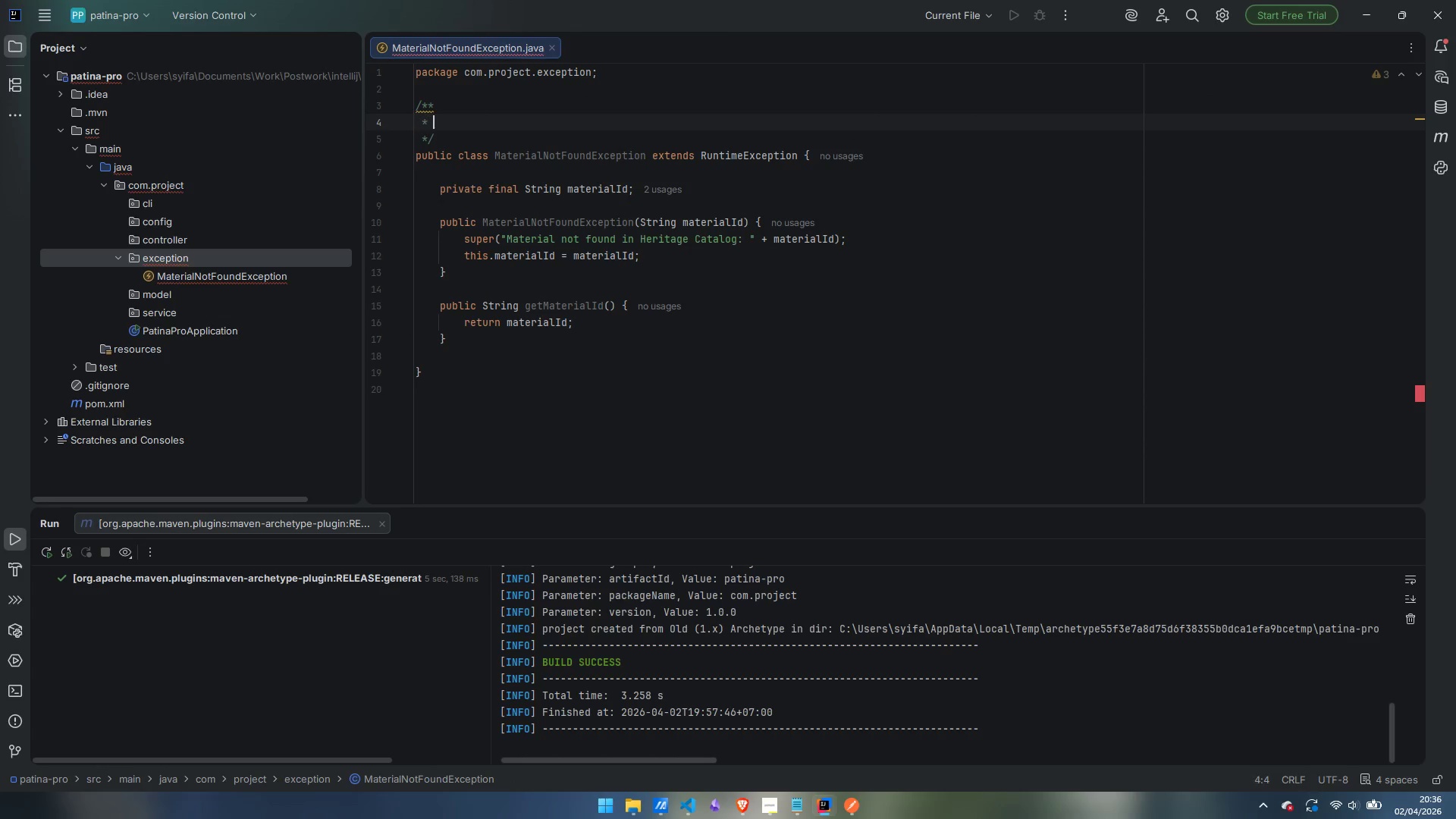 
 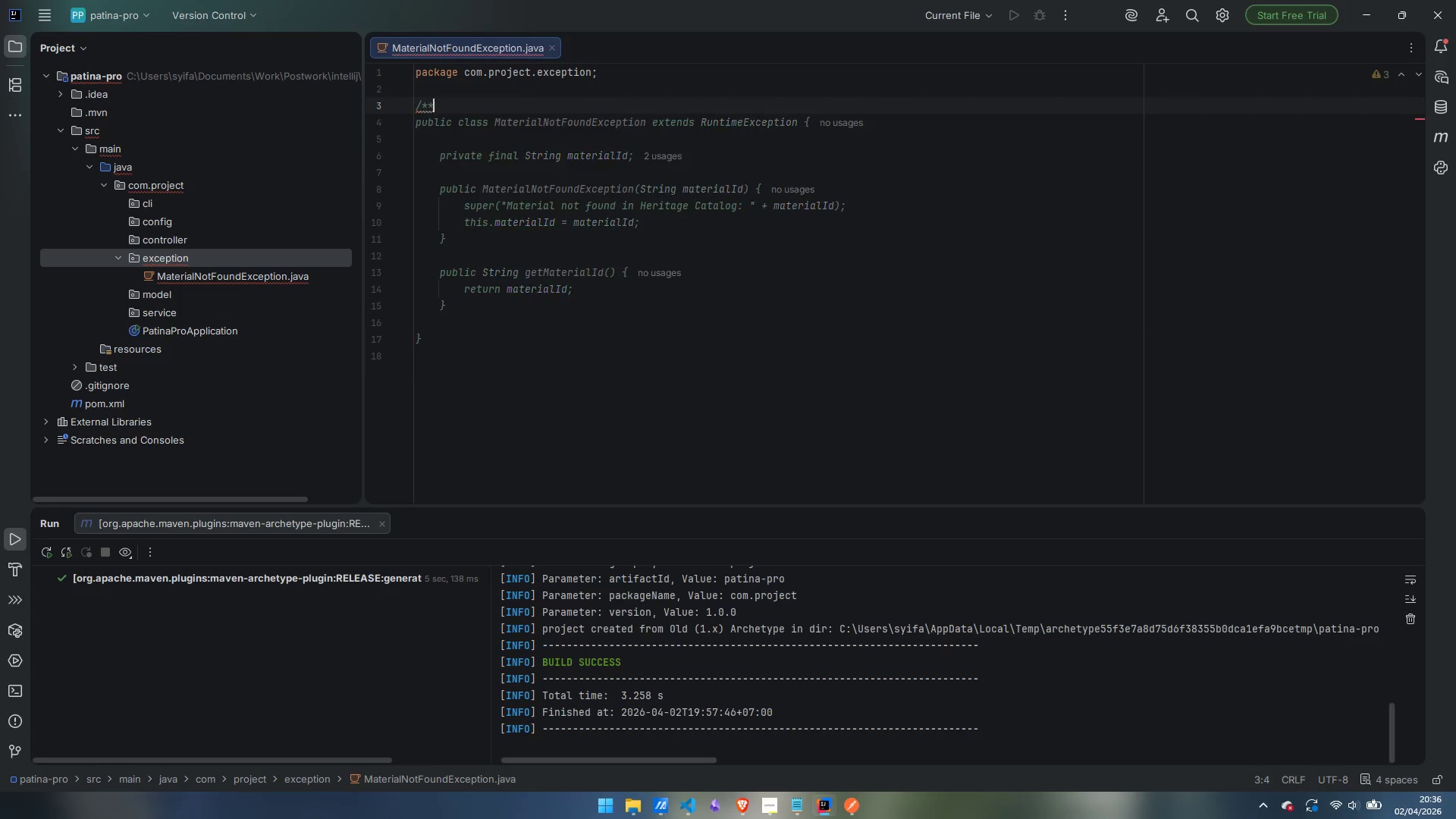 
key(Enter)
 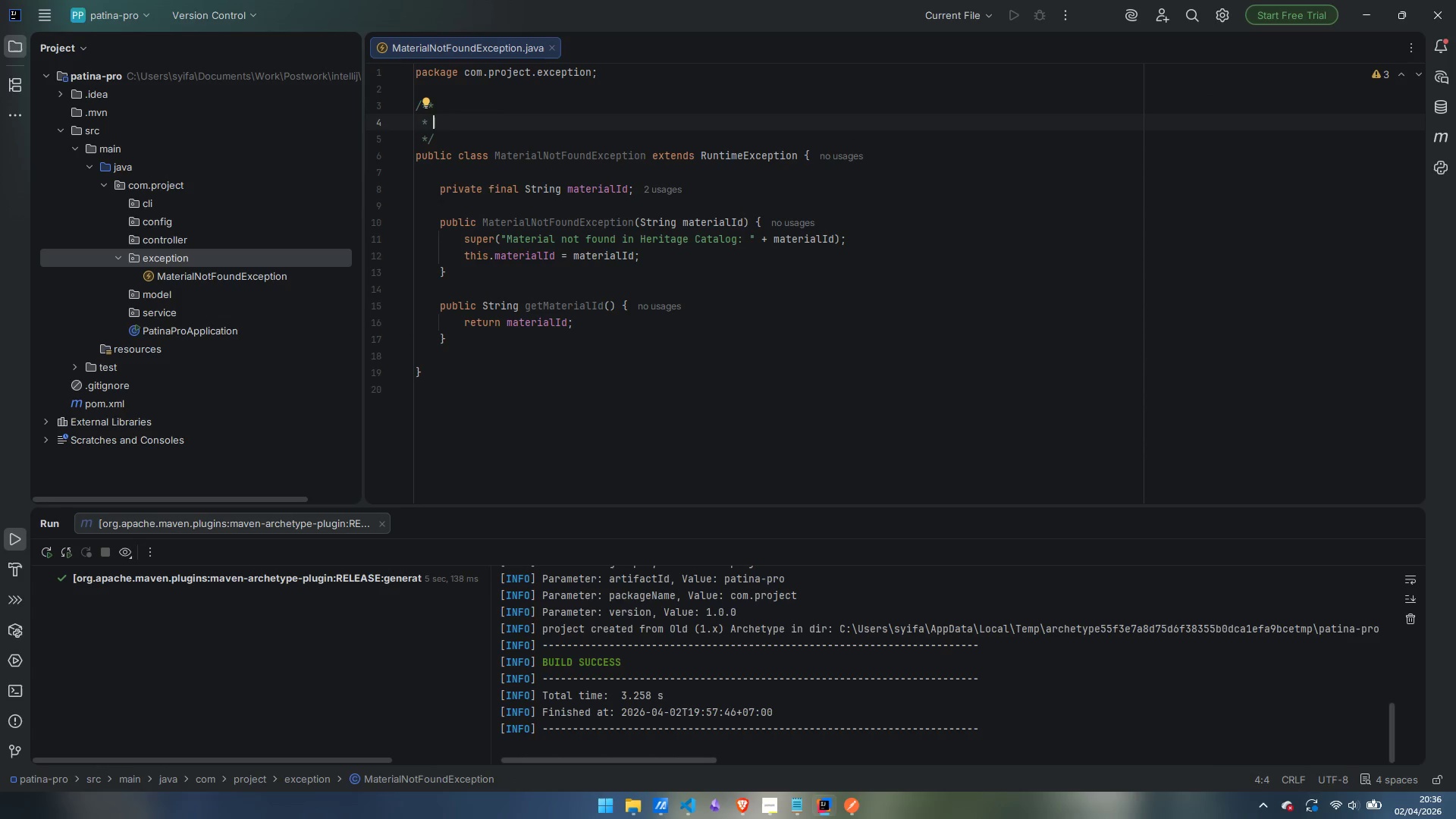 
type(Thor)
key(Backspace)
key(Backspace)
type(rown when a requested material ID de)
key(Backspace)
type(ose)
key(Backspace)
key(Backspace)
type(es not exist in the Heritage Textile Catalog.)
 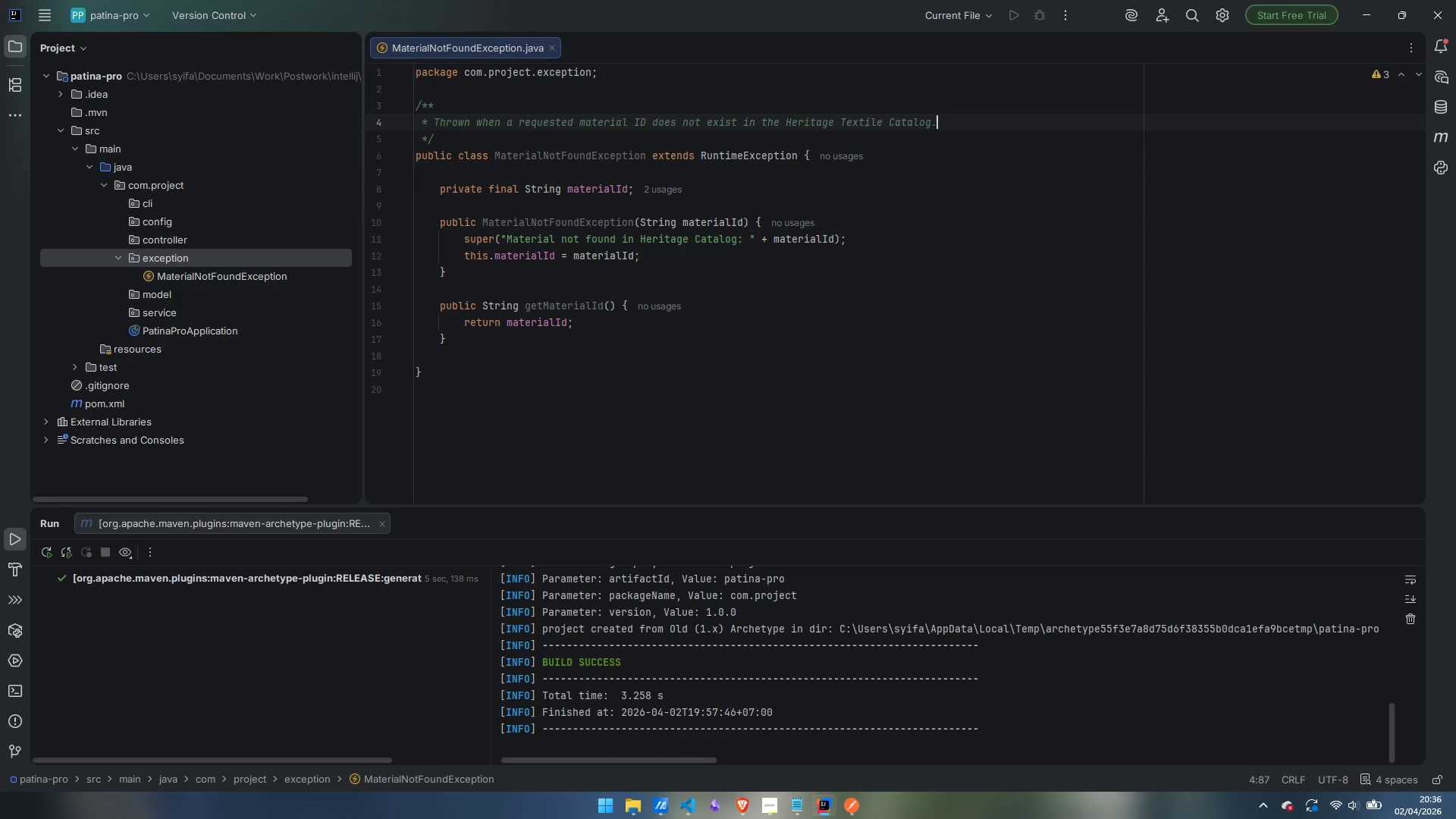 
wait(7.0)
 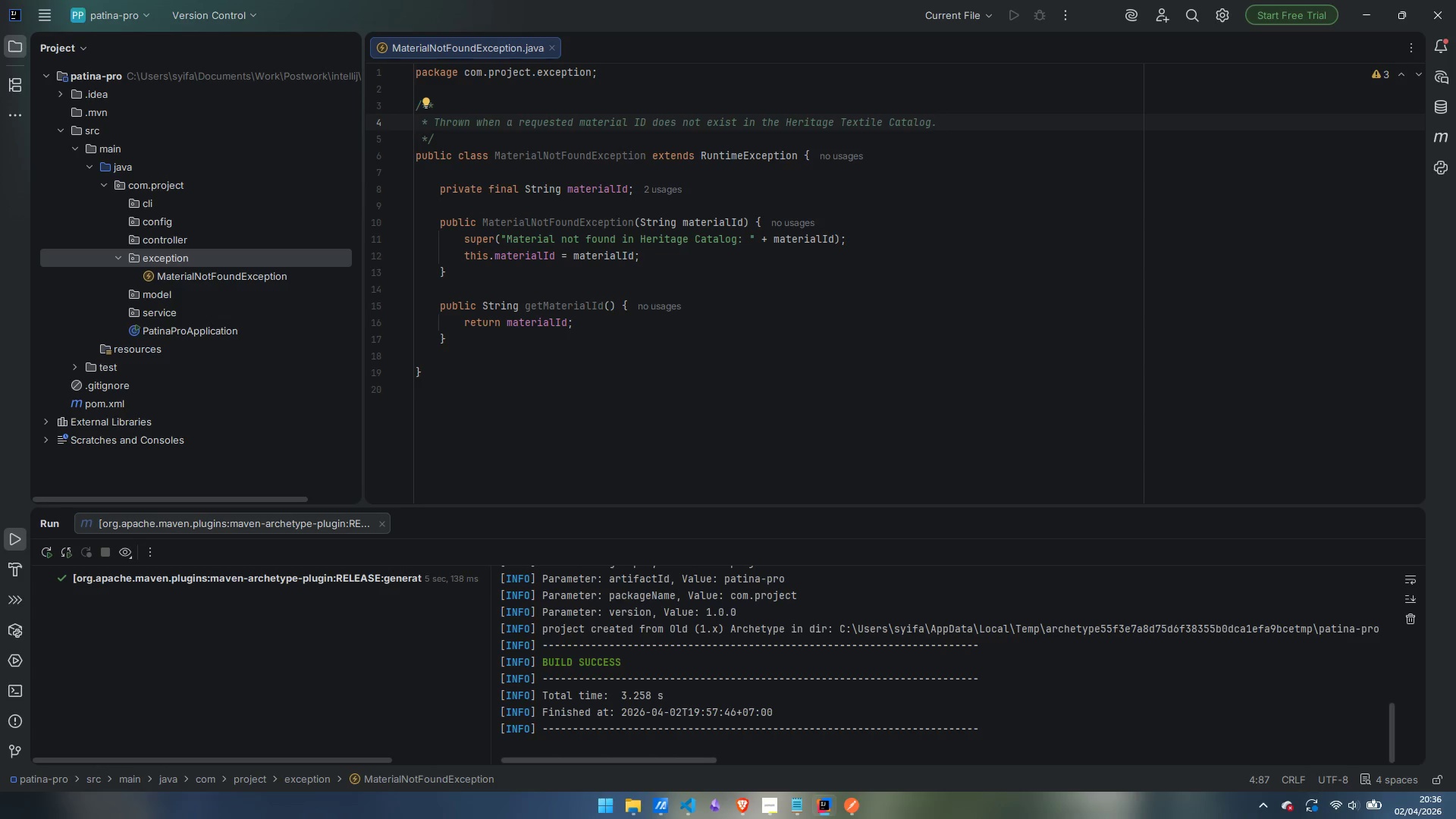 
right_click([191, 259])
 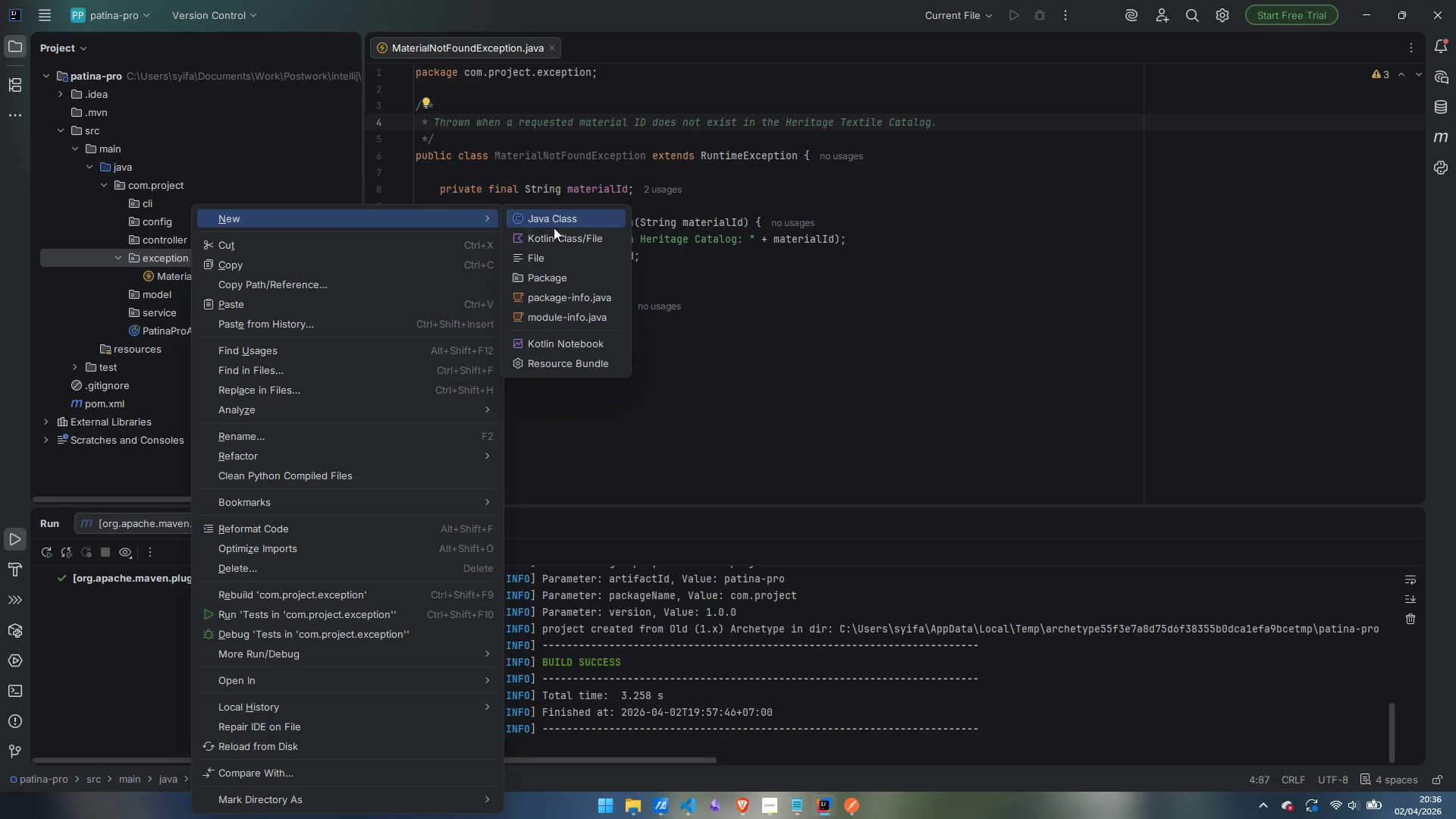 
left_click([563, 220])
 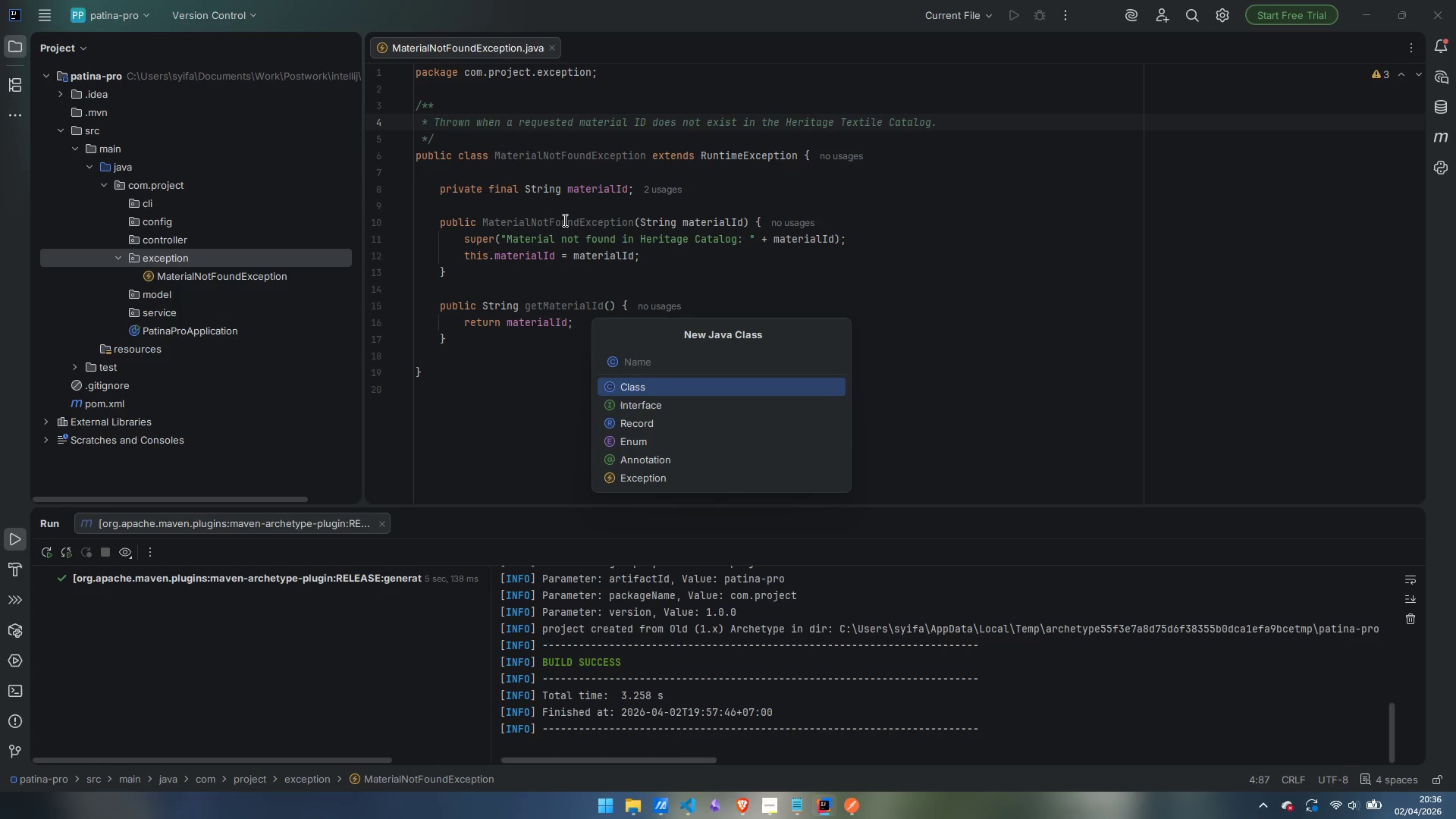 
type(OutOfStockException)
 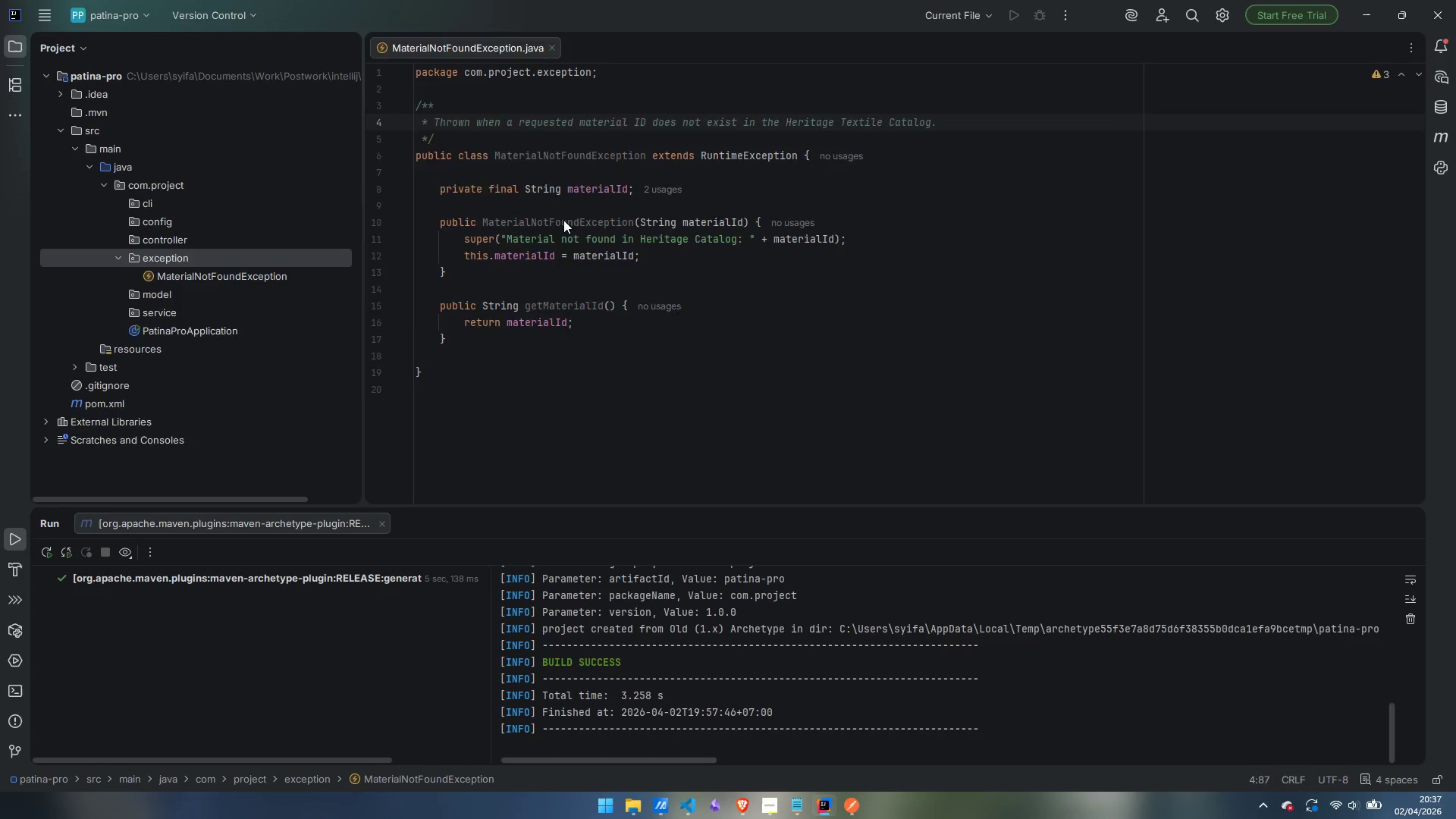 
 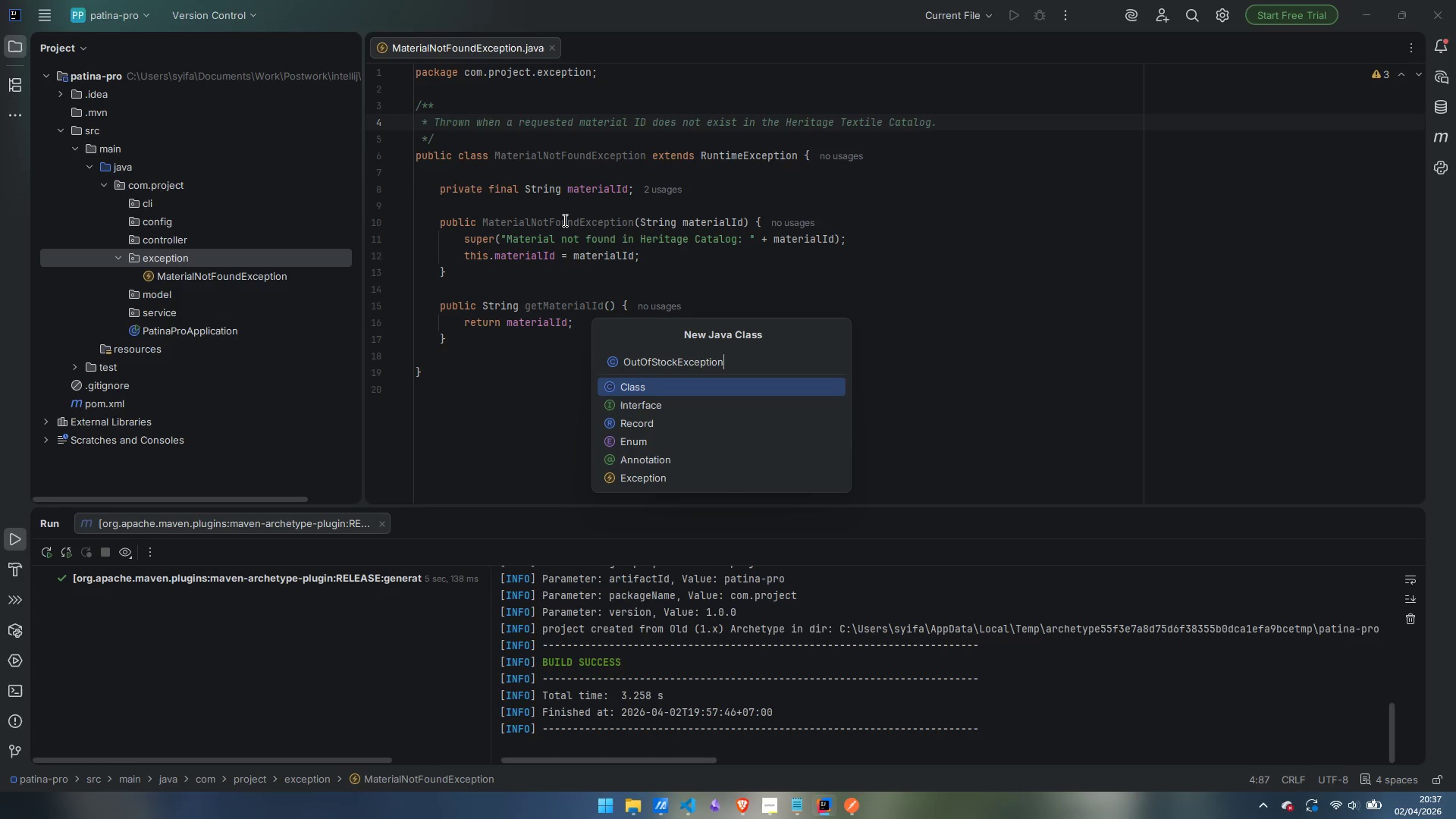 
key(Enter)
 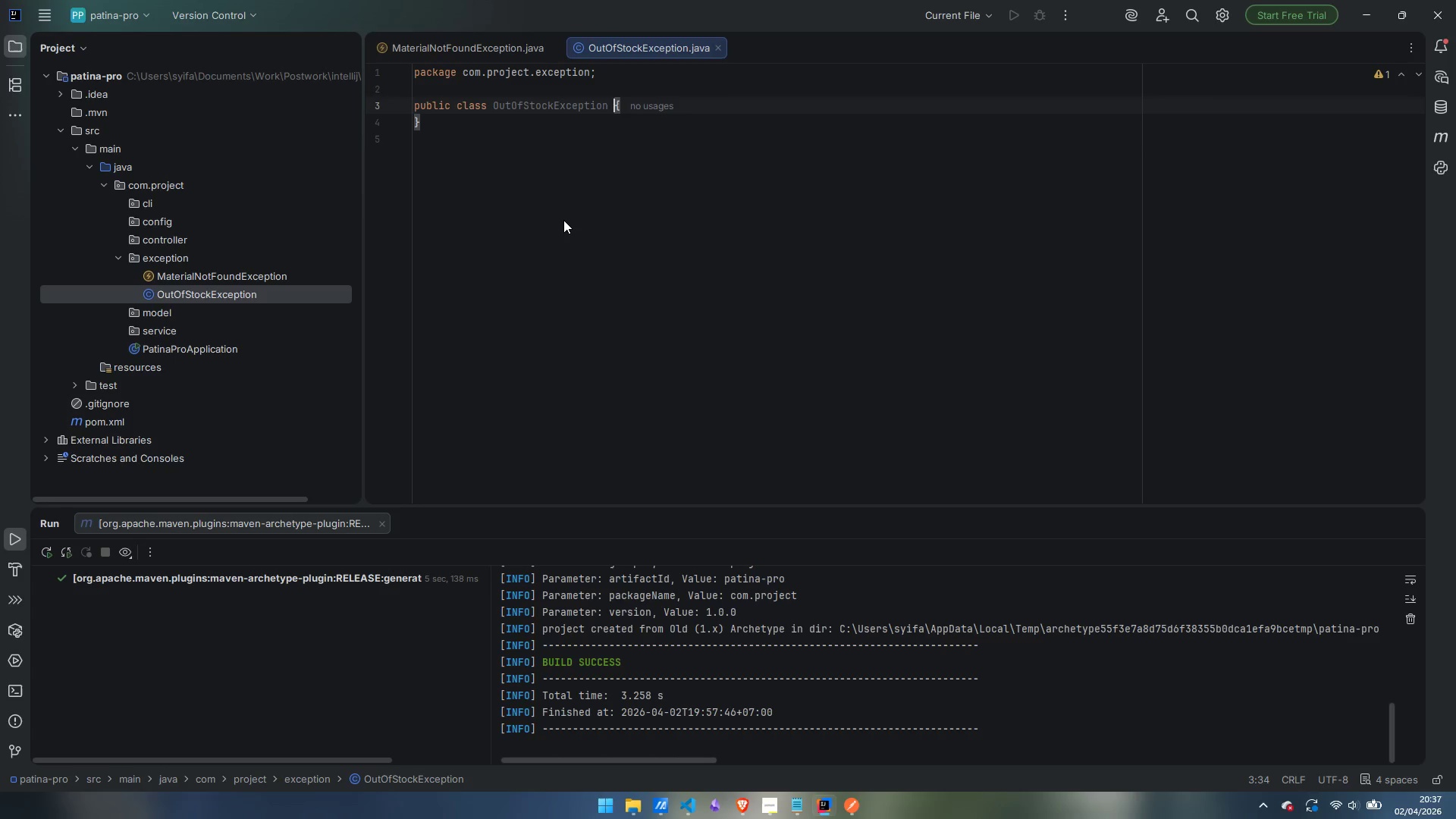 
type(extends RuntimeException)
 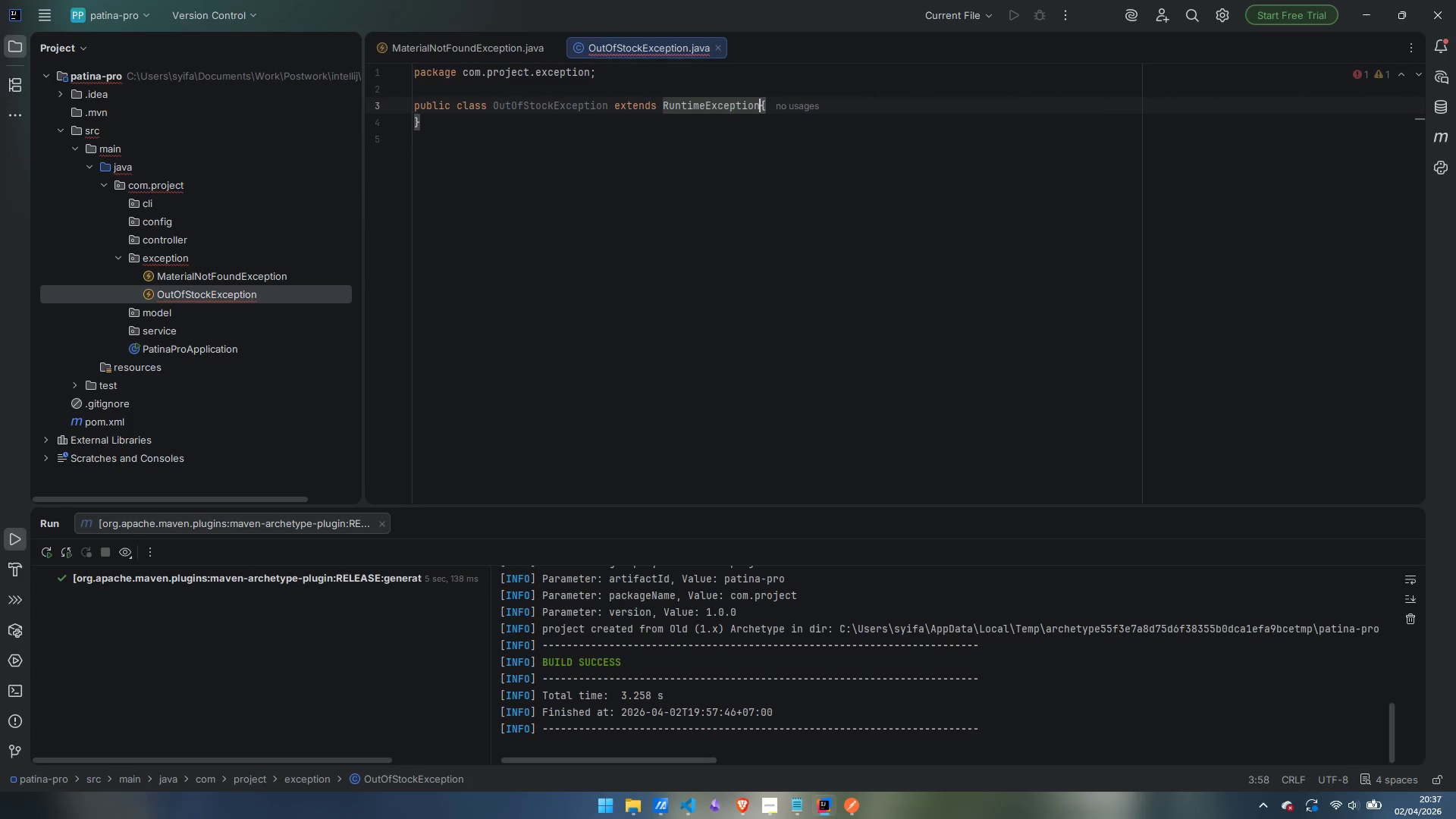 
 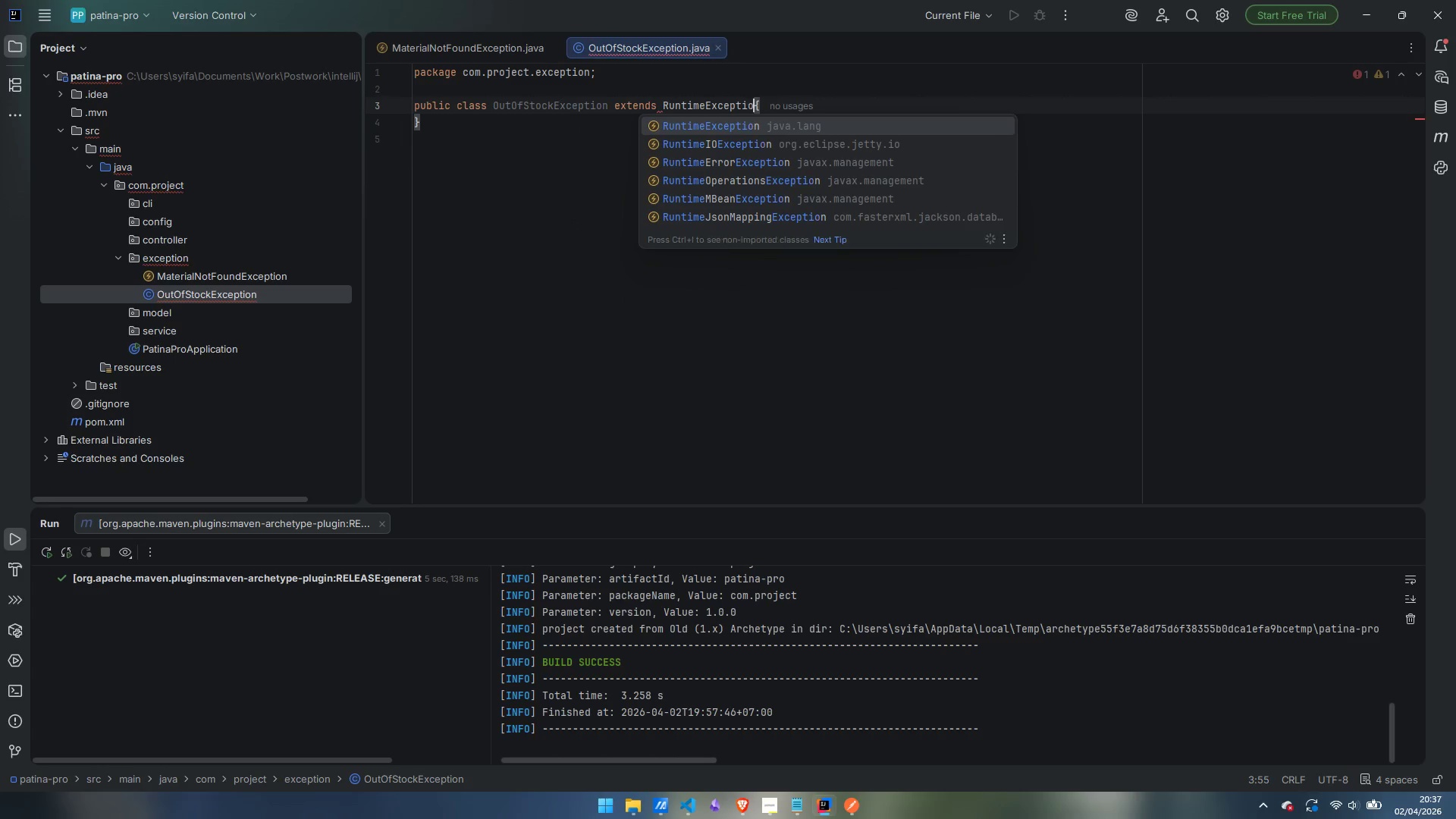 
key(Enter)
 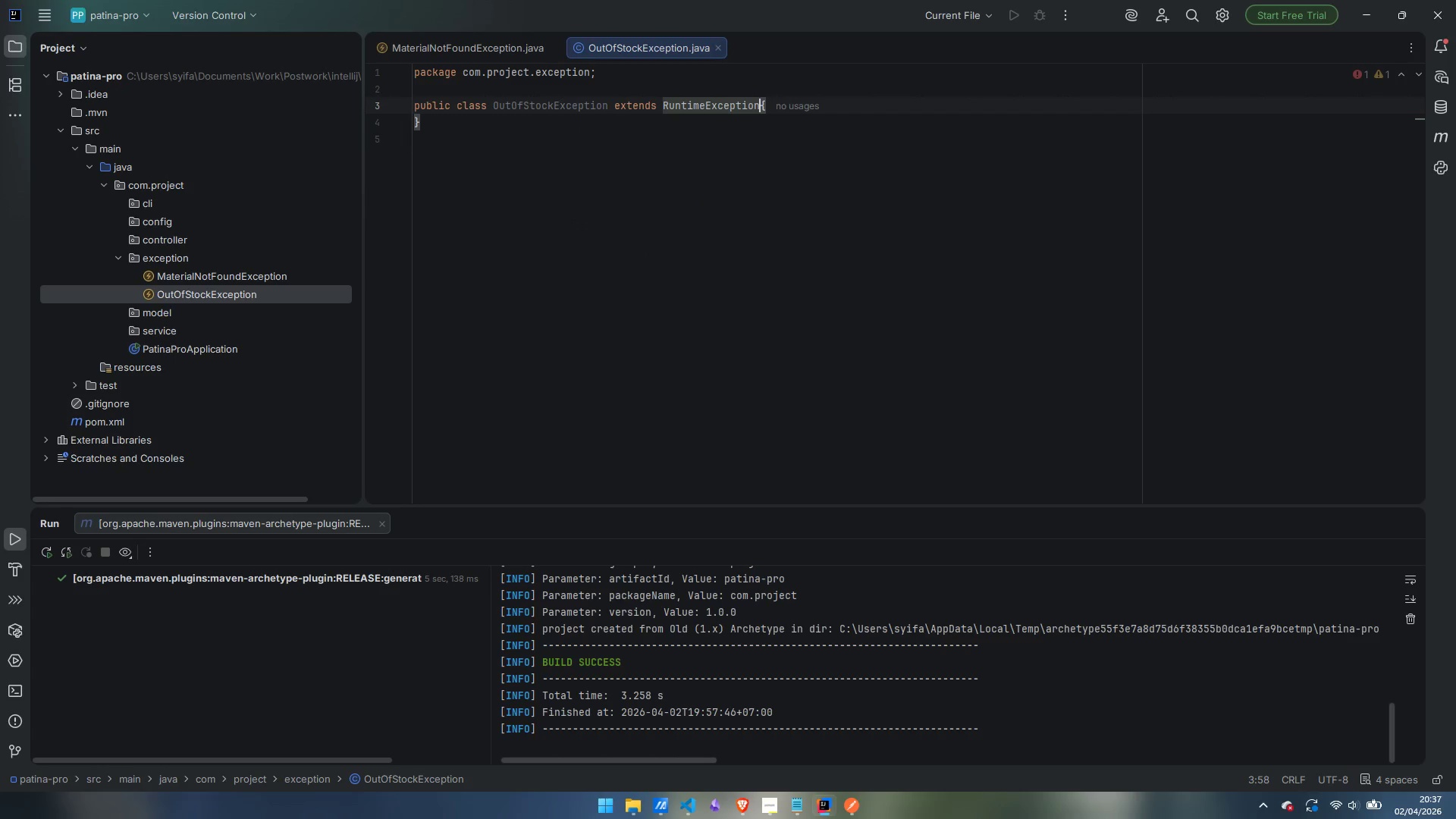 
key(Space)
 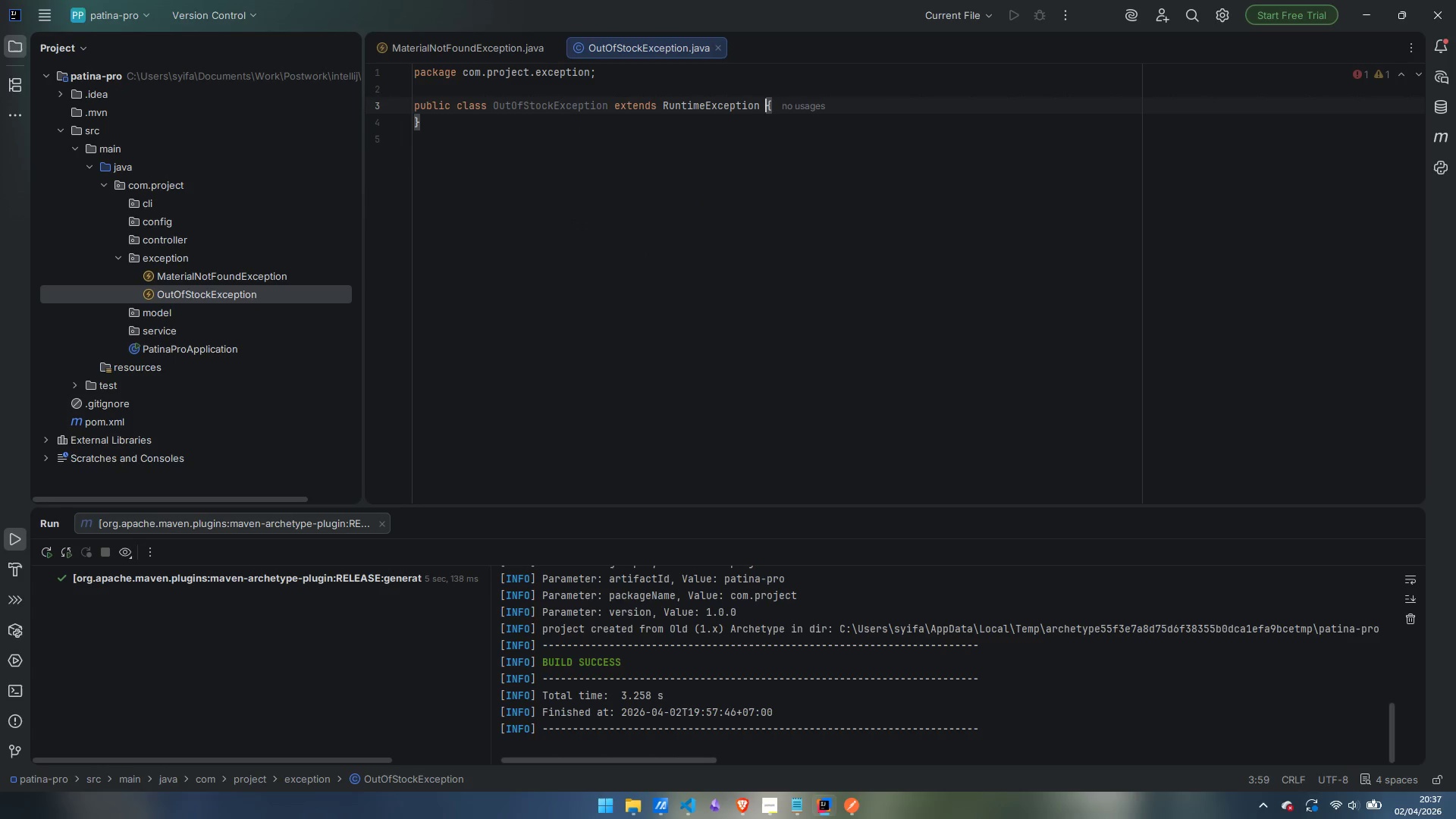 
key(ArrowRight)
 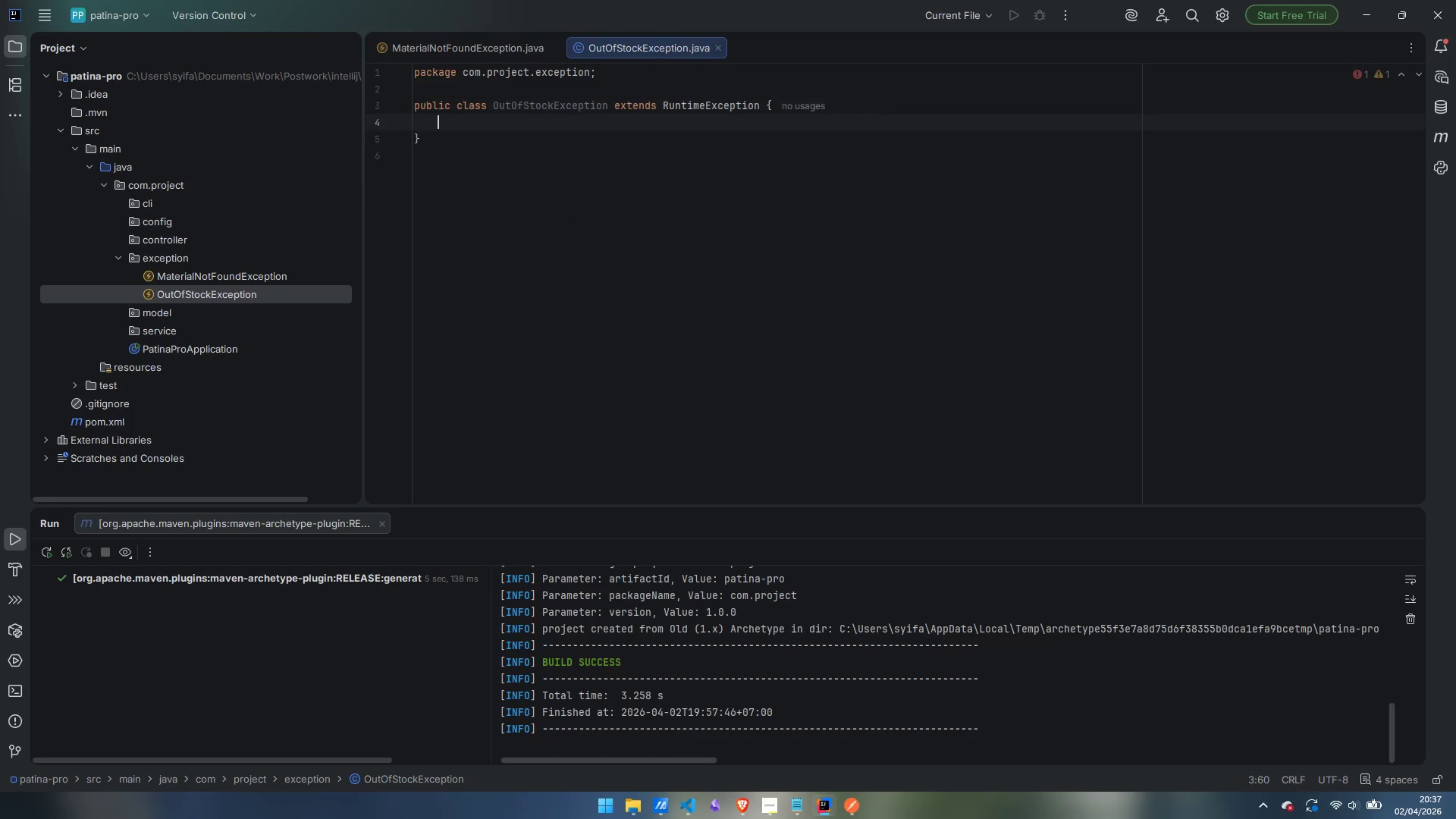 
key(Enter)
 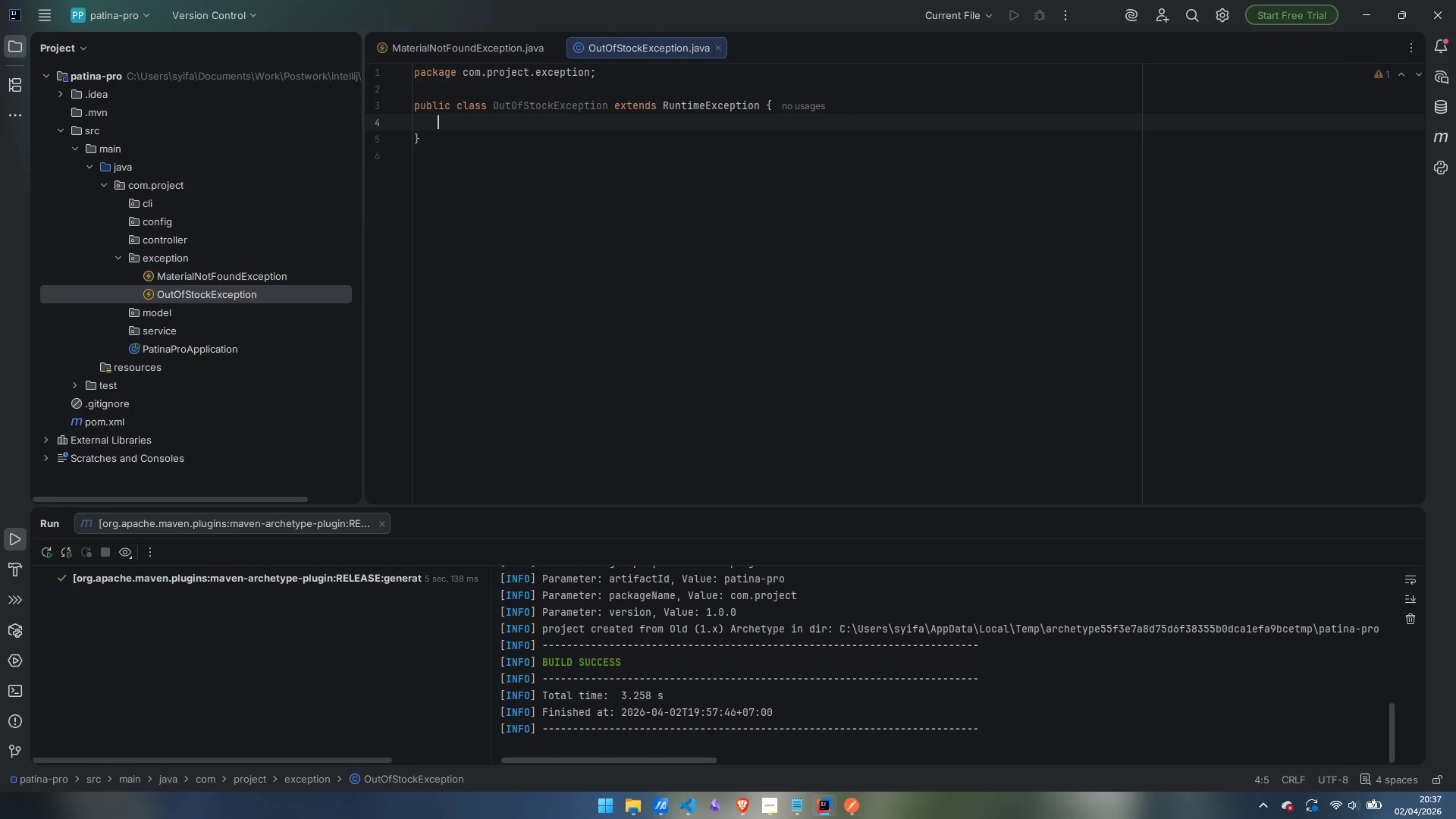 
key(Enter)
 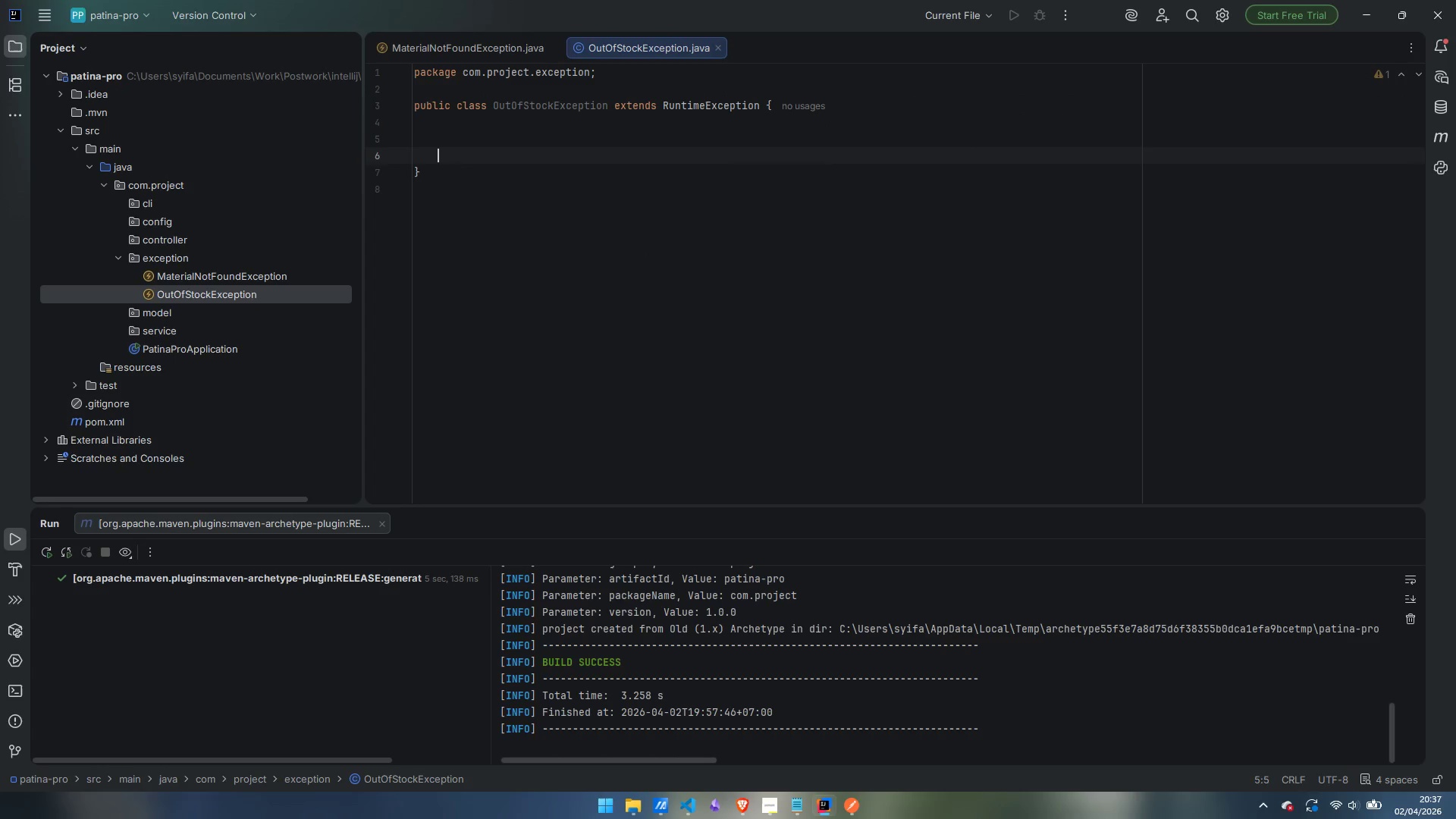 
key(Enter)
 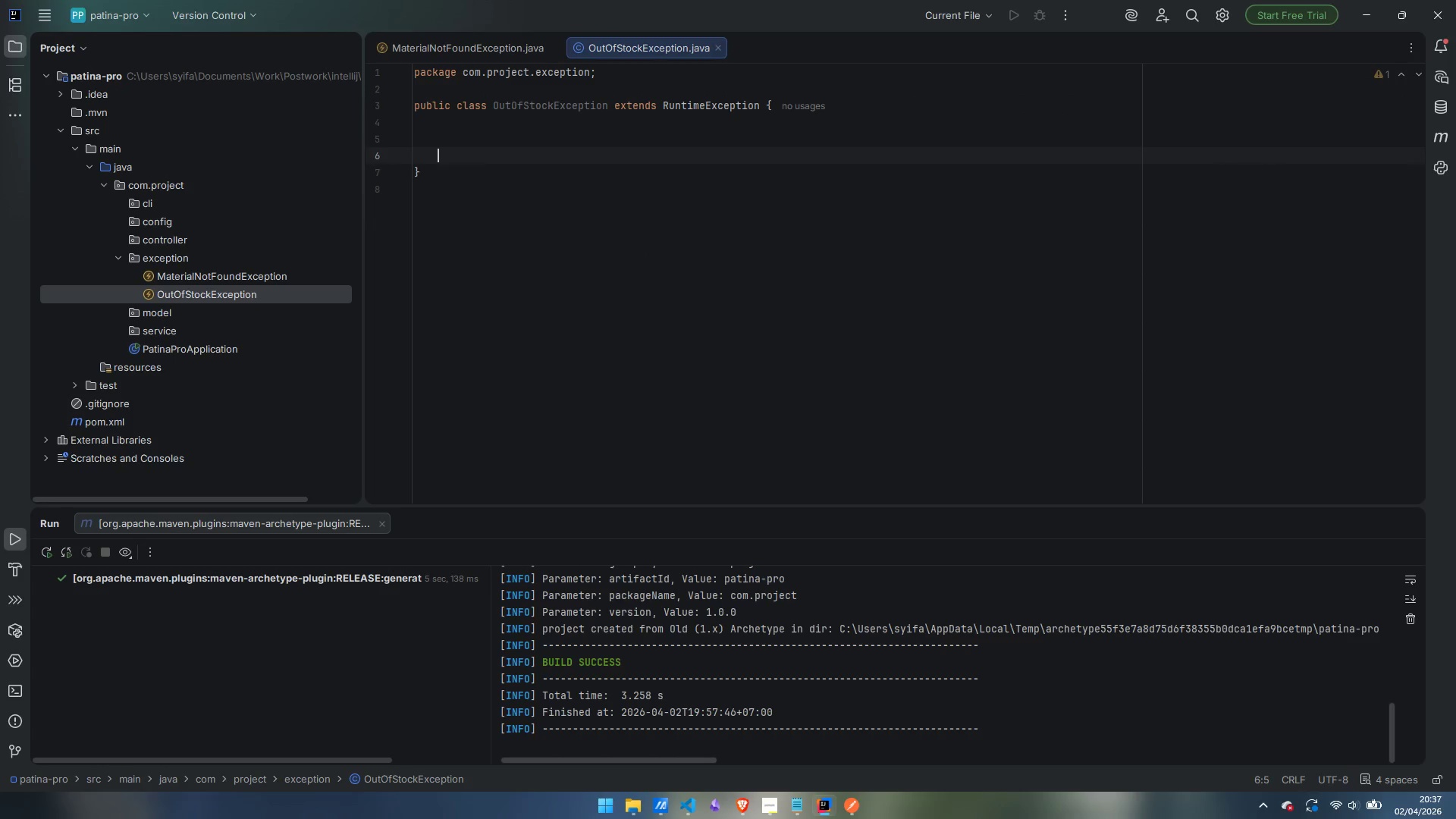 
key(ArrowUp)
 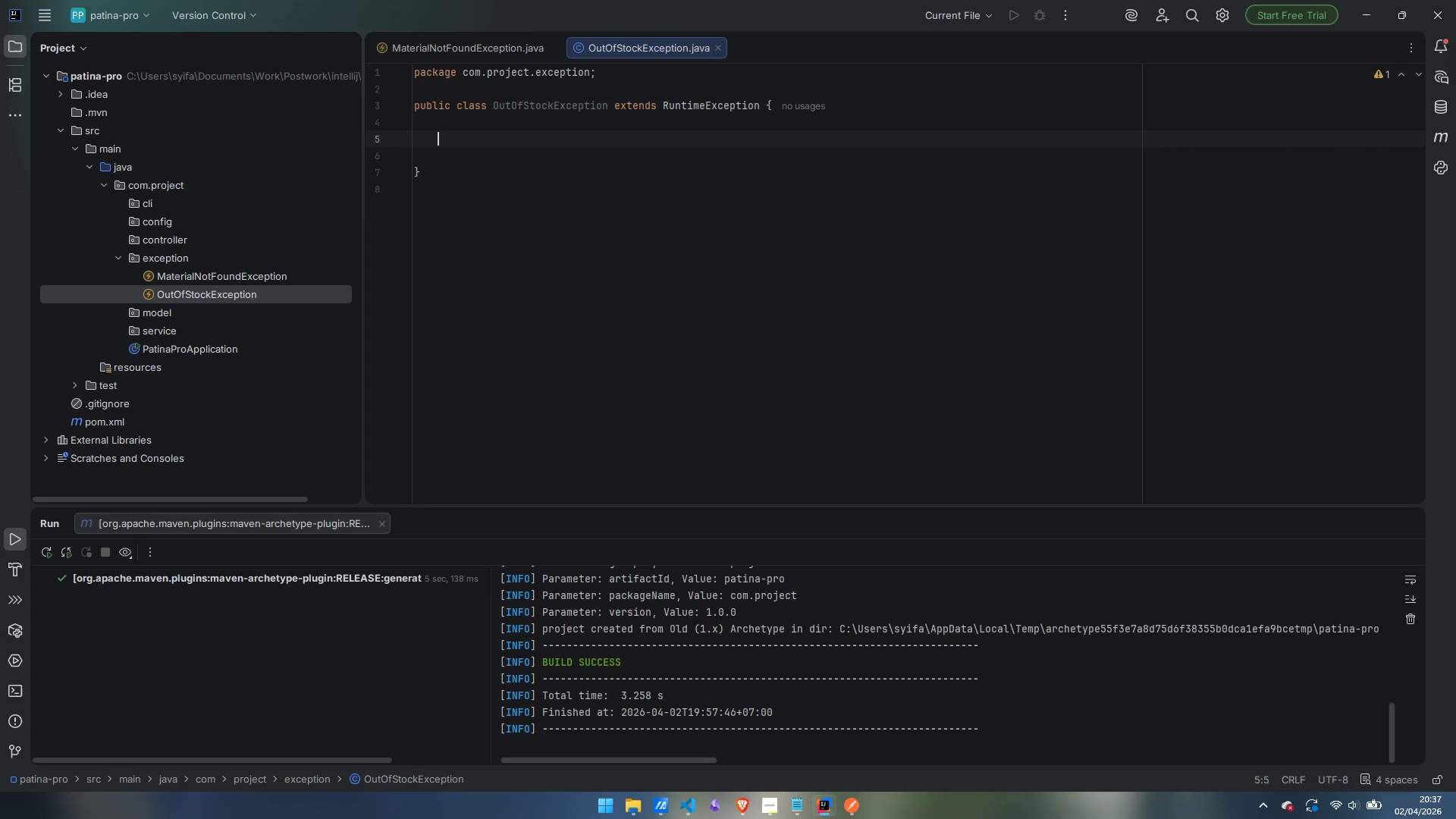 
type(private final String materialId;)
 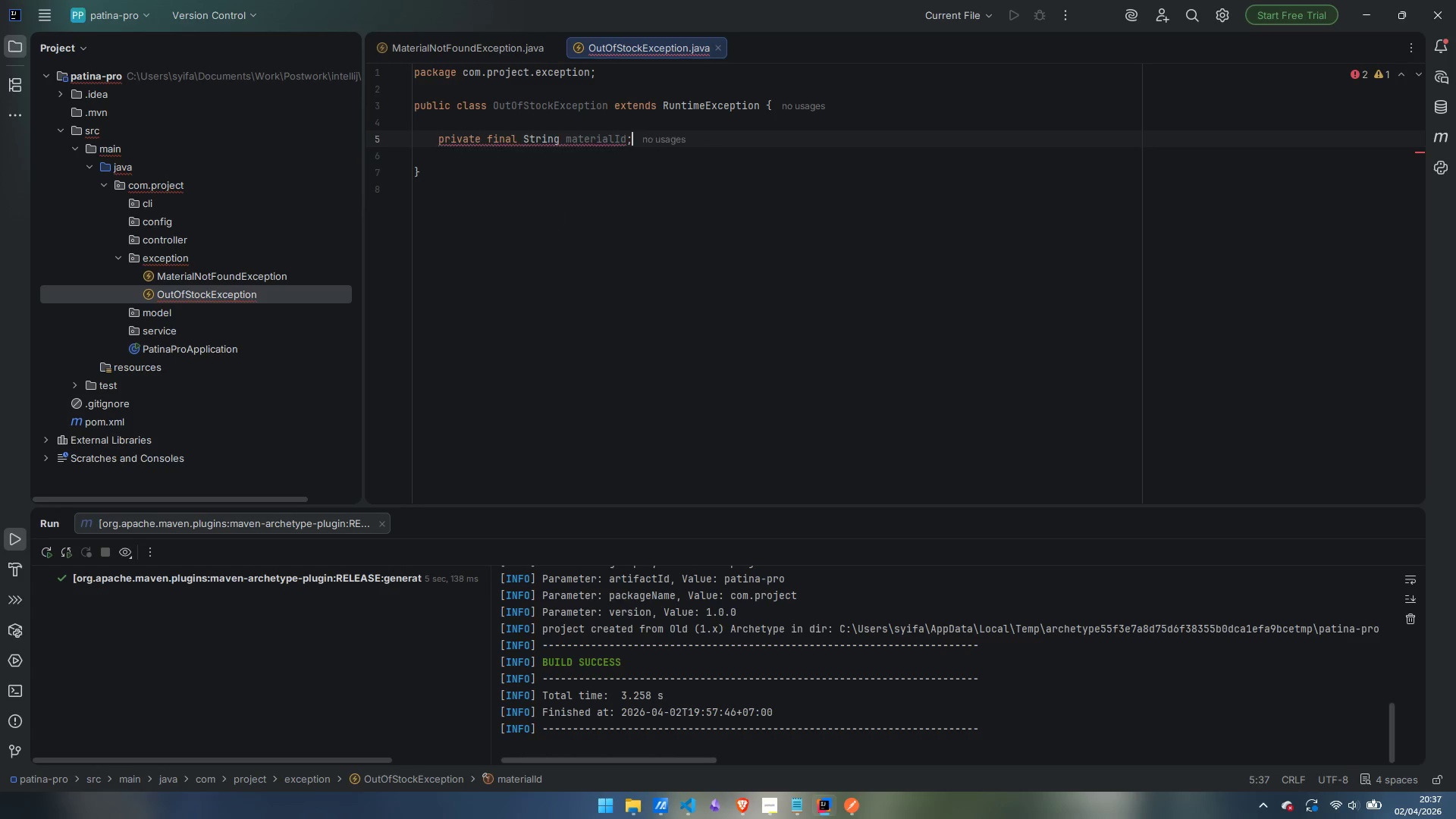 
key(Enter)
 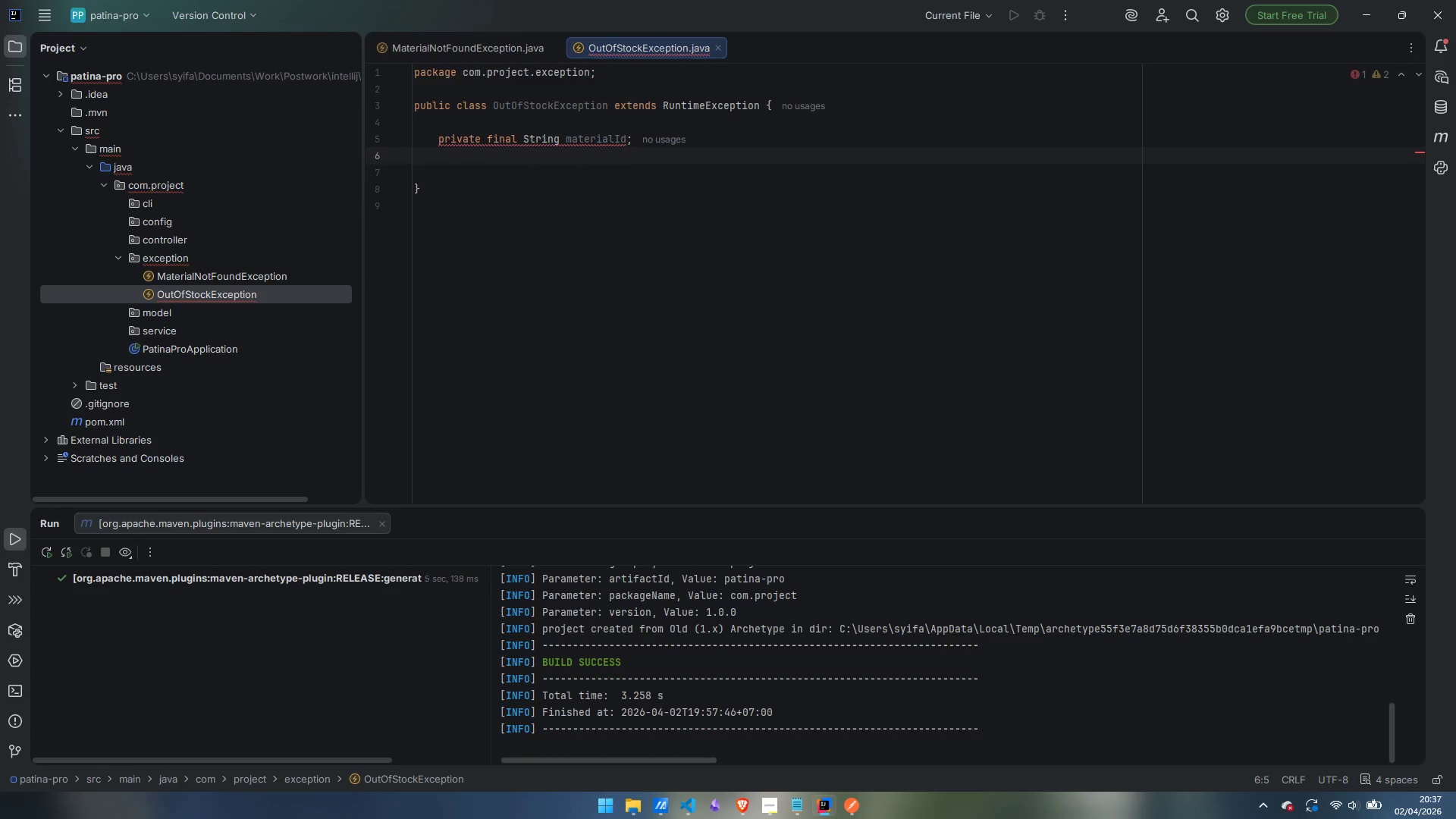 
type(private final double requested;)
 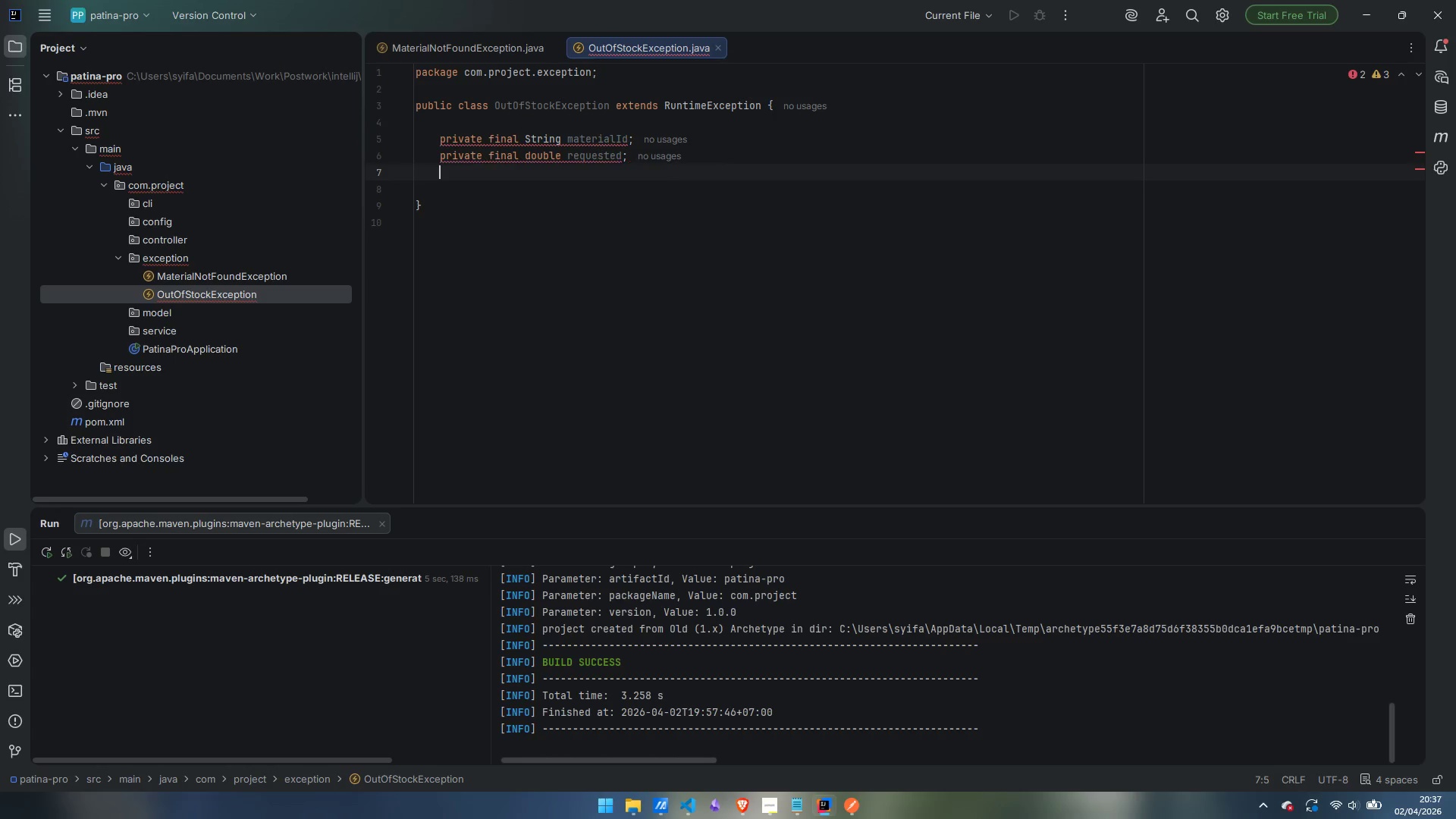 
 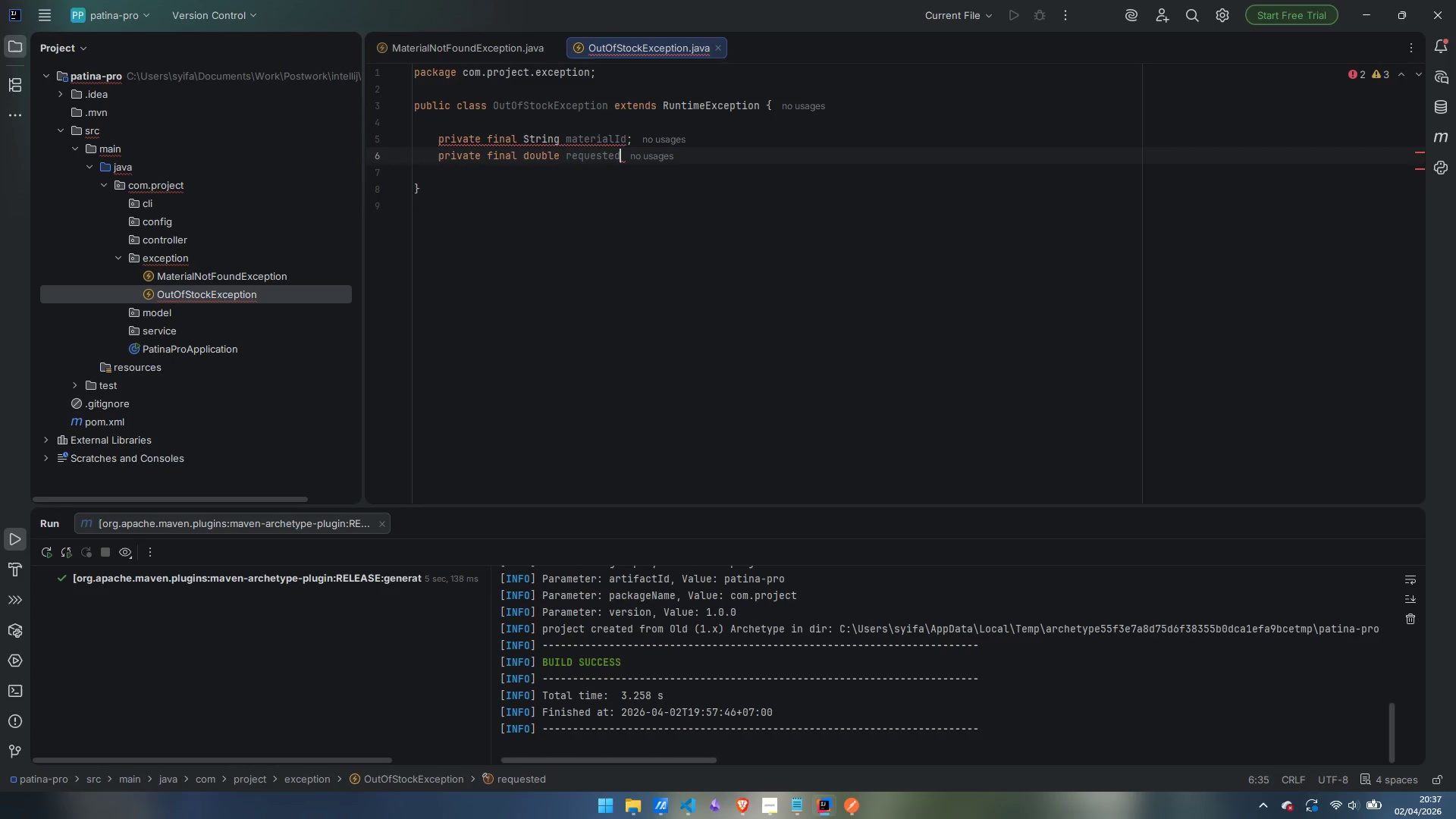 
key(Enter)
 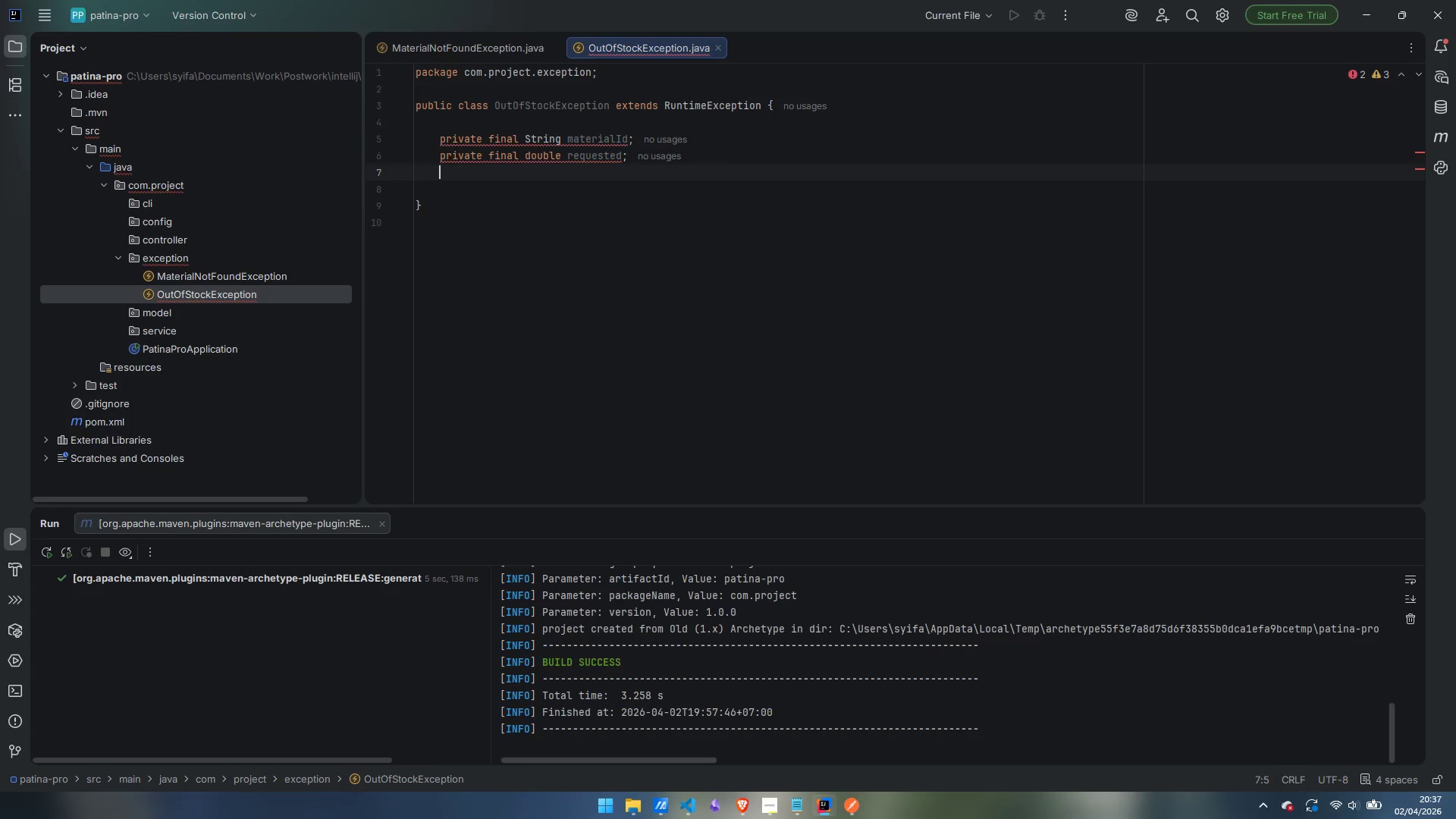 
type(private final double )
 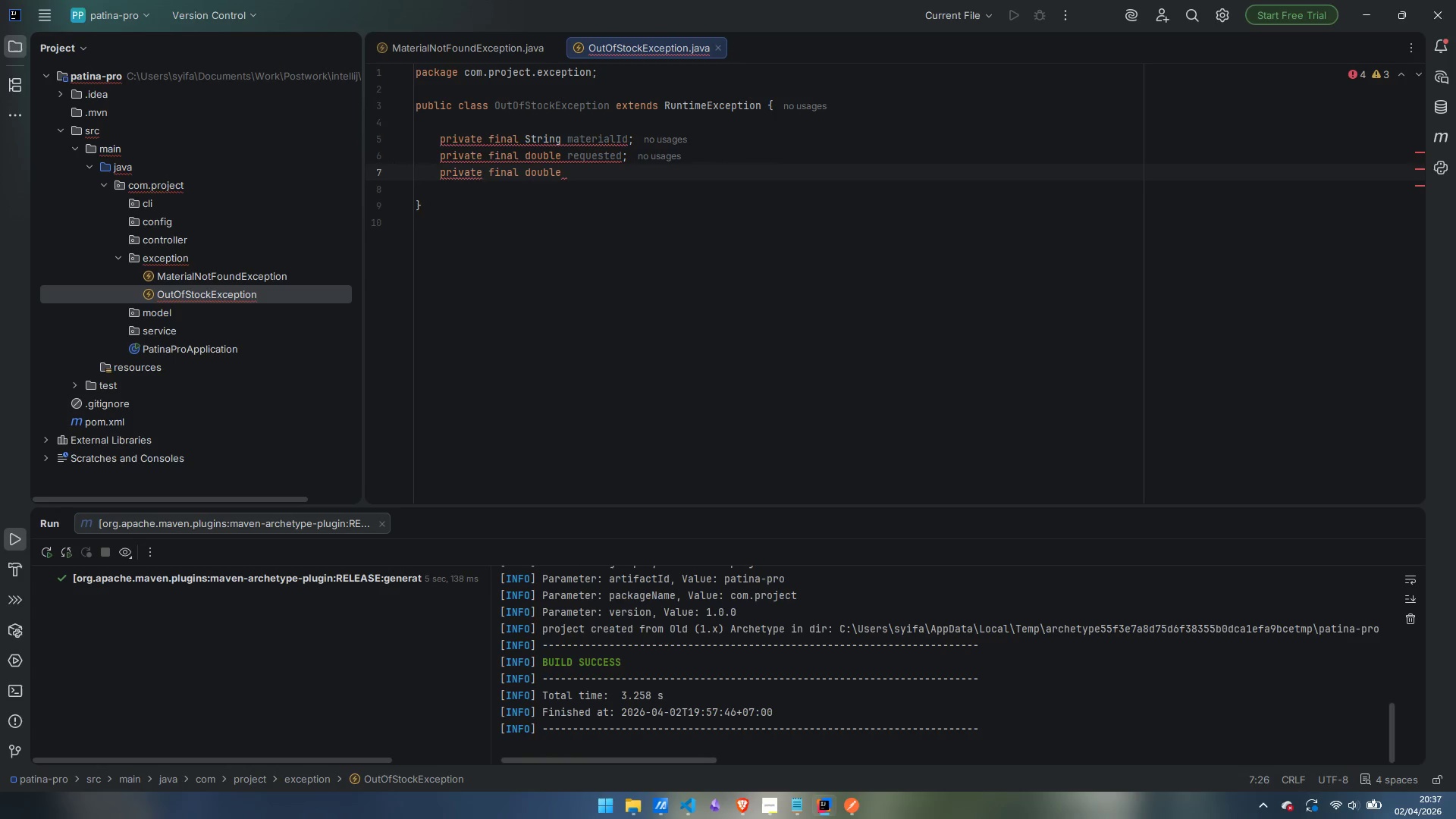 
type(available;)
 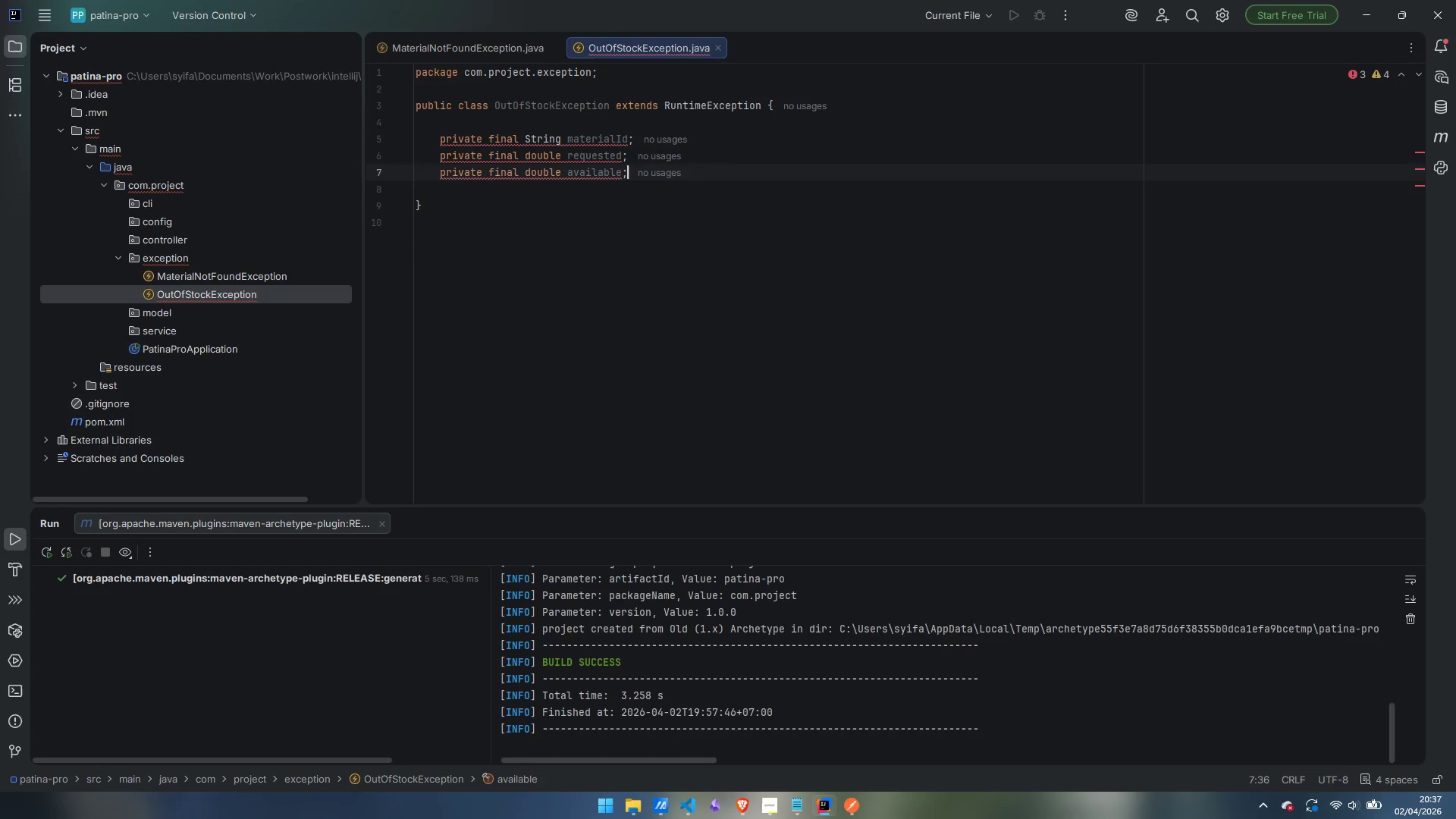 
key(Enter)
 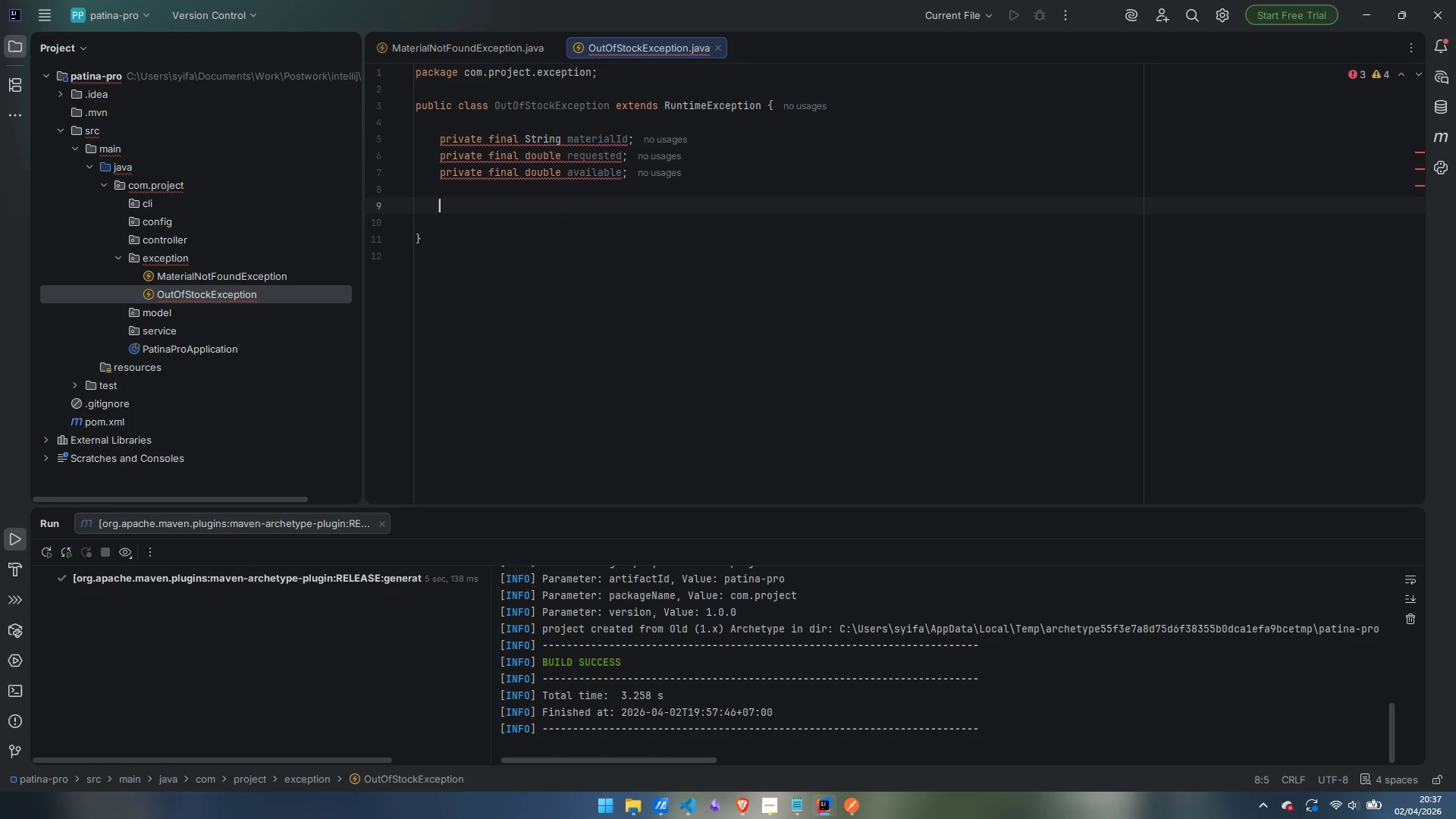 
key(Enter)
 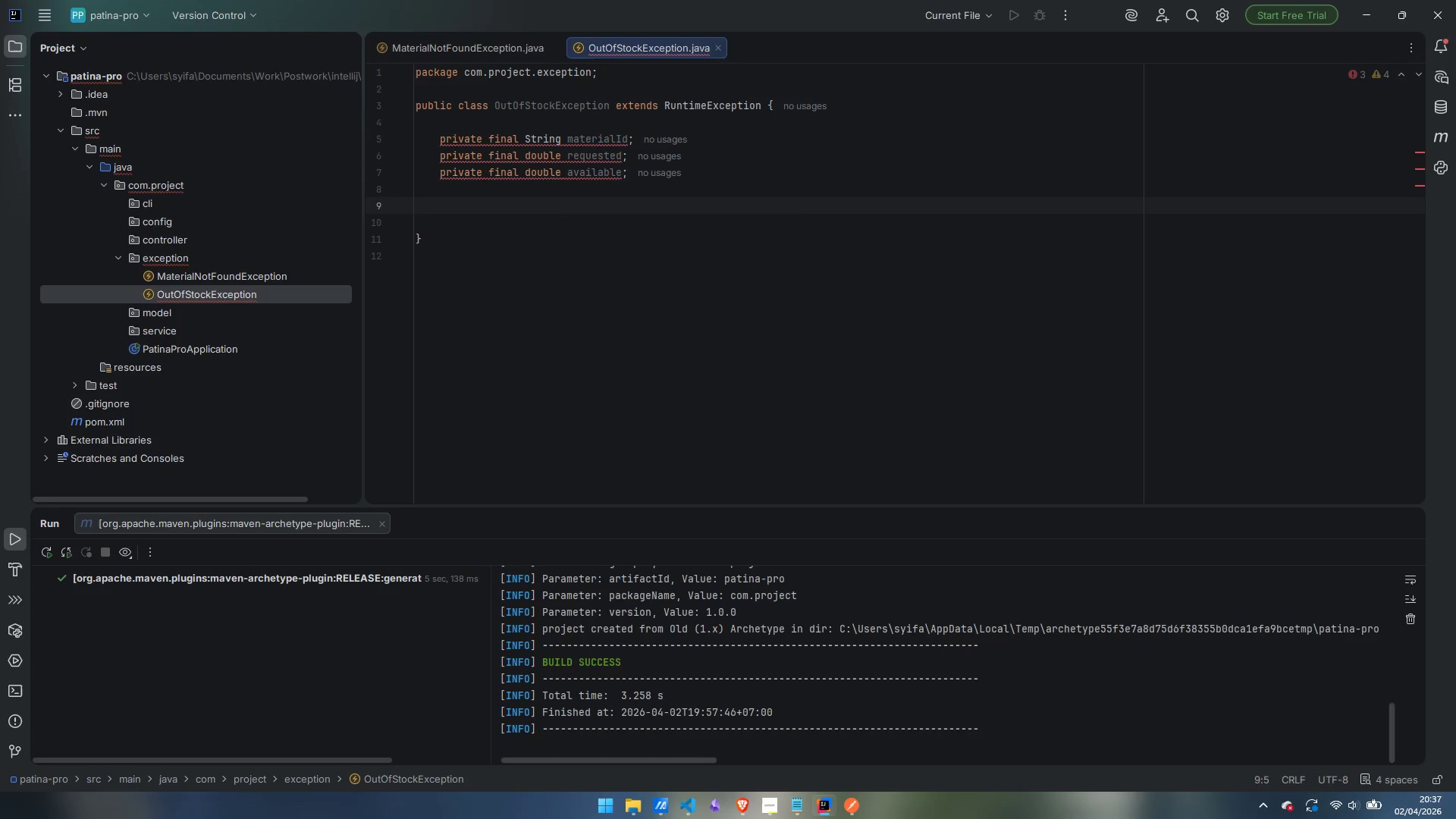 
type(public OutOfStockException(String materialId, double requested, double available)
 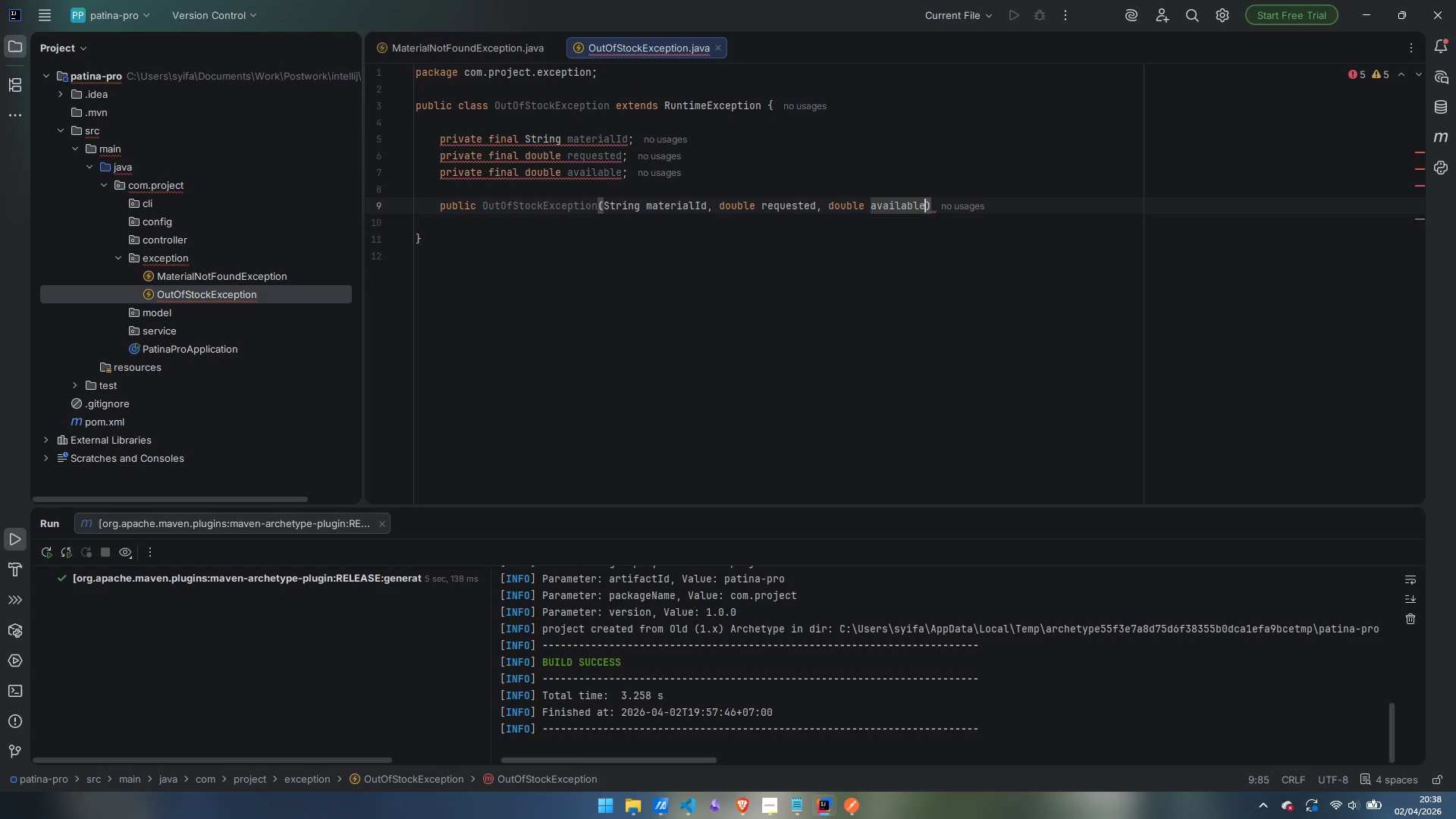 
key(ArrowRight)
 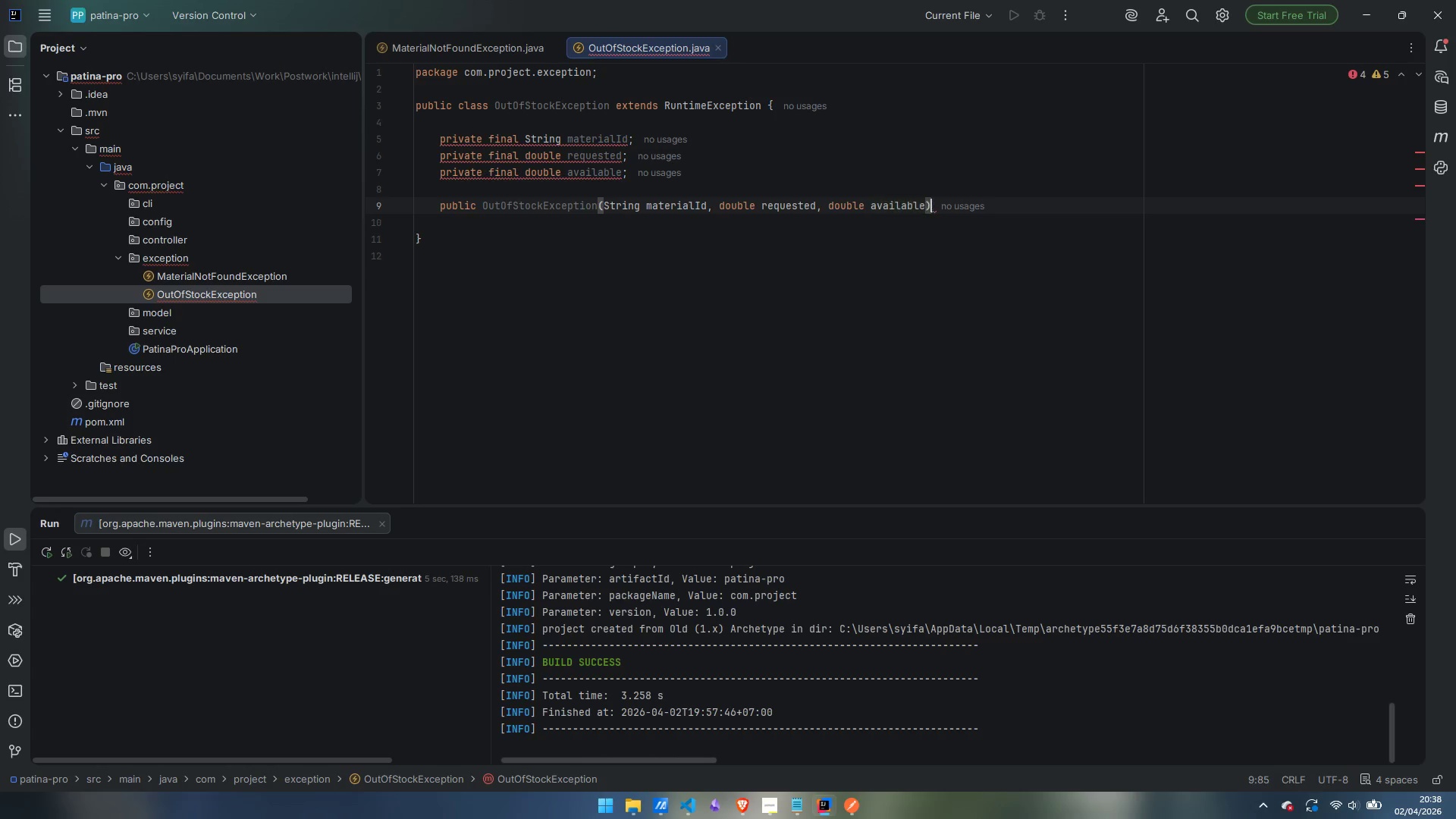 
key(Space)
 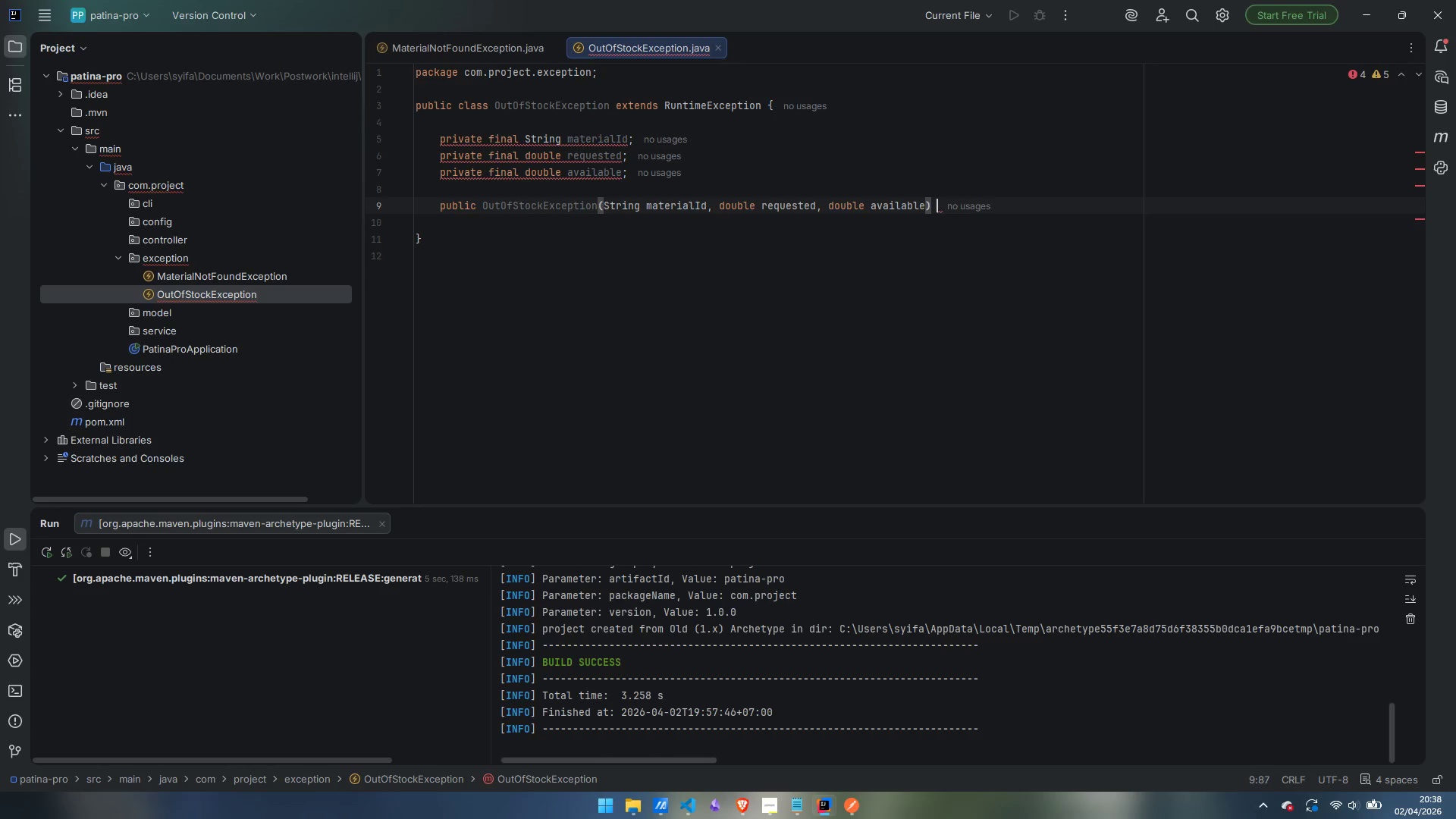 
key(Shift+ShiftLeft)
 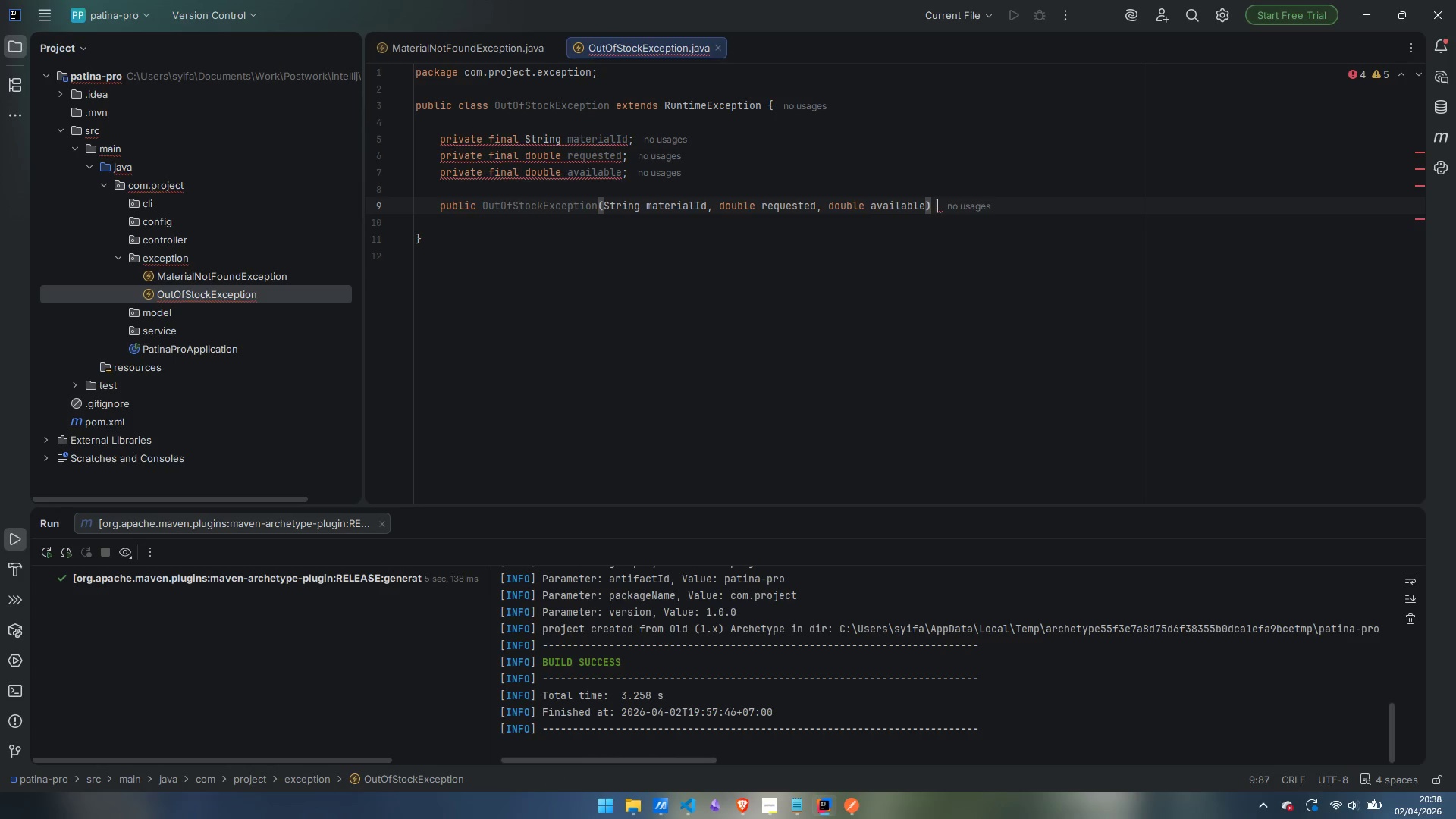 
key(Shift+BracketLeft)
 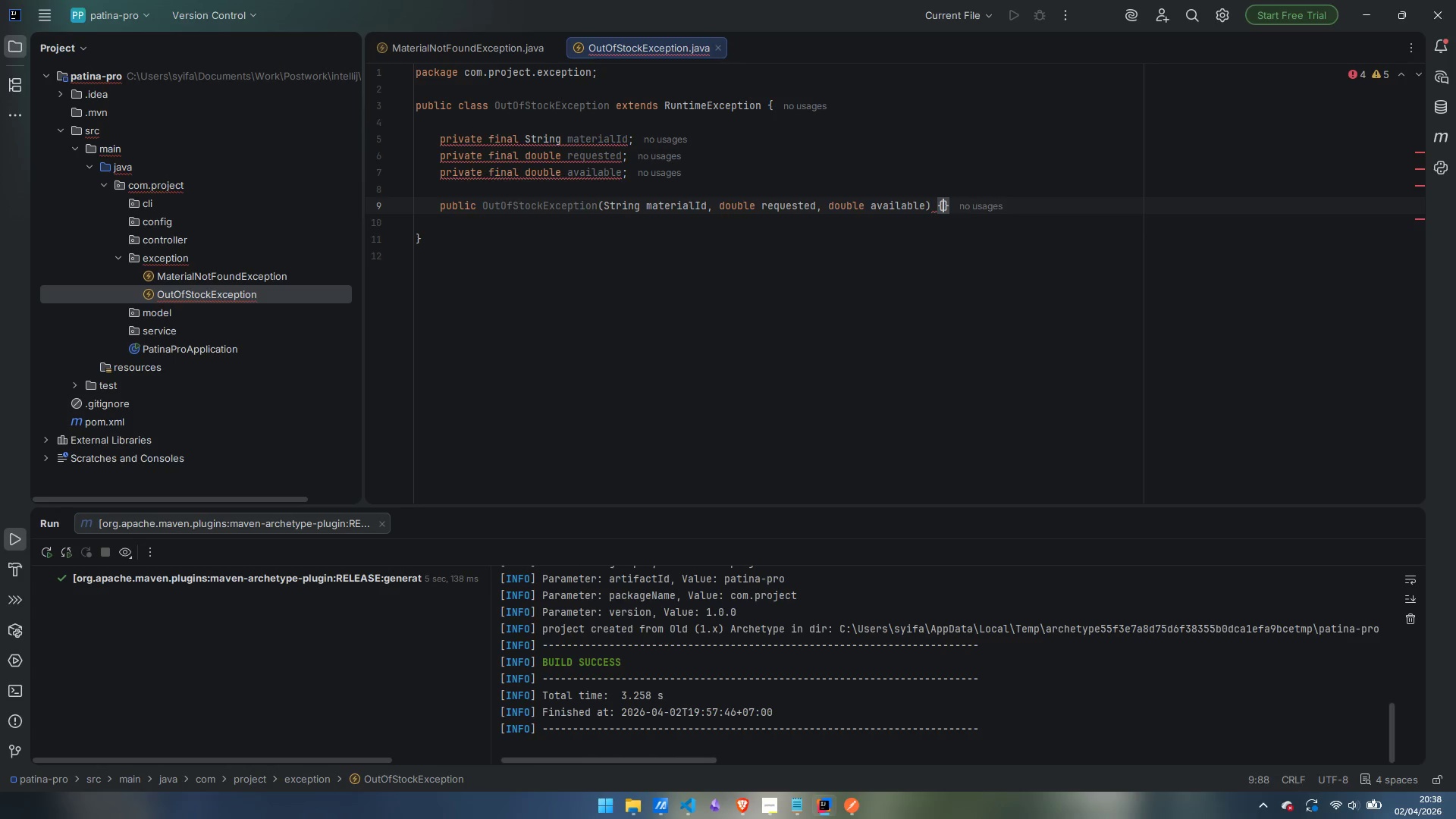 
key(Enter)
 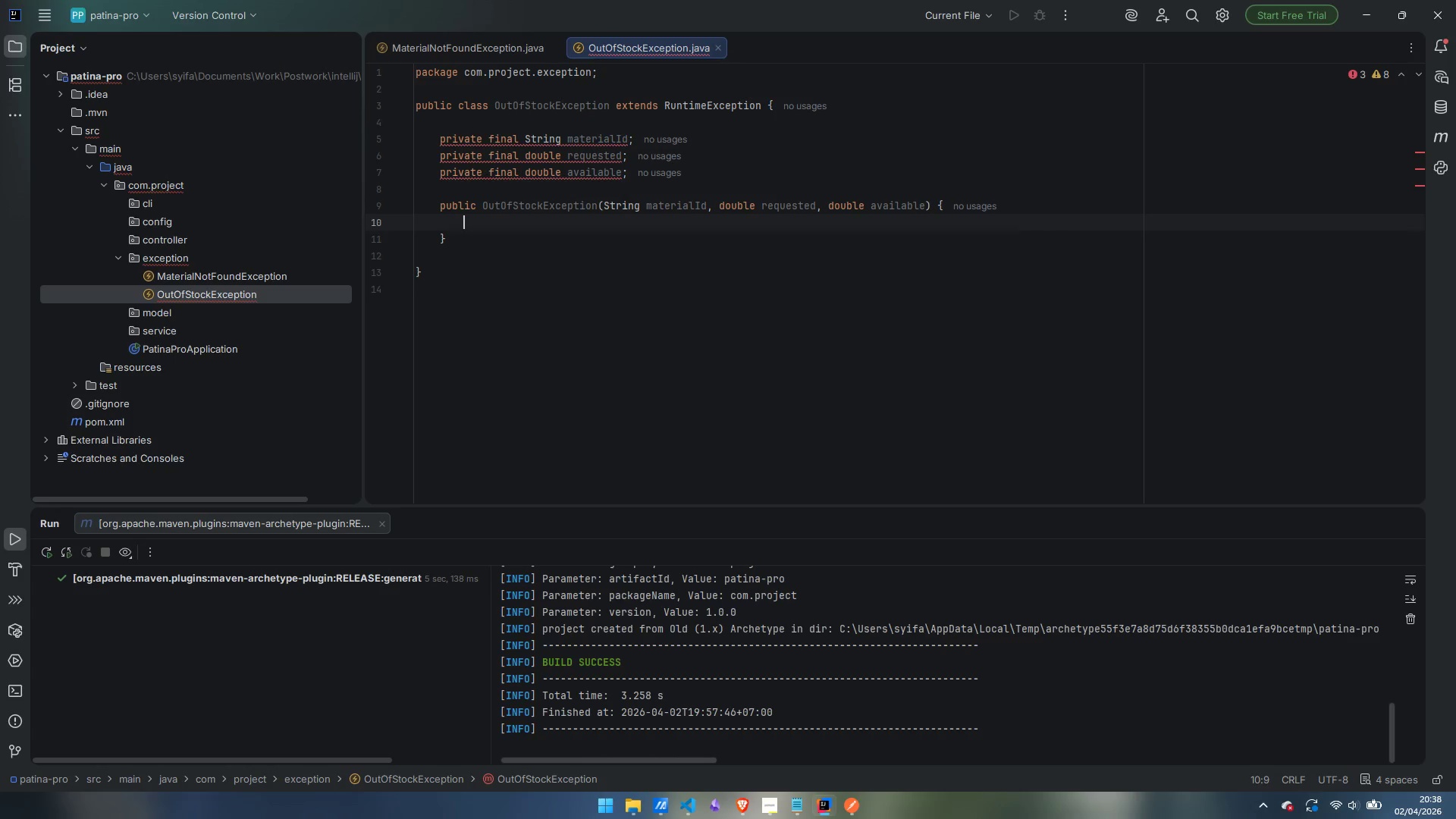 
type(super(STRING>FORMAt)
 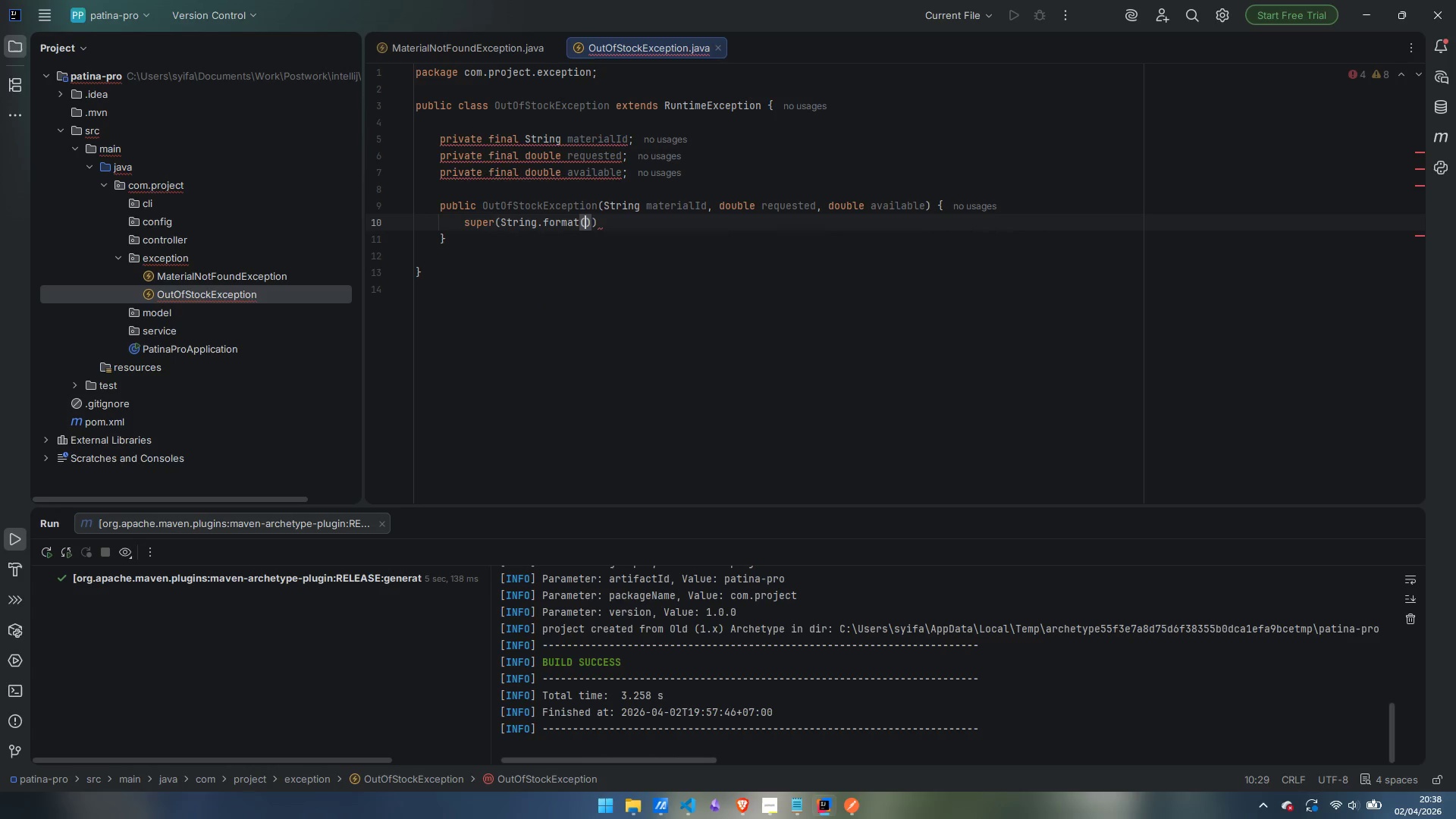 
 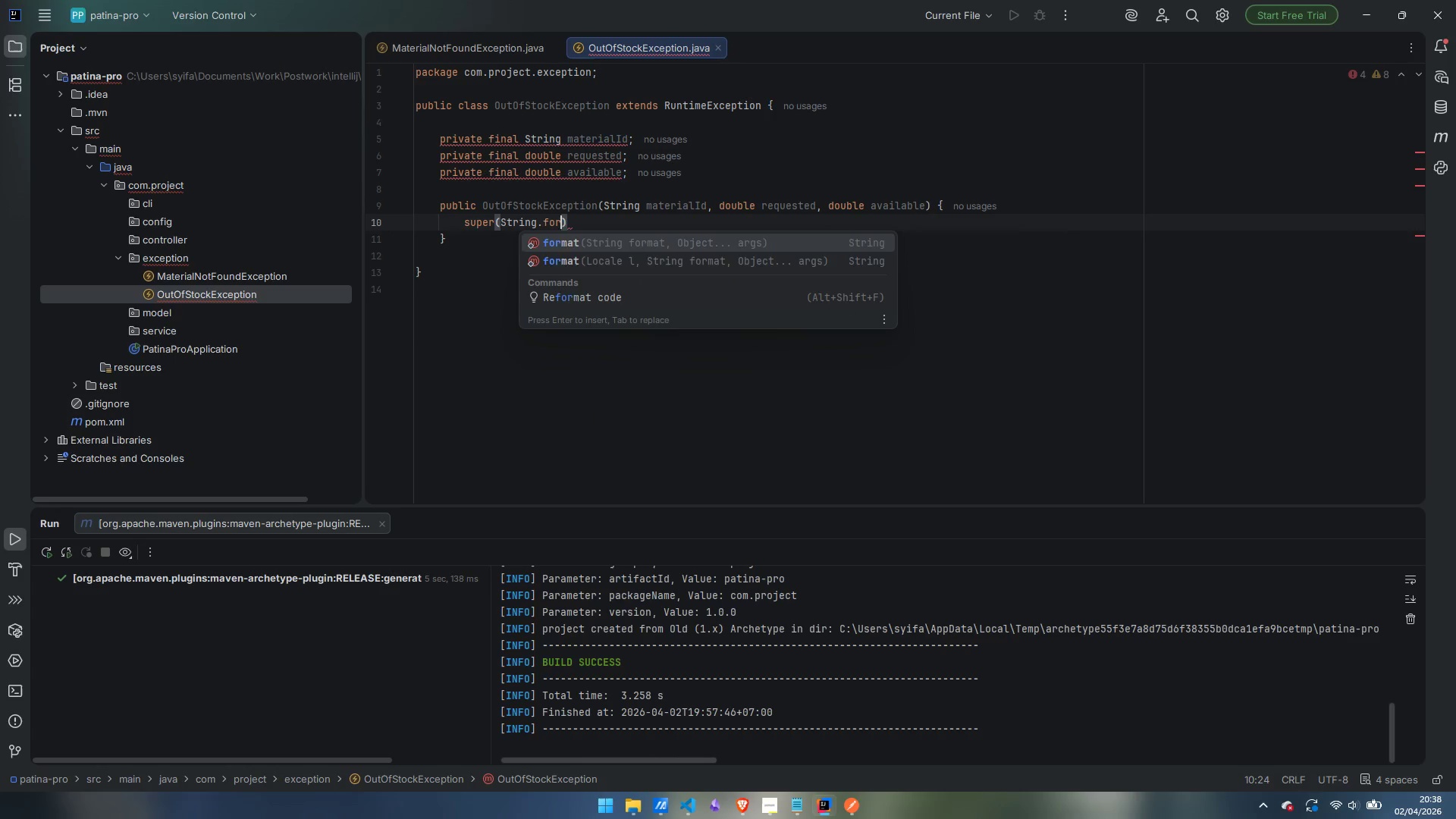 
key(Enter)
 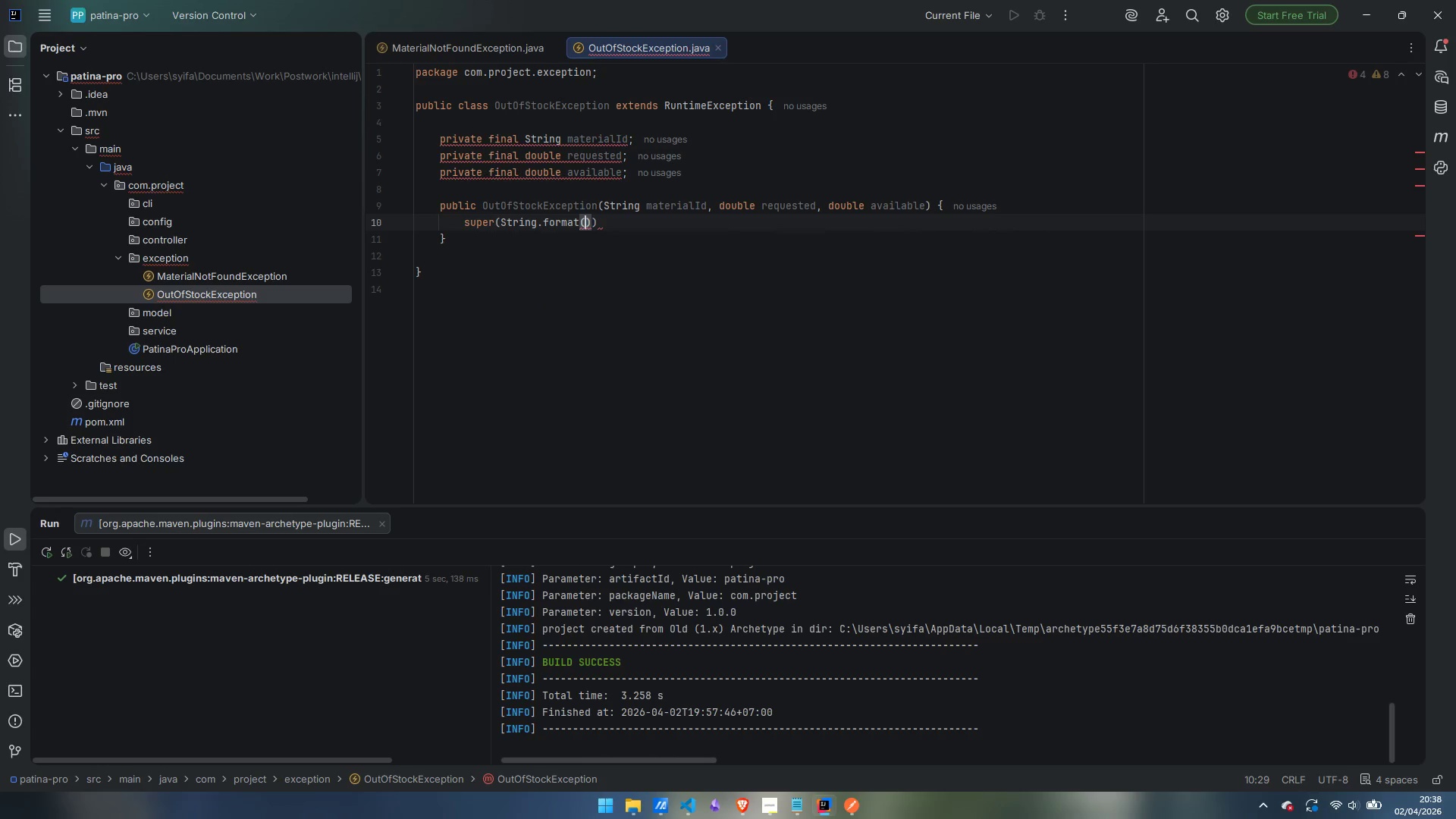 
key(Shift+Quote)
 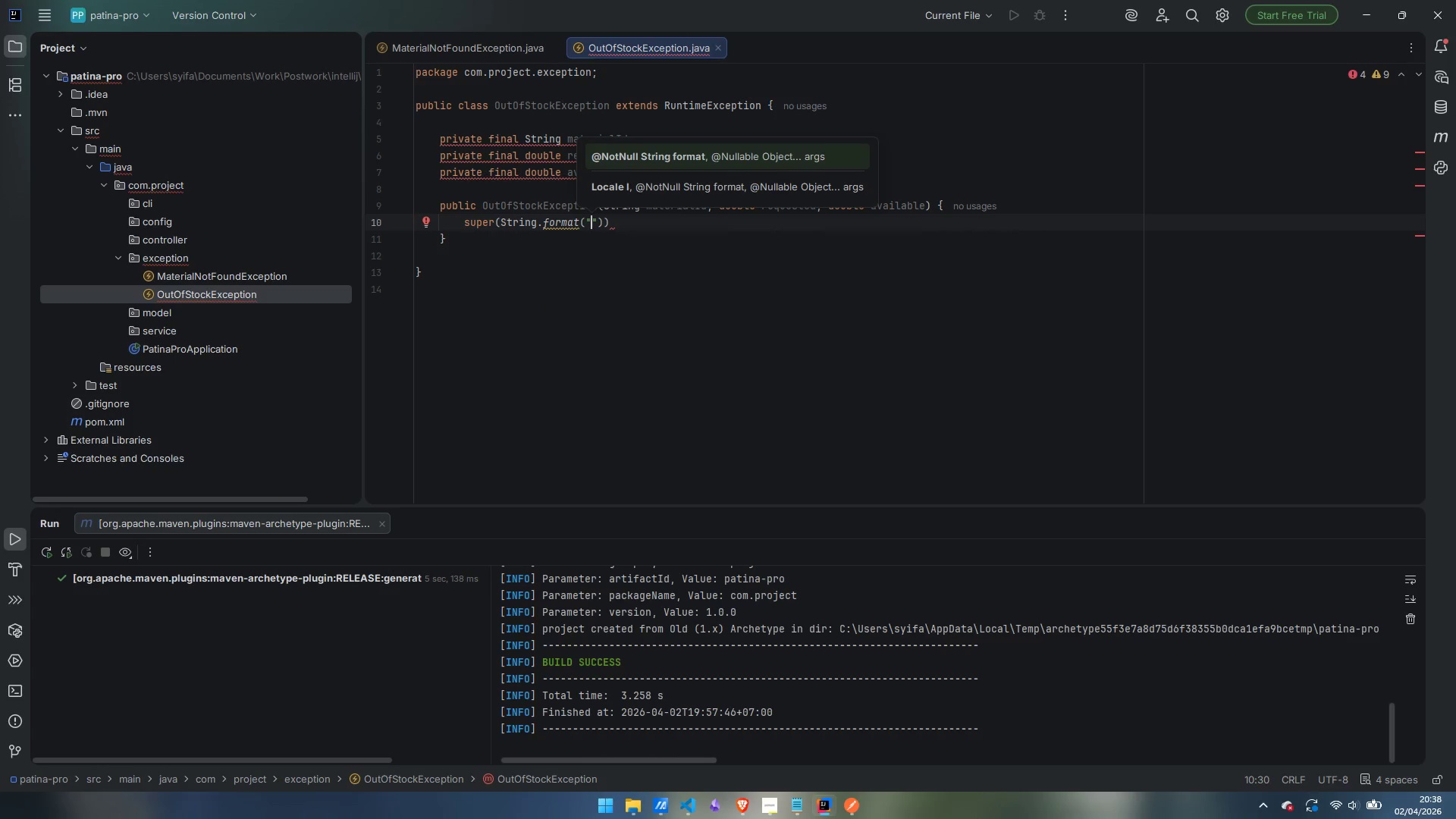 
key(ArrowLeft)
 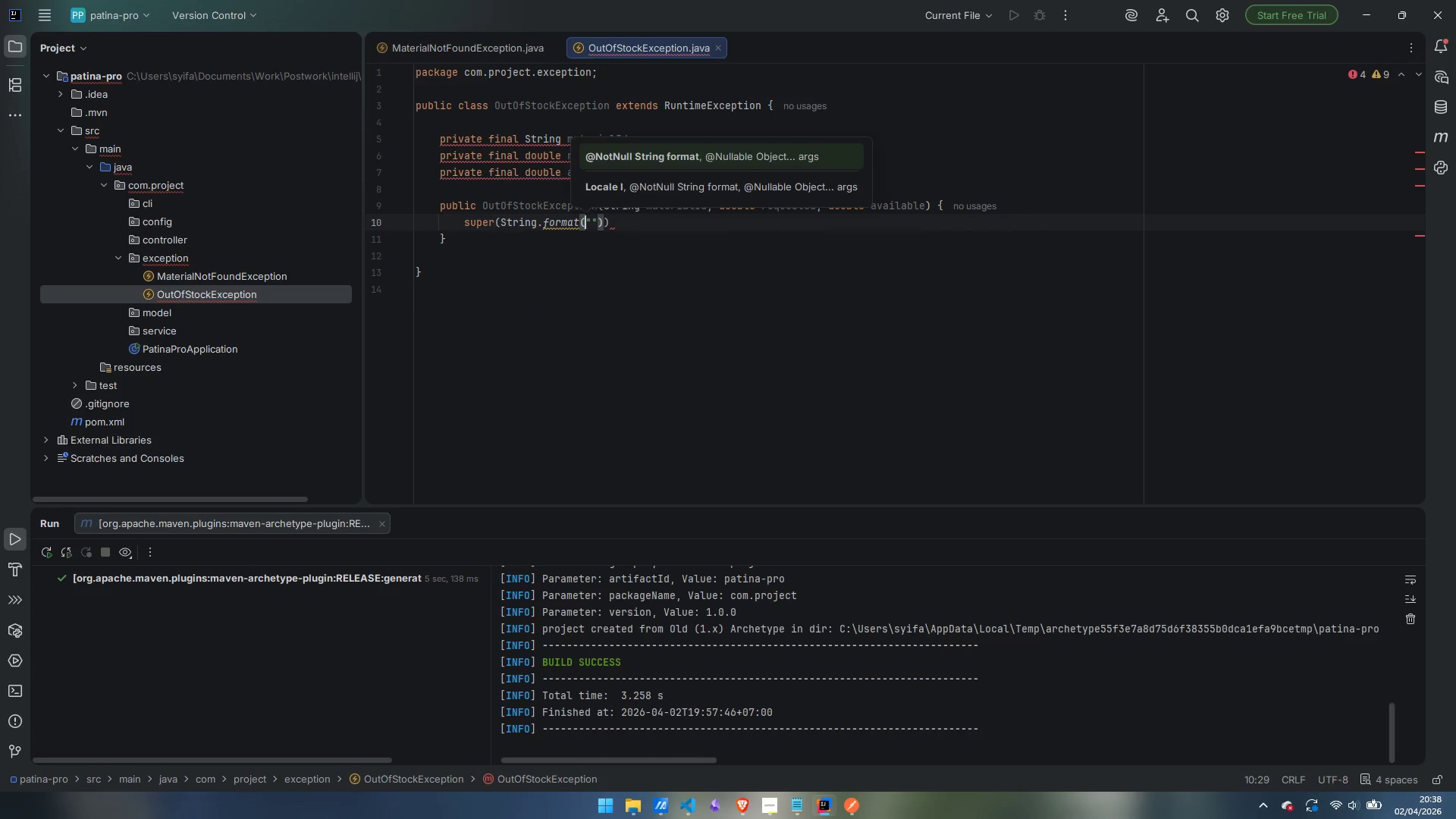 
key(Enter)
 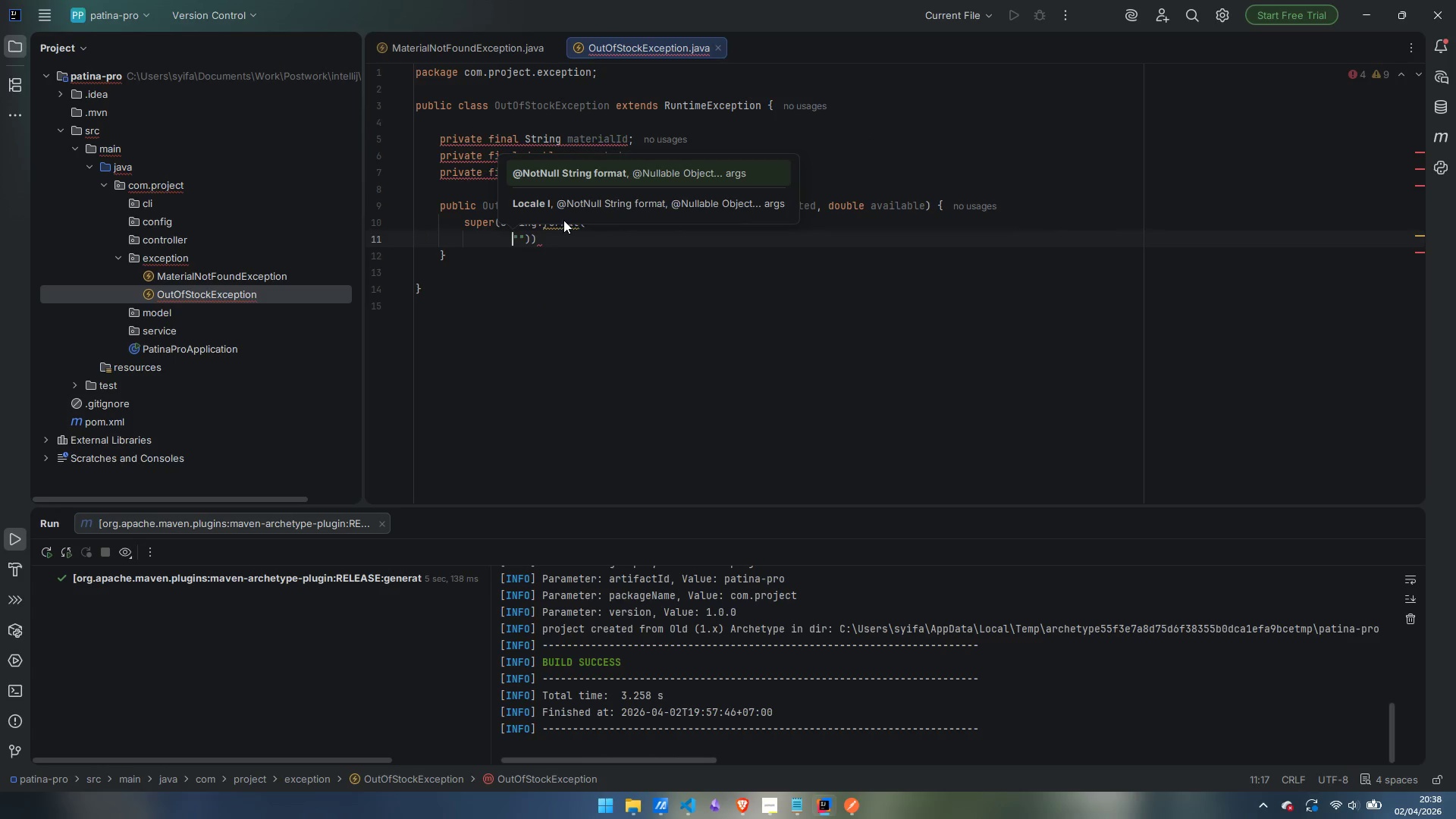 
key(ArrowRight)
 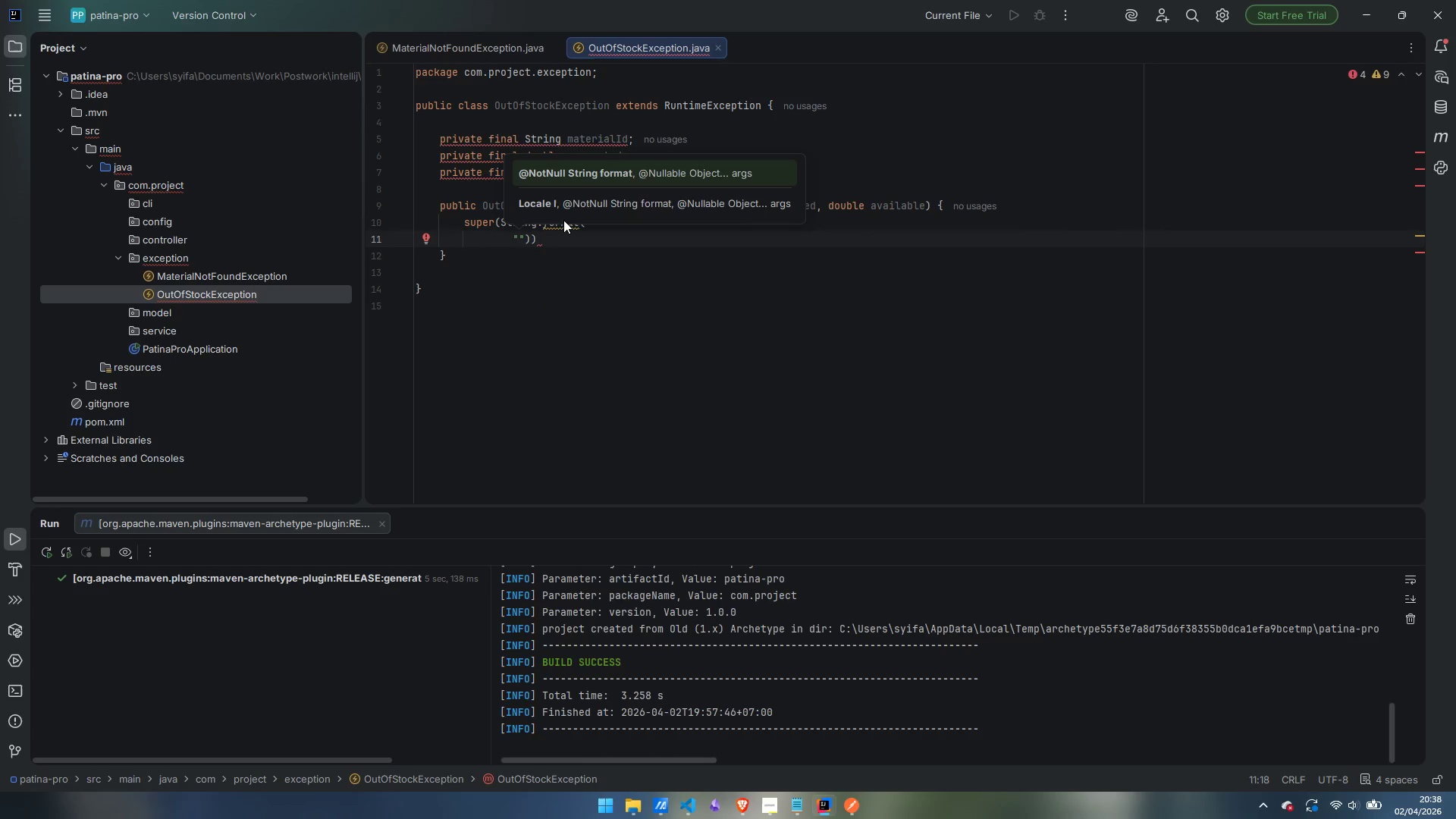 
type(Insufficient stock for material '%s': rquest)
key(Backspace)
key(Backspace)
key(Backspace)
key(Backspace)
key(Backspace)
type(request)
 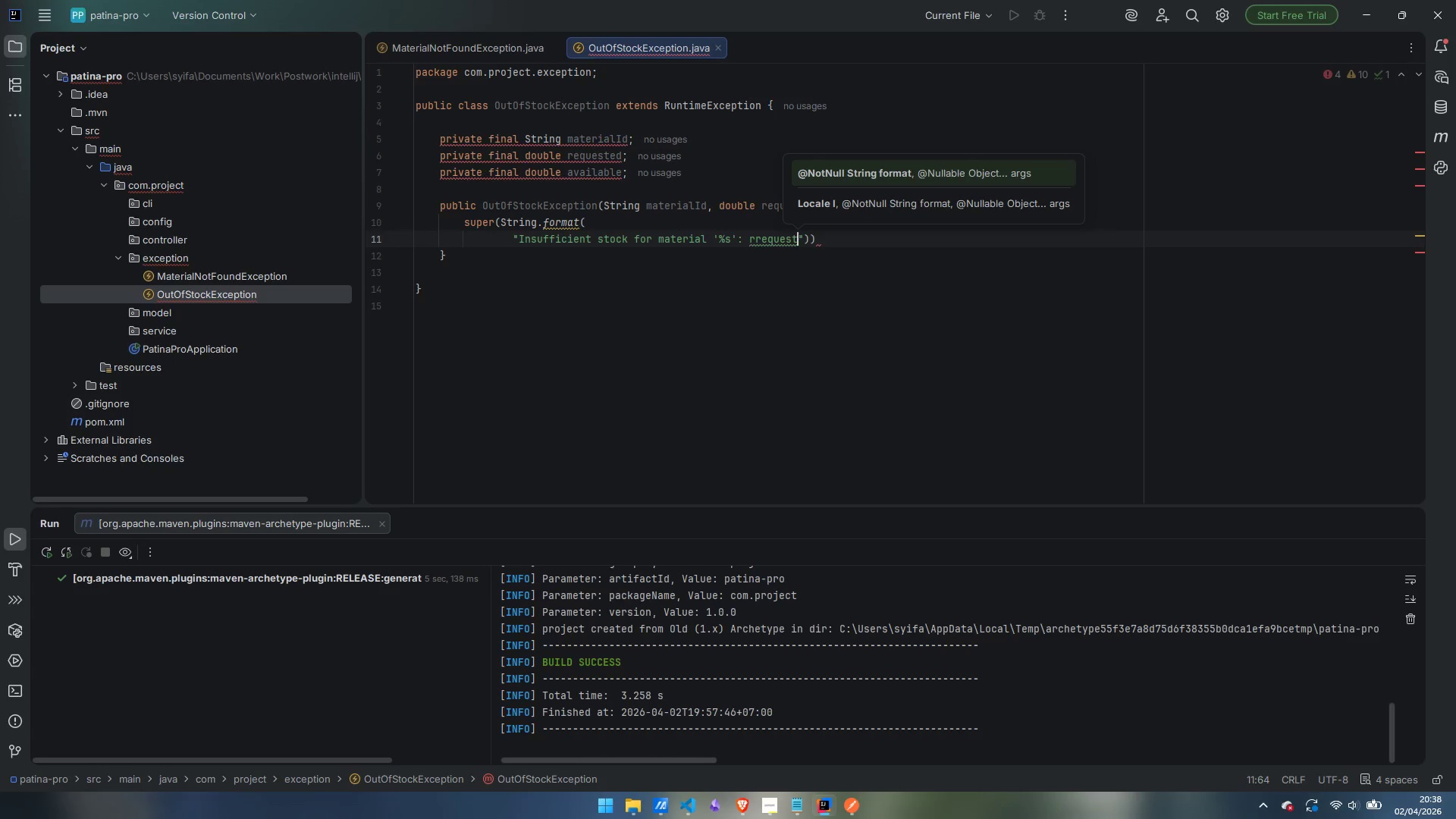 
key(Control+ArrowLeft)
 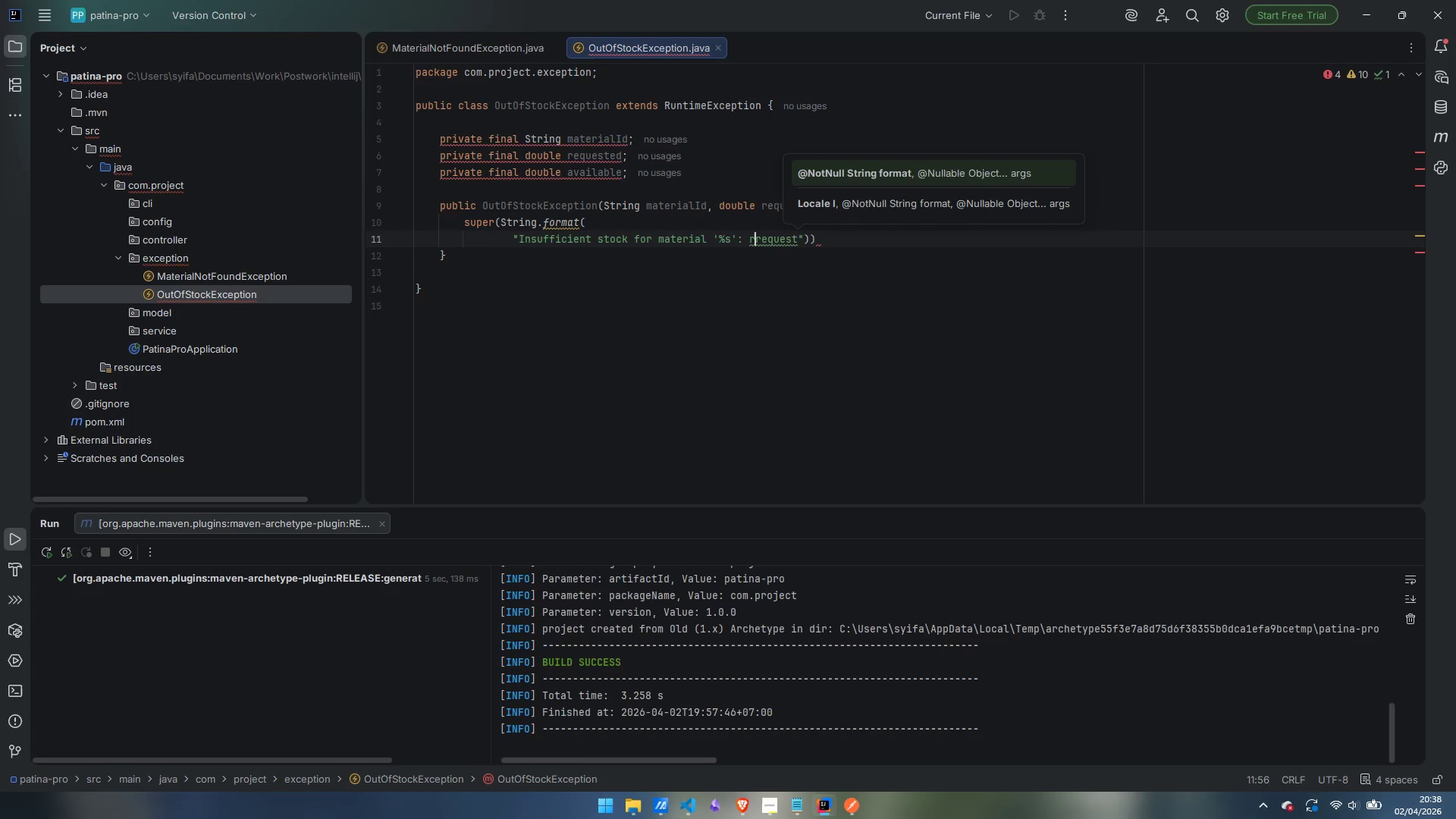 
key(ArrowRight)
 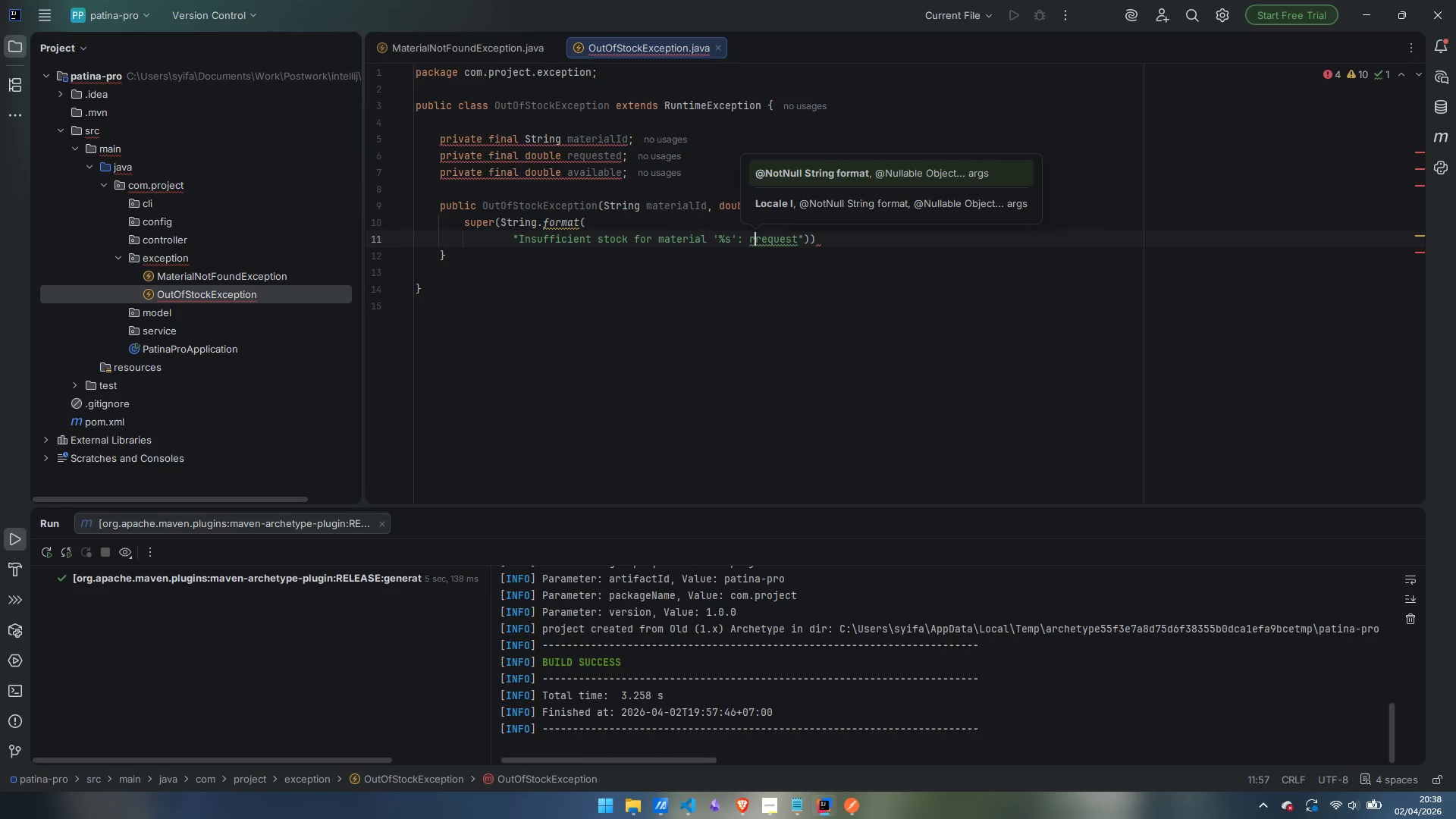 
key(Backspace)
 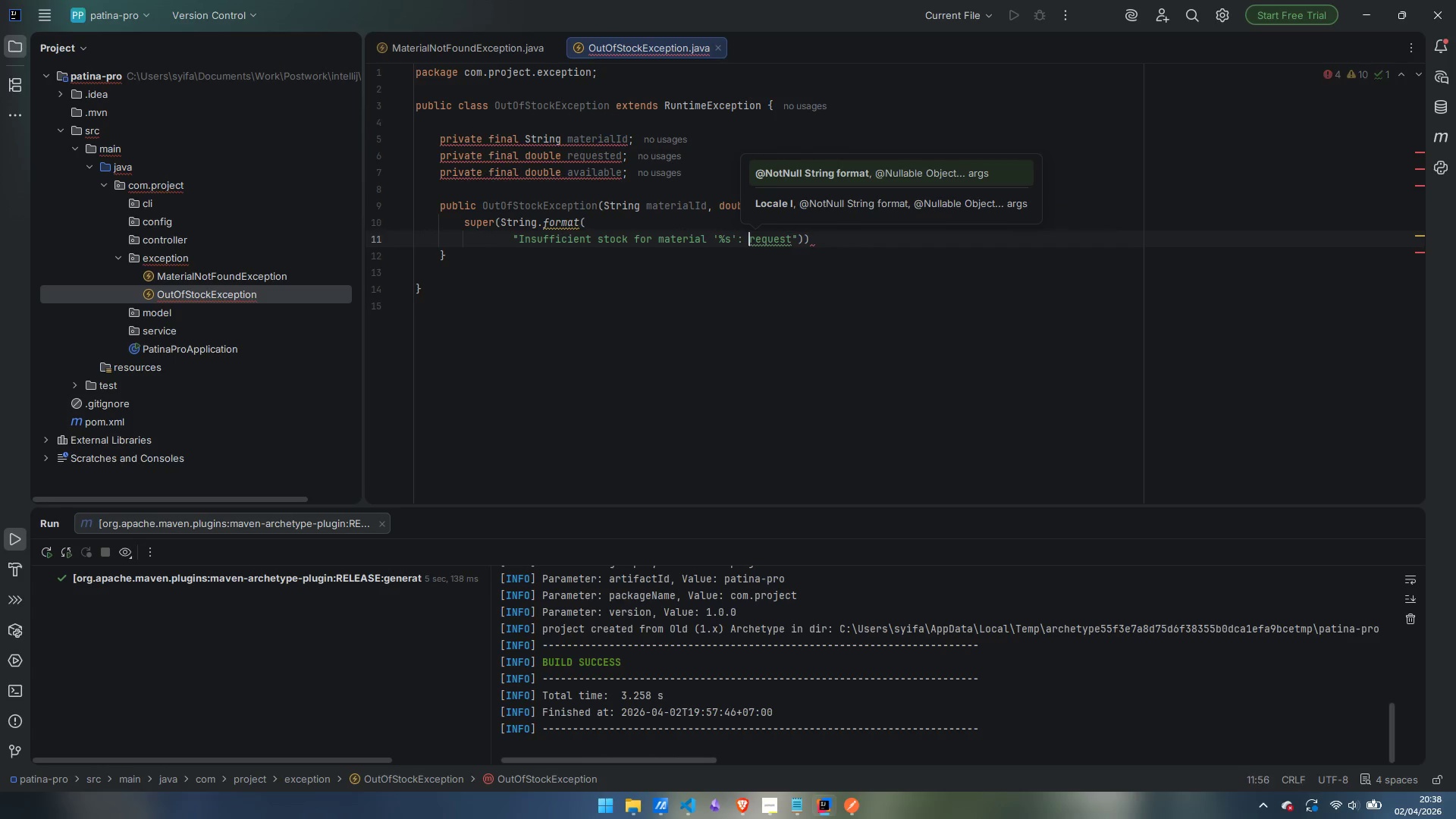 
key(Control+ArrowRight)
 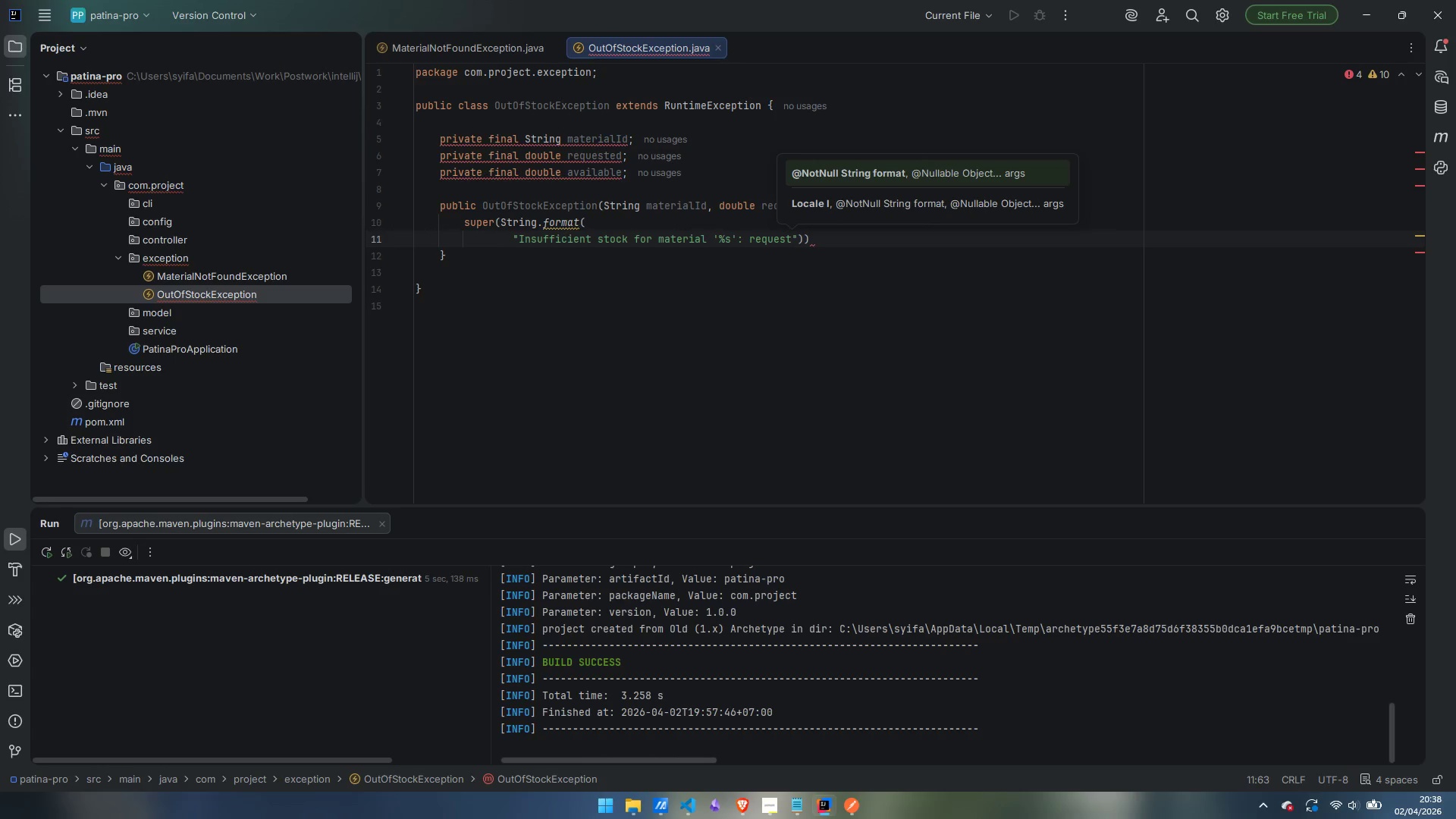 
type(ed %.1f yds, avaiba)
key(Backspace)
key(Backspace)
type(lable %.1f yds.)
 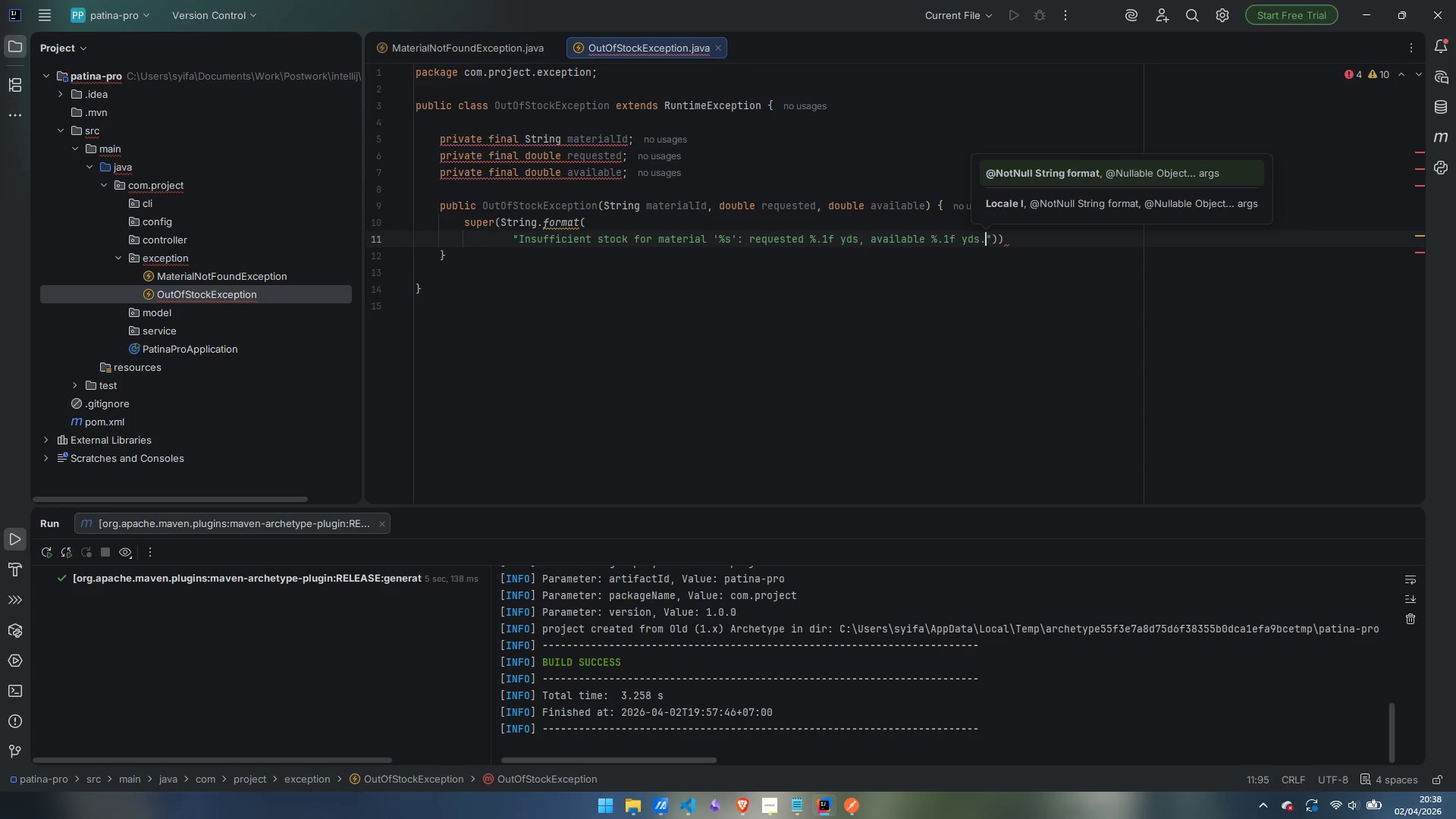 
key(ArrowRight)
 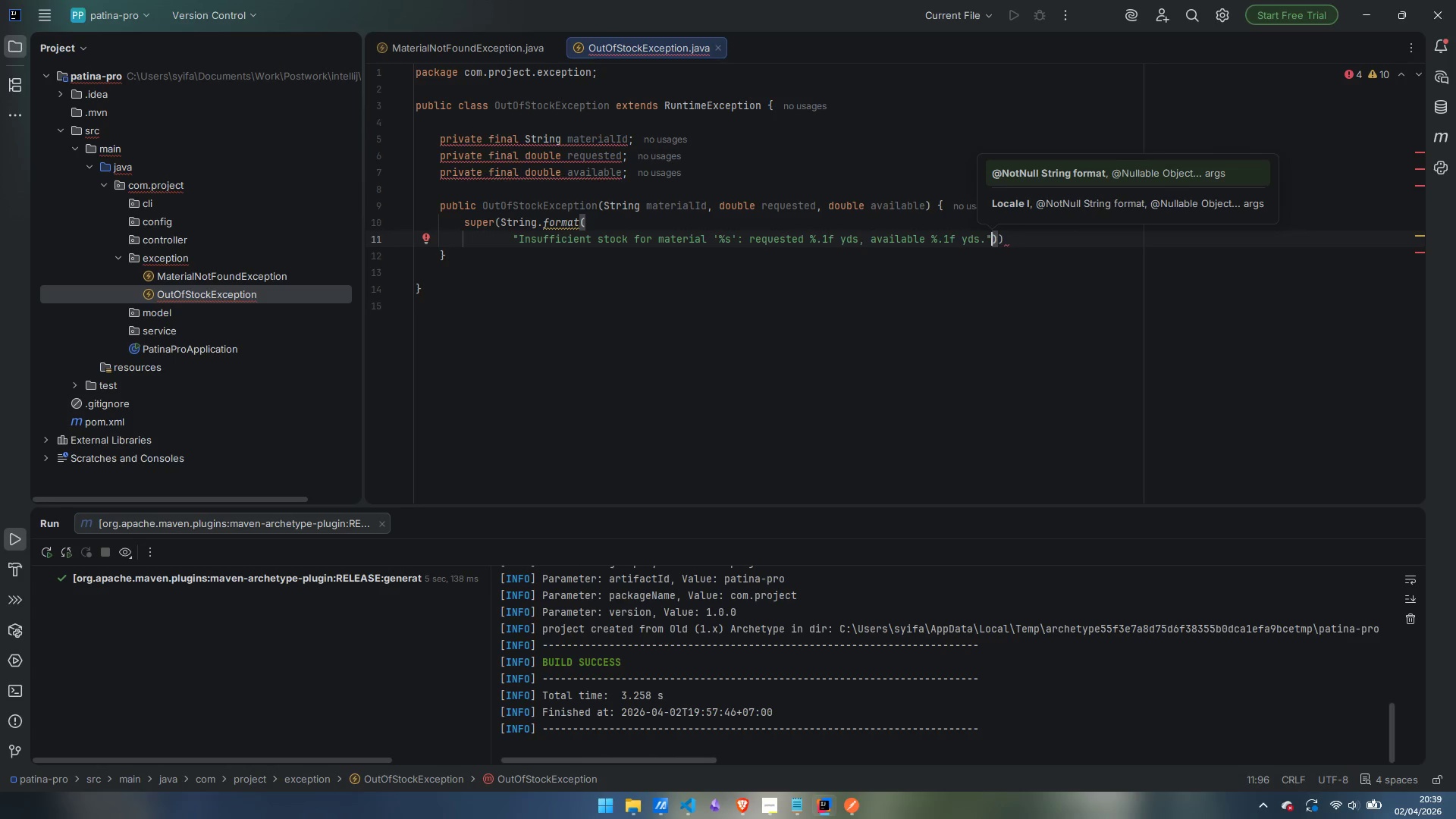 
key(Comma)
 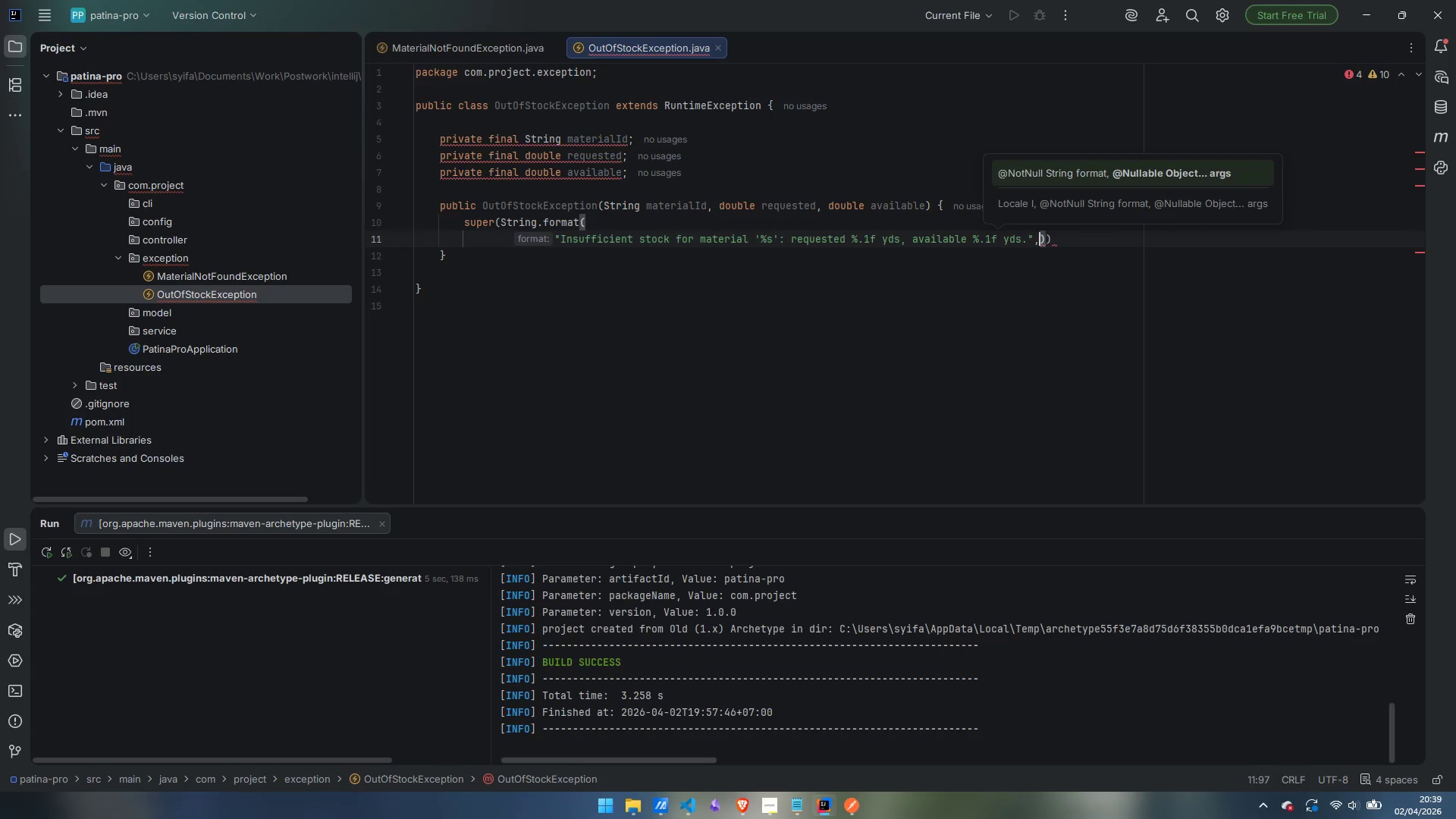 
key(Enter)
 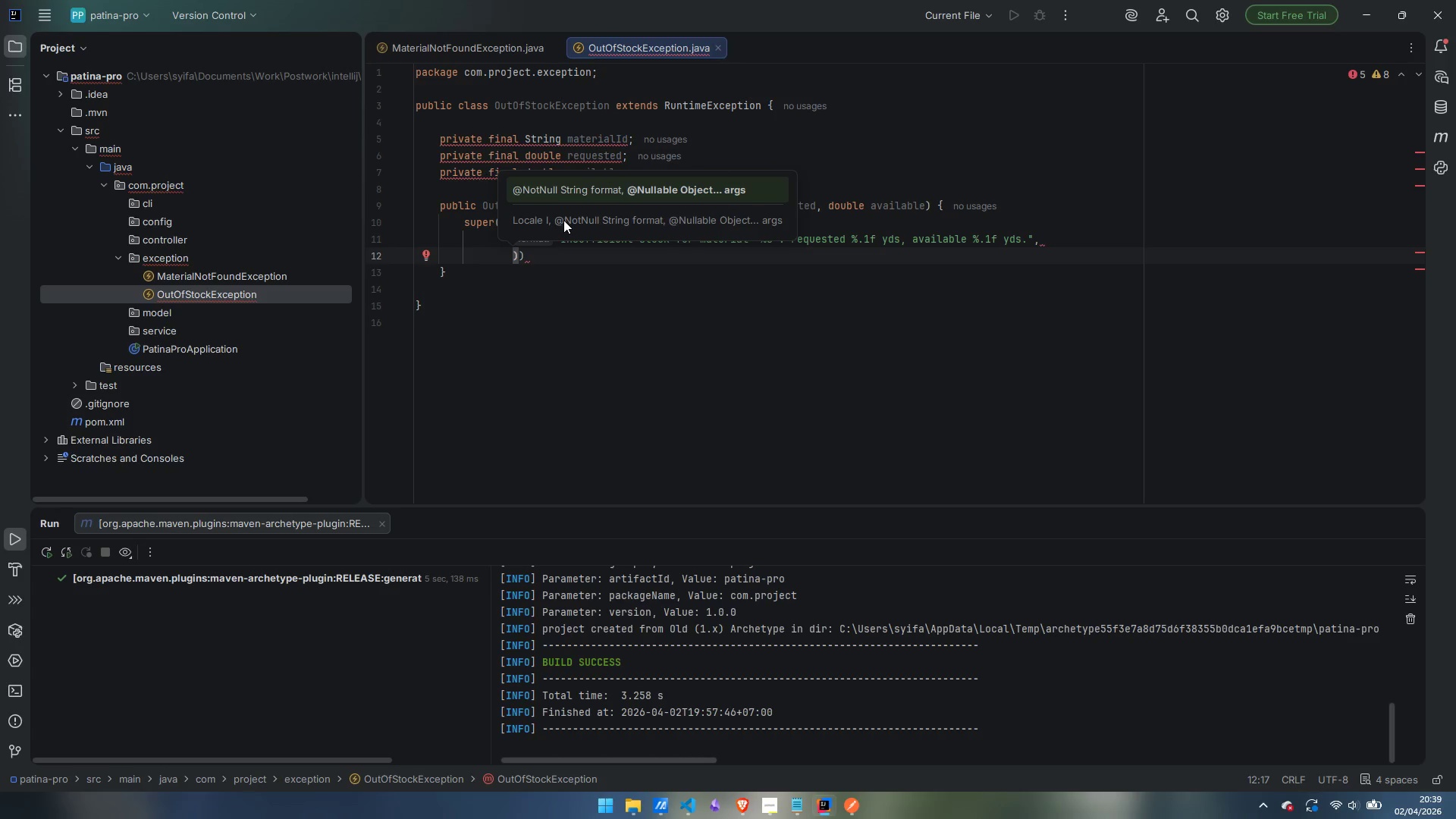 
type(materialId, requested, available)
 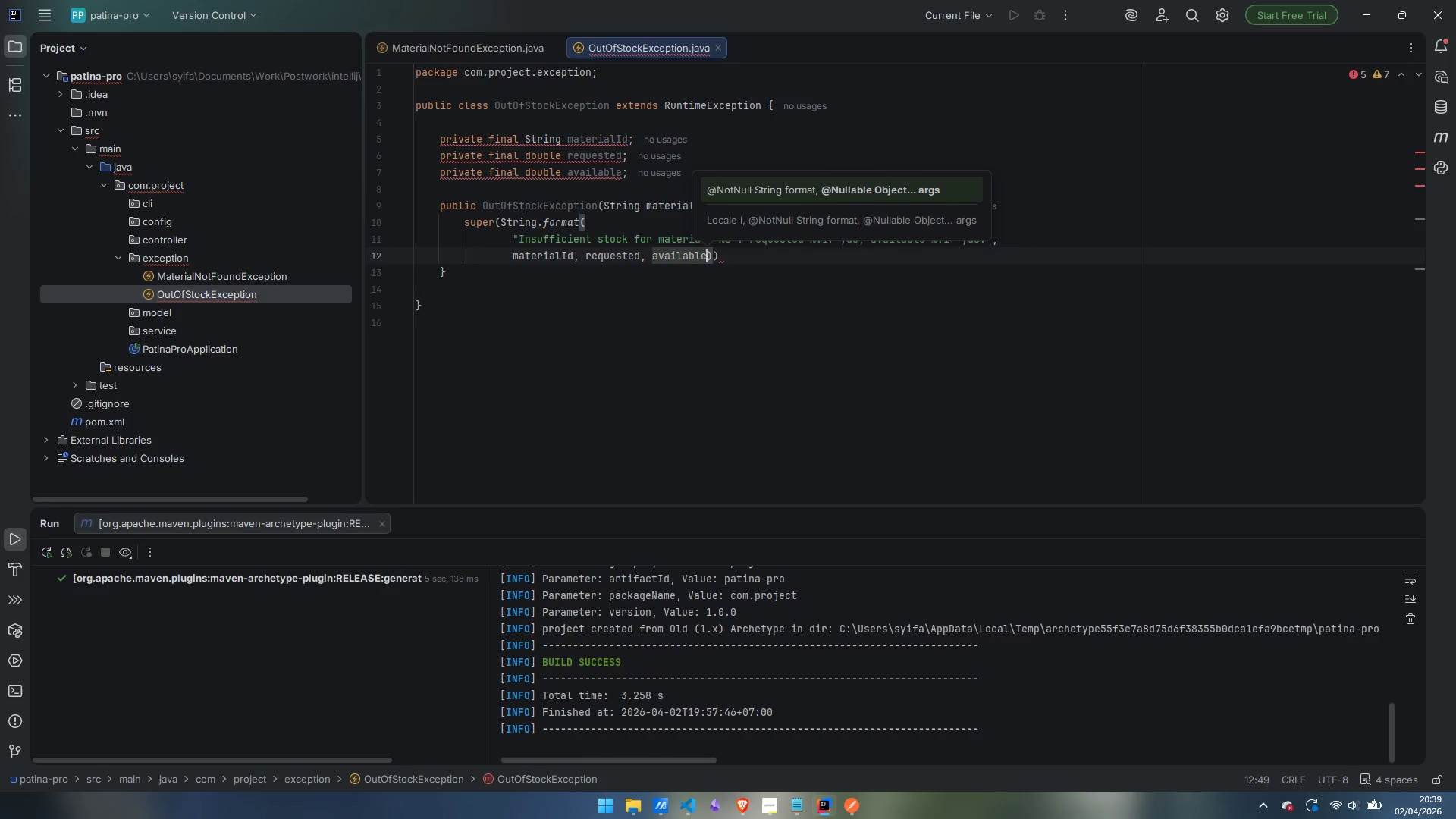 
key(ArrowRight)
 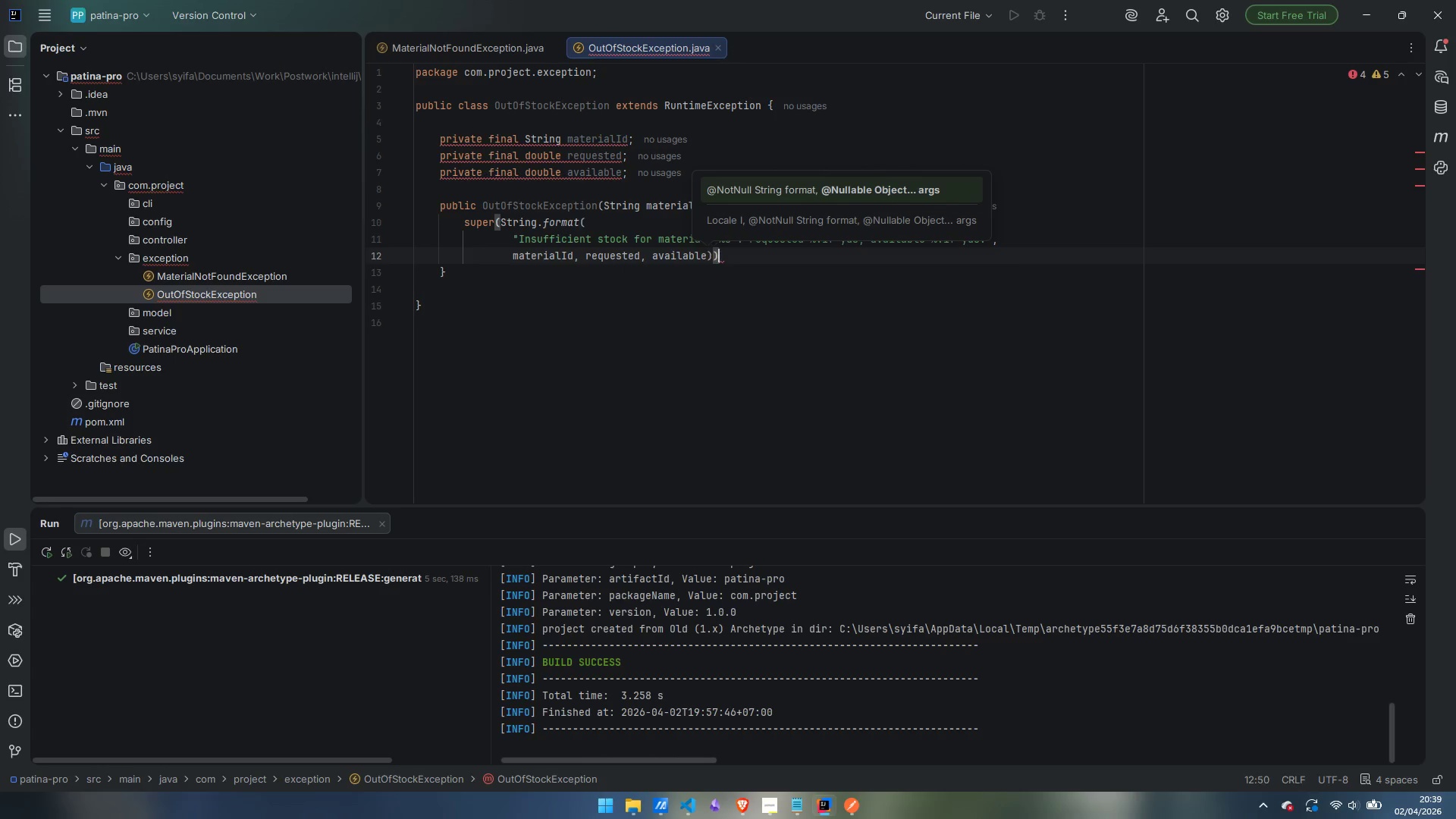 
key(ArrowRight)
 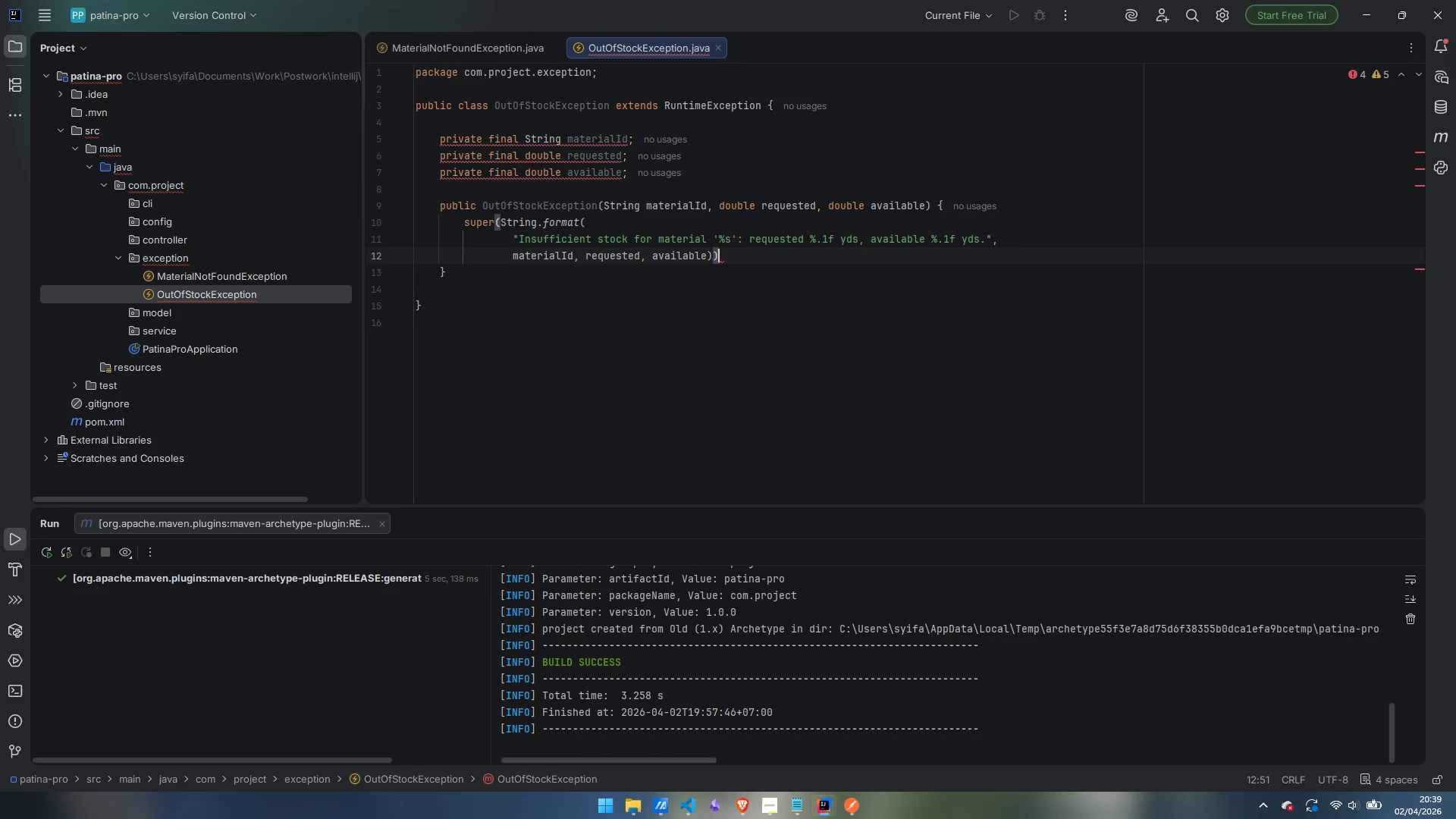 
key(Semicolon)
 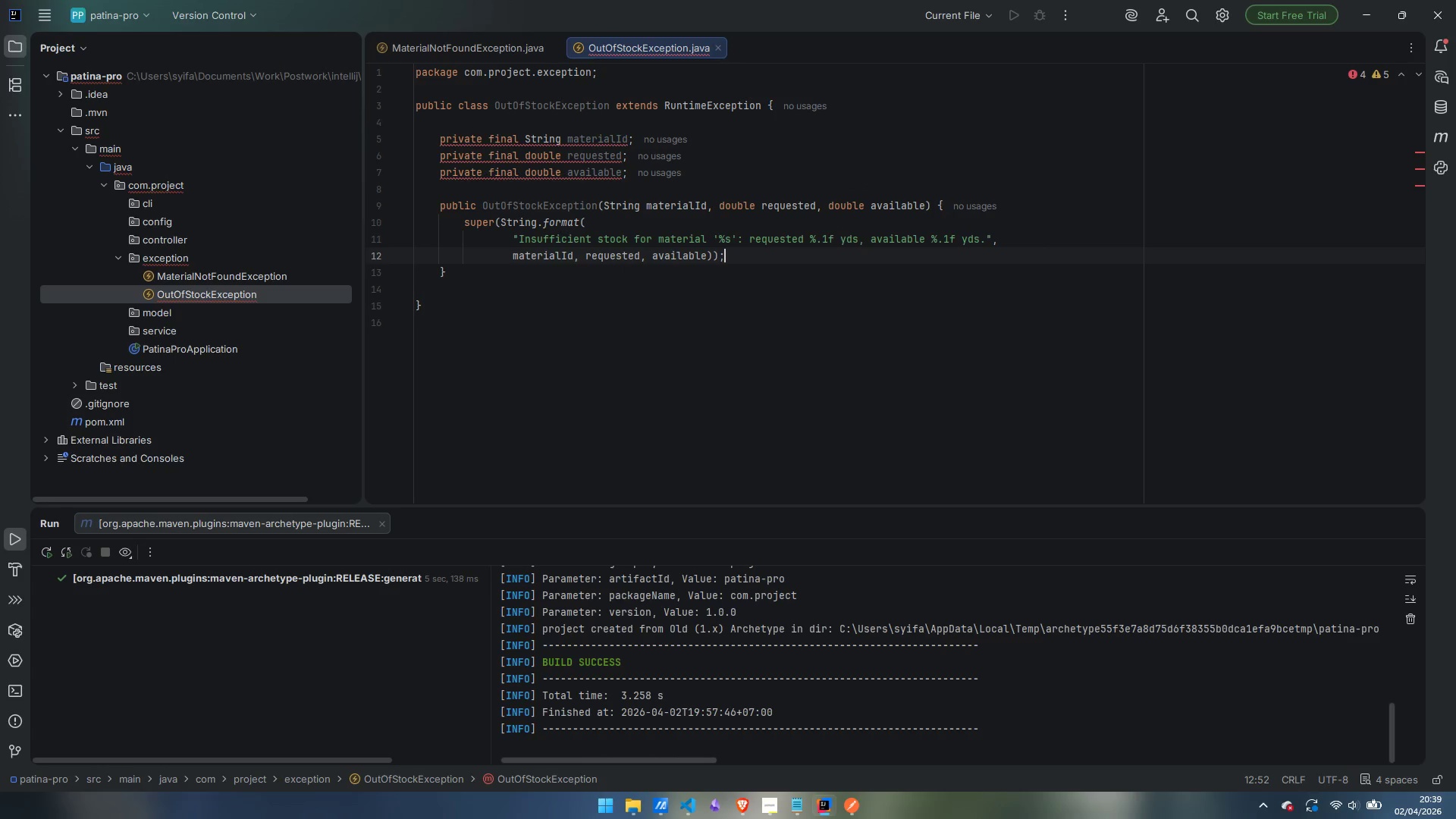 
key(Enter)
 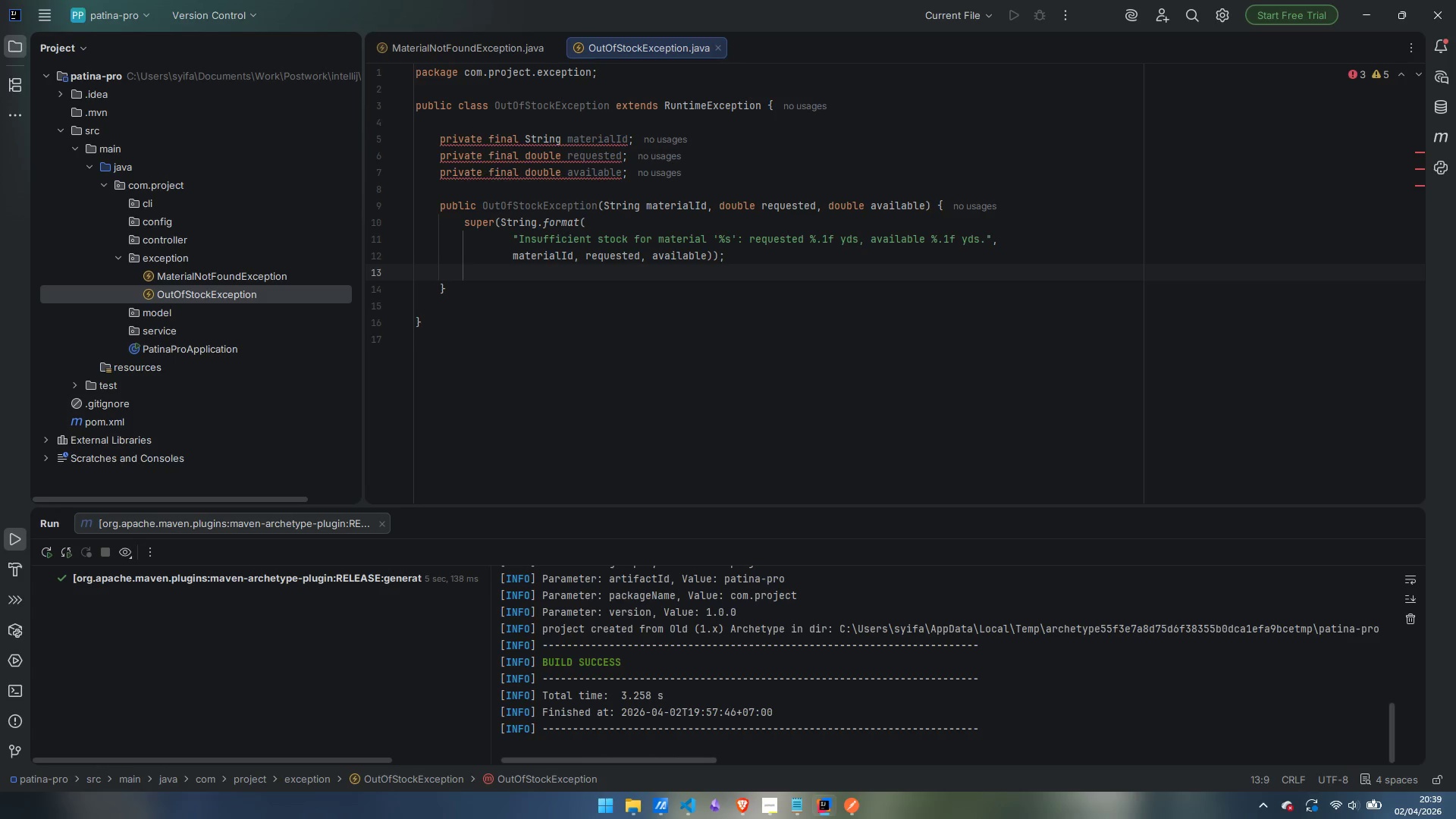 
type(this.material;)
key(Backspace)
type(Id = materialId;)
 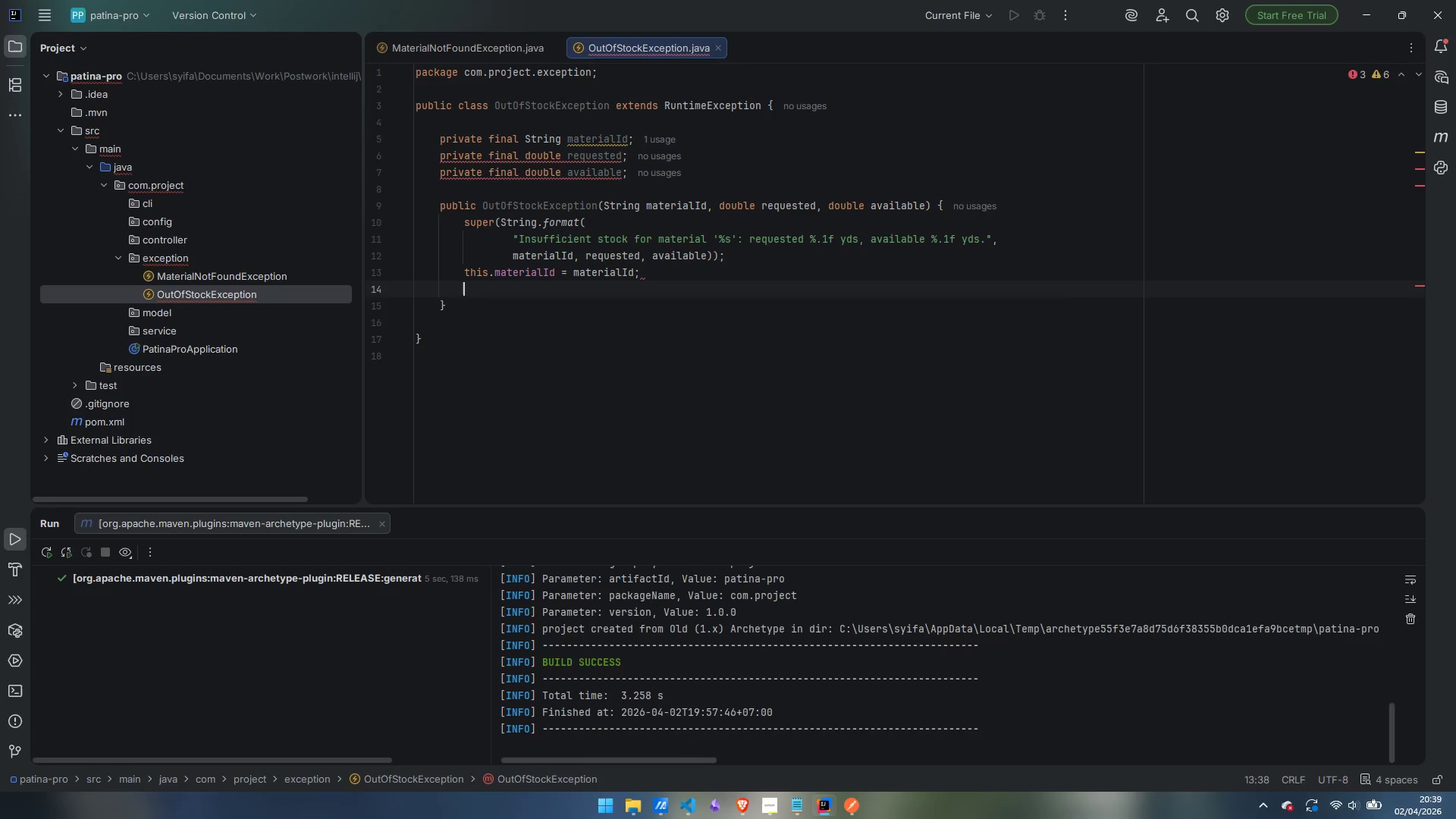 
key(Enter)
 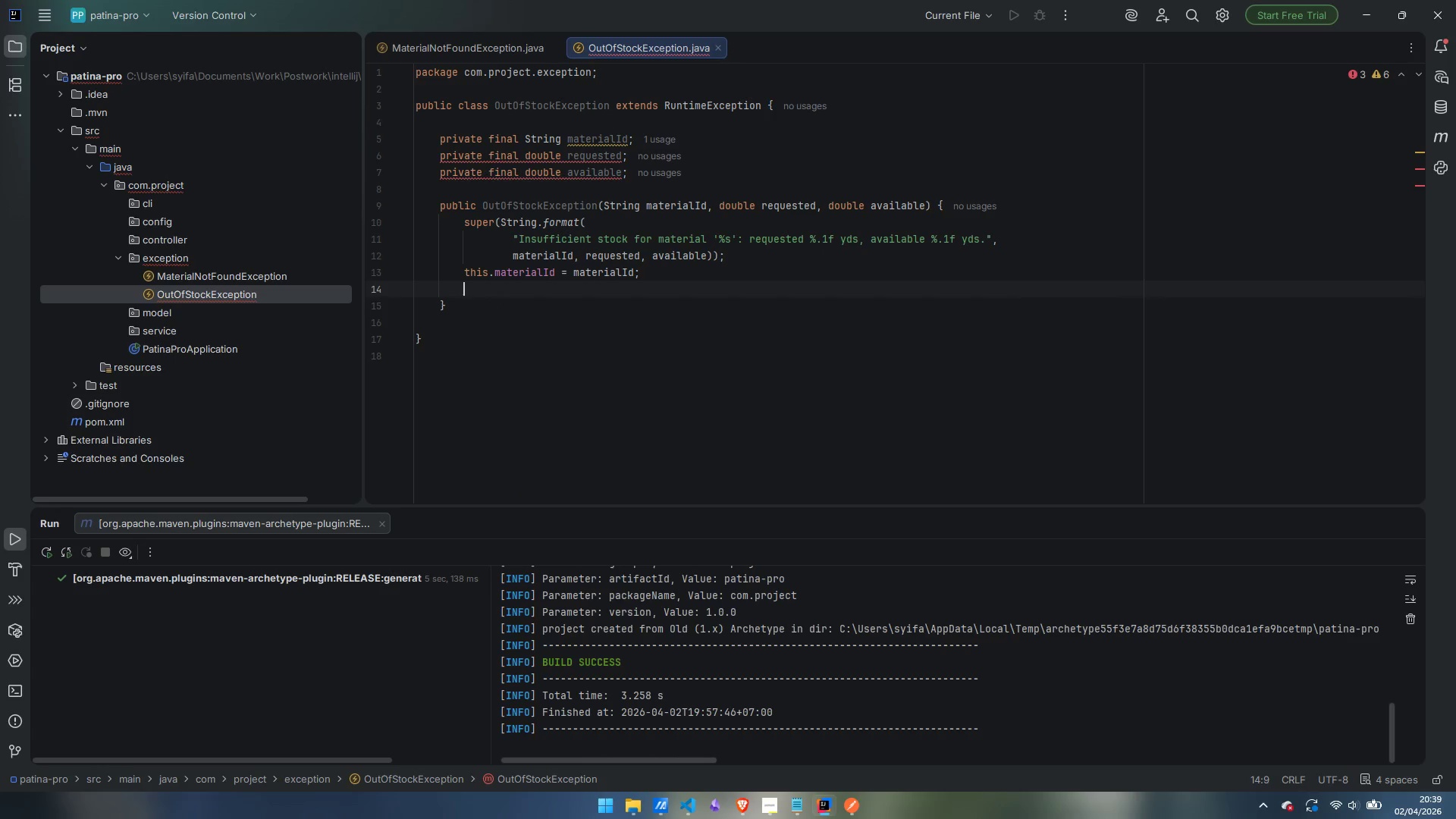 
type(this.requested = requested;)
 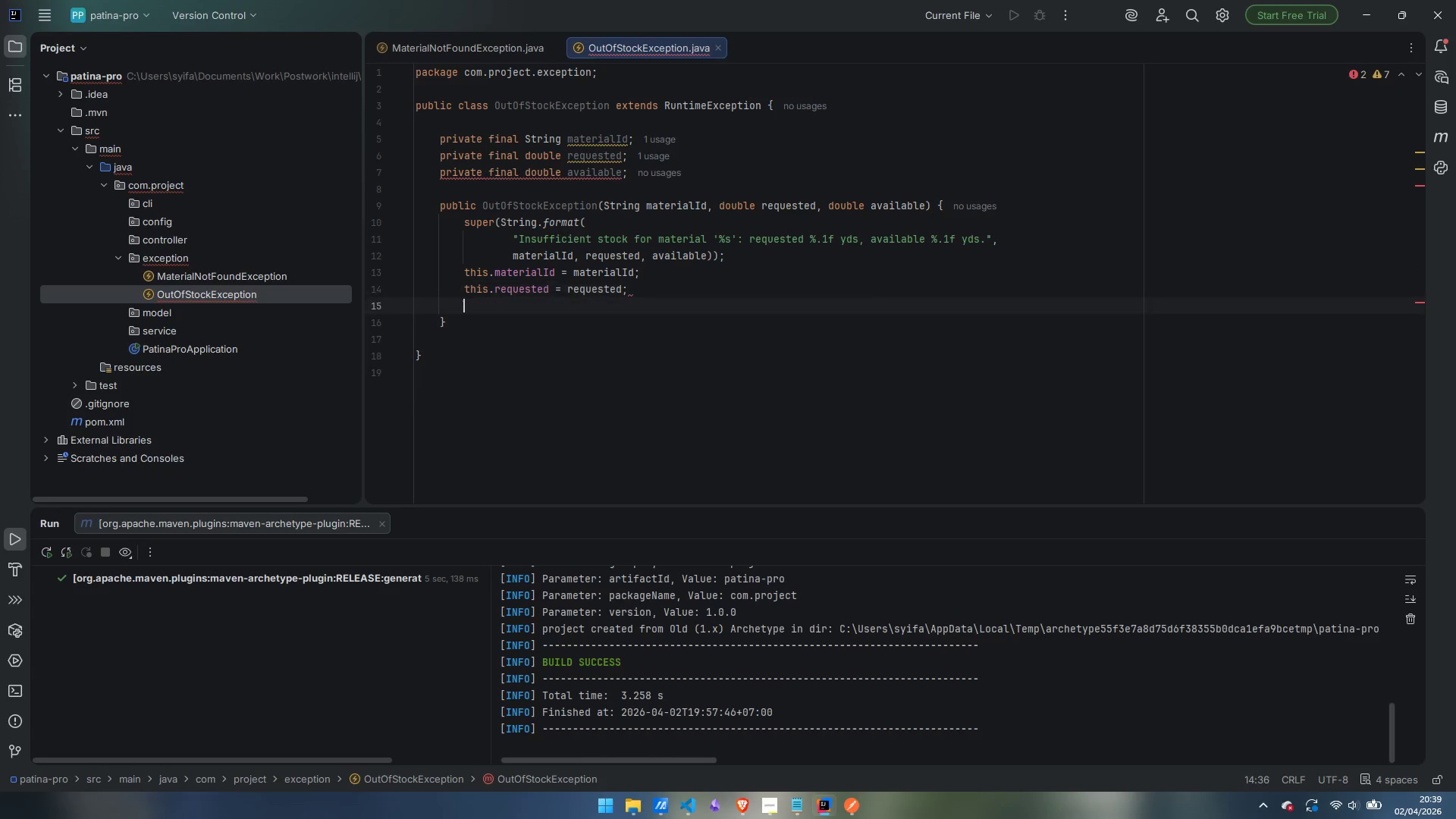 
key(Enter)
 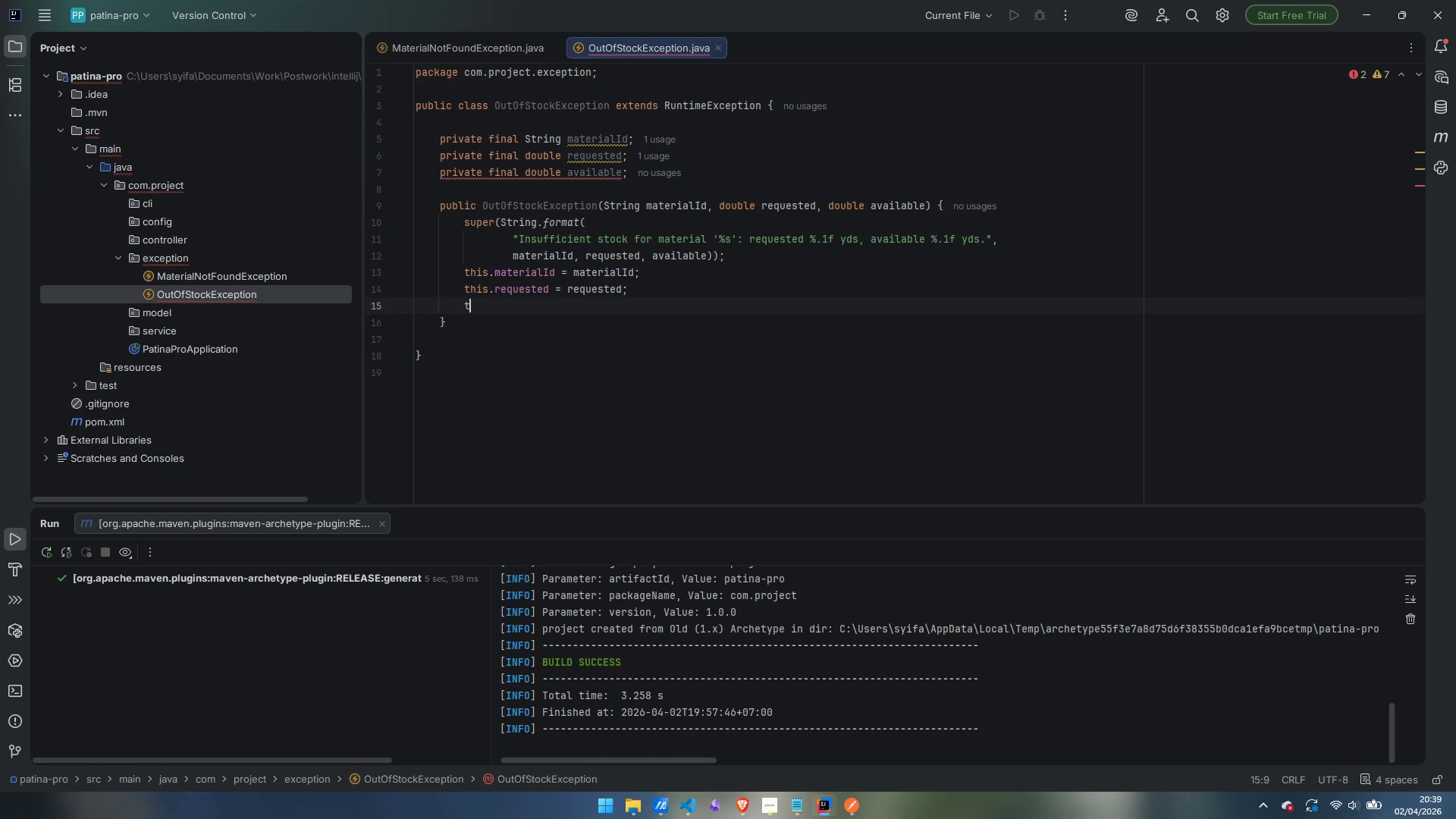 
type(this.avaiba)
key(Backspace)
key(Backspace)
type(lable = aba)
key(Backspace)
key(Backspace)
type(vailable;)
 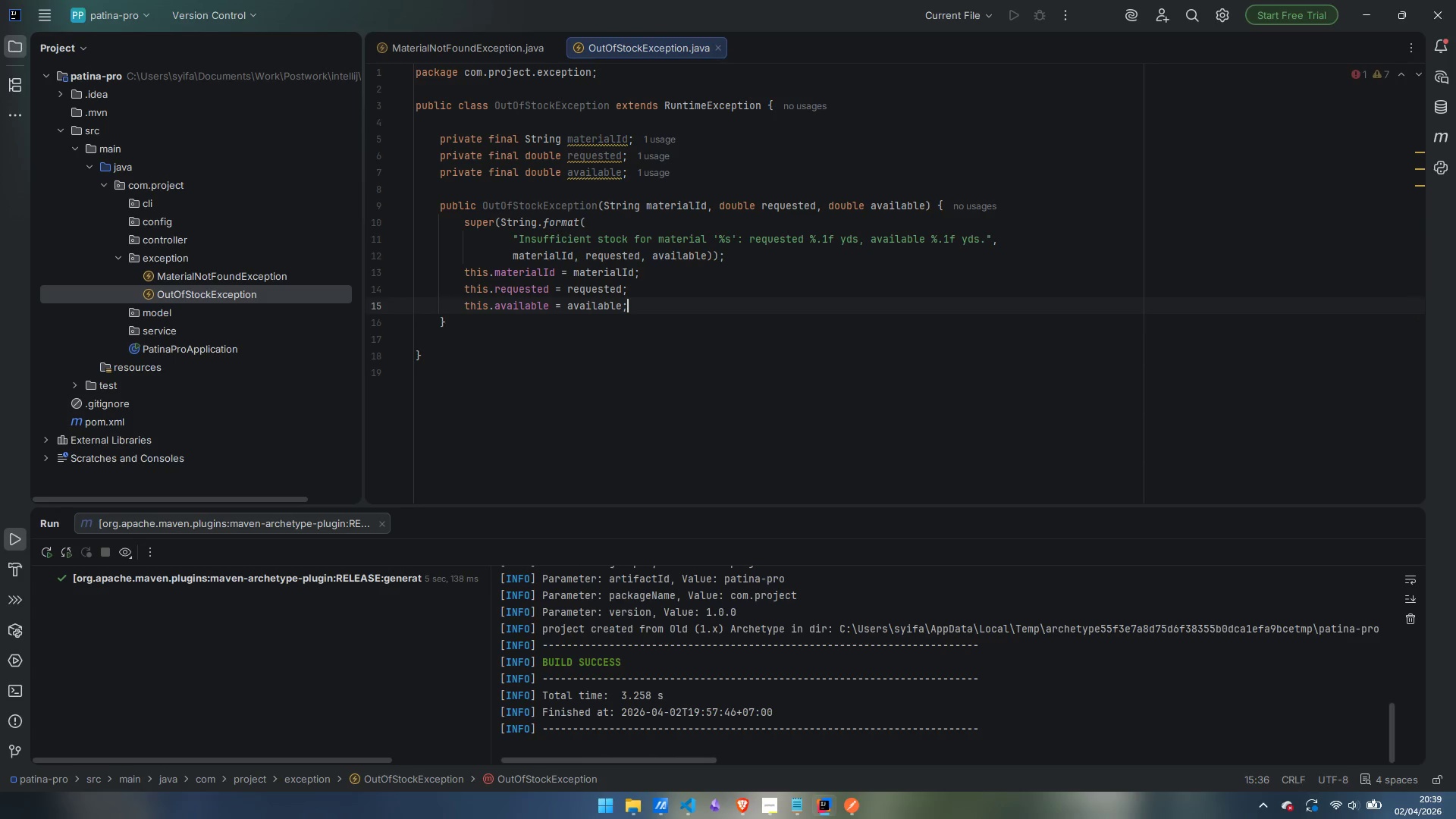 
key(ArrowDown)
 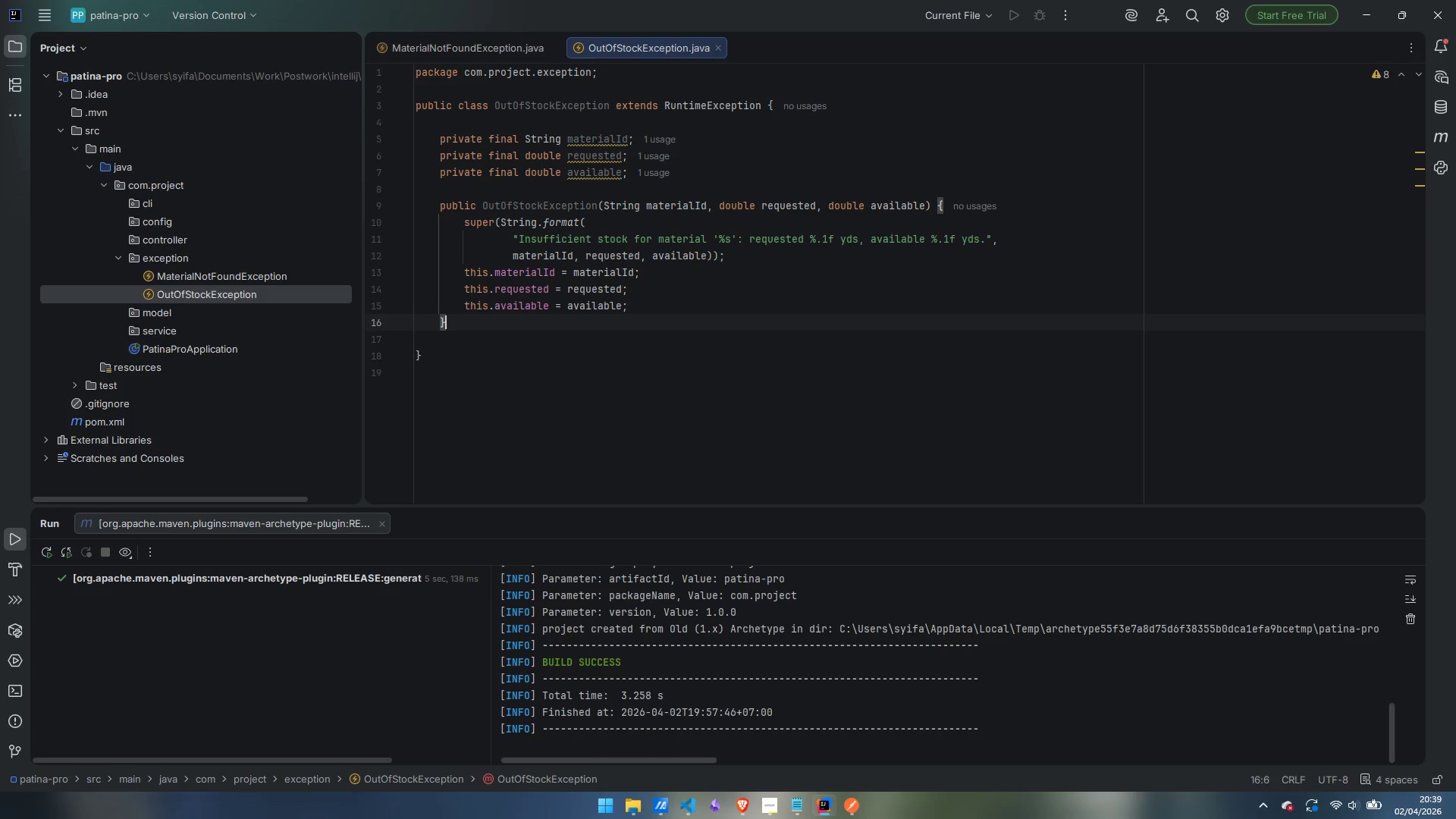 
key(Enter)
 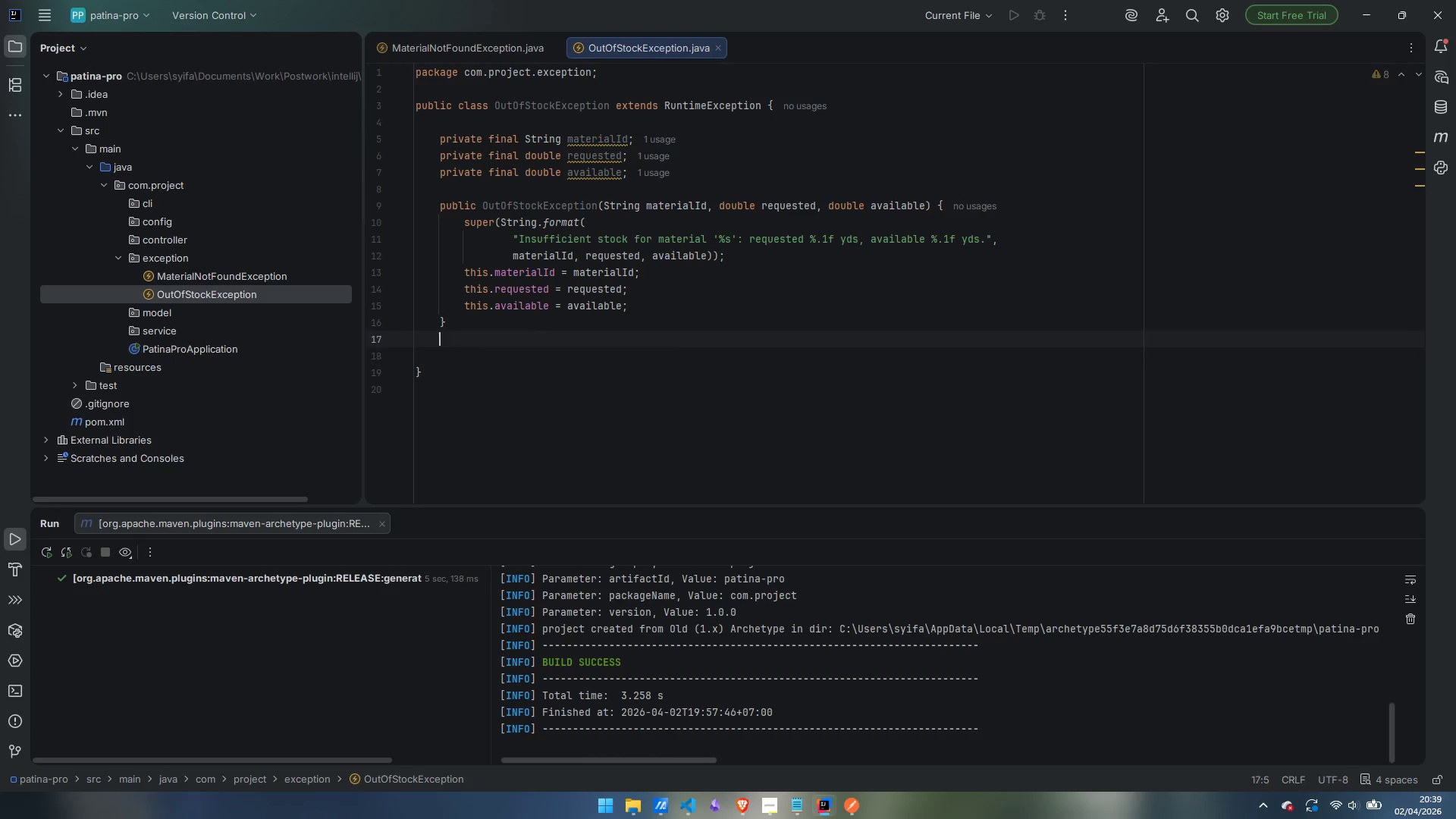 
key(Enter)
 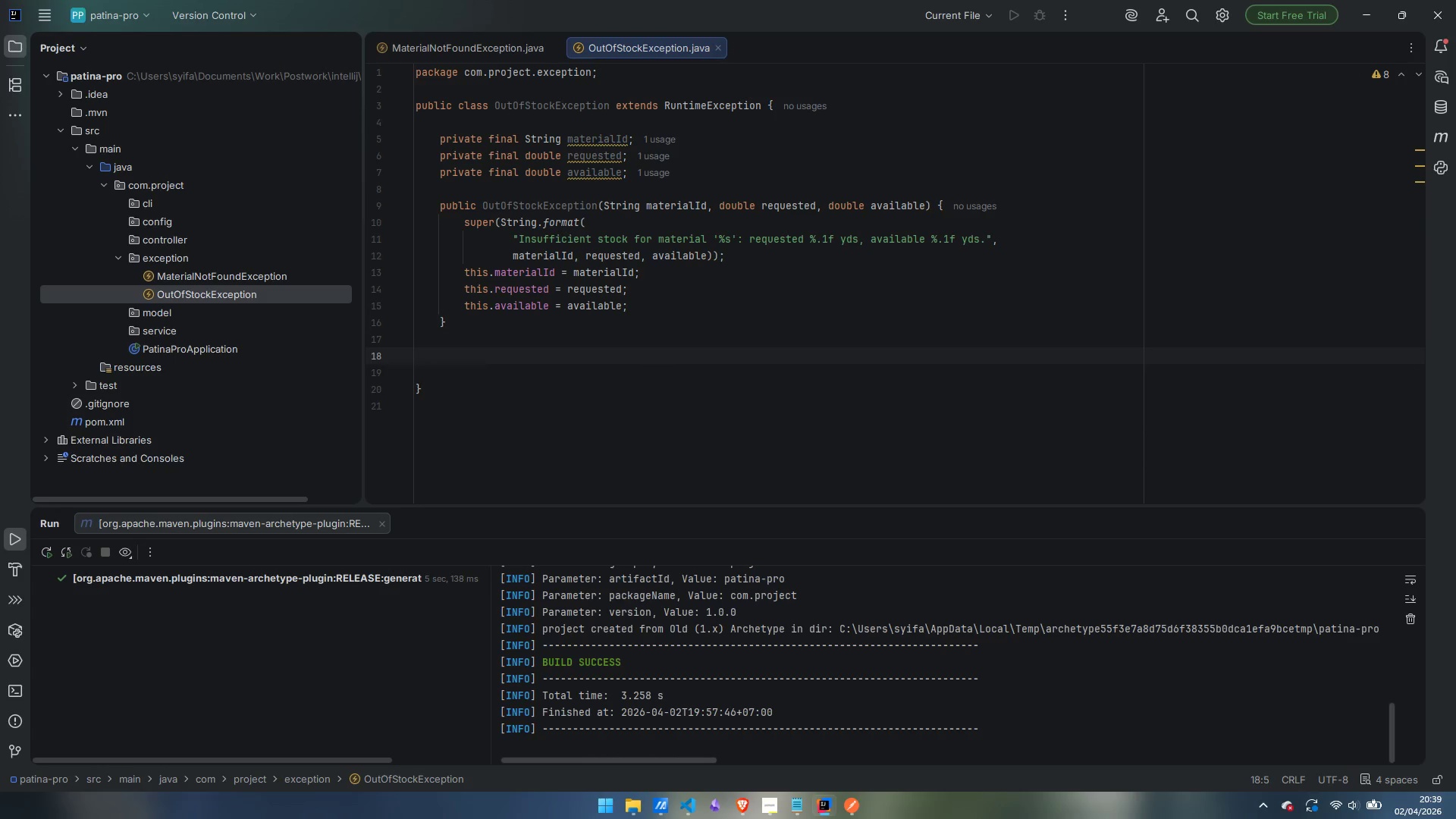 
type(public String getMaterialId() {)
 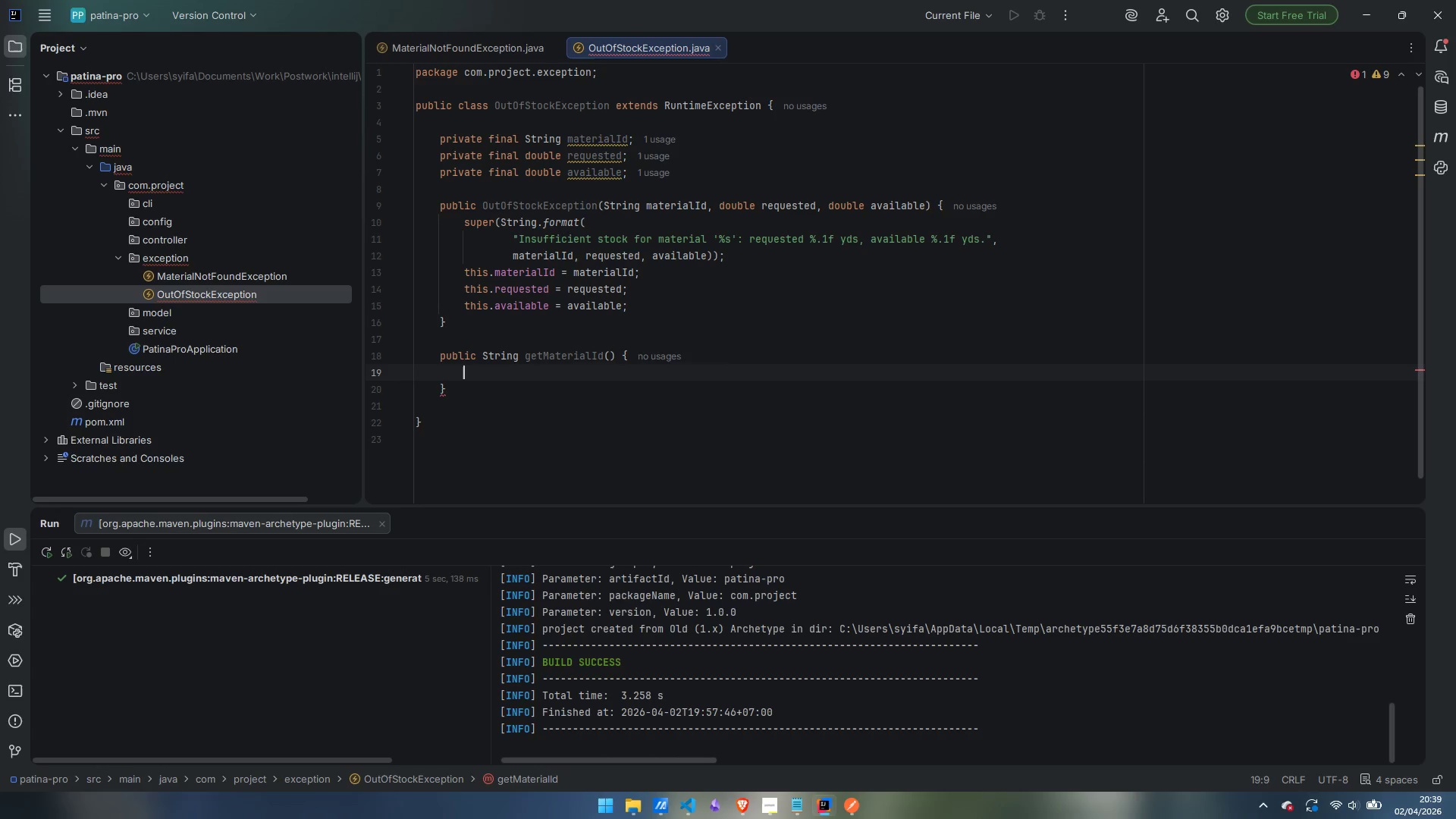 
 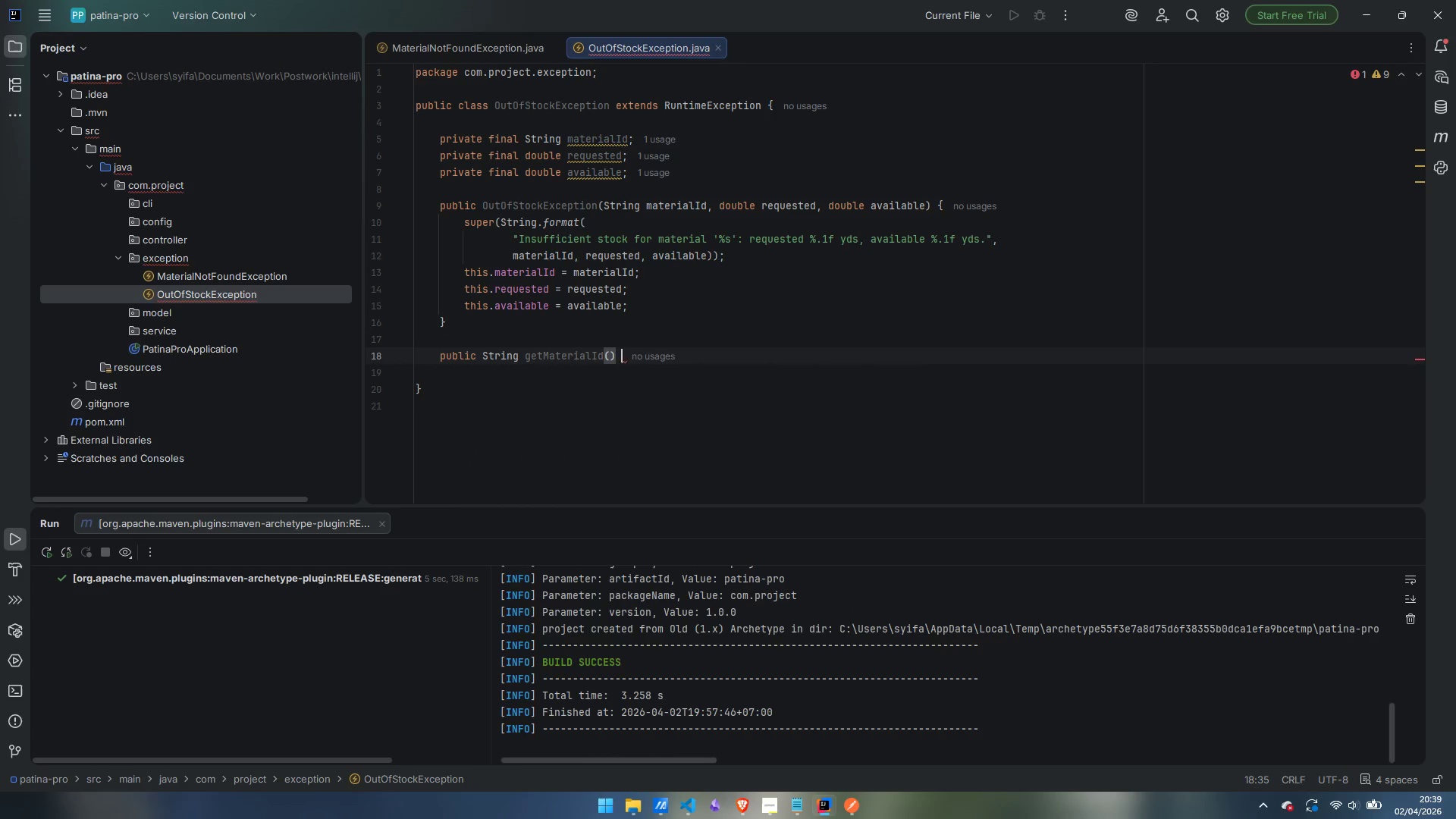 
key(Enter)
 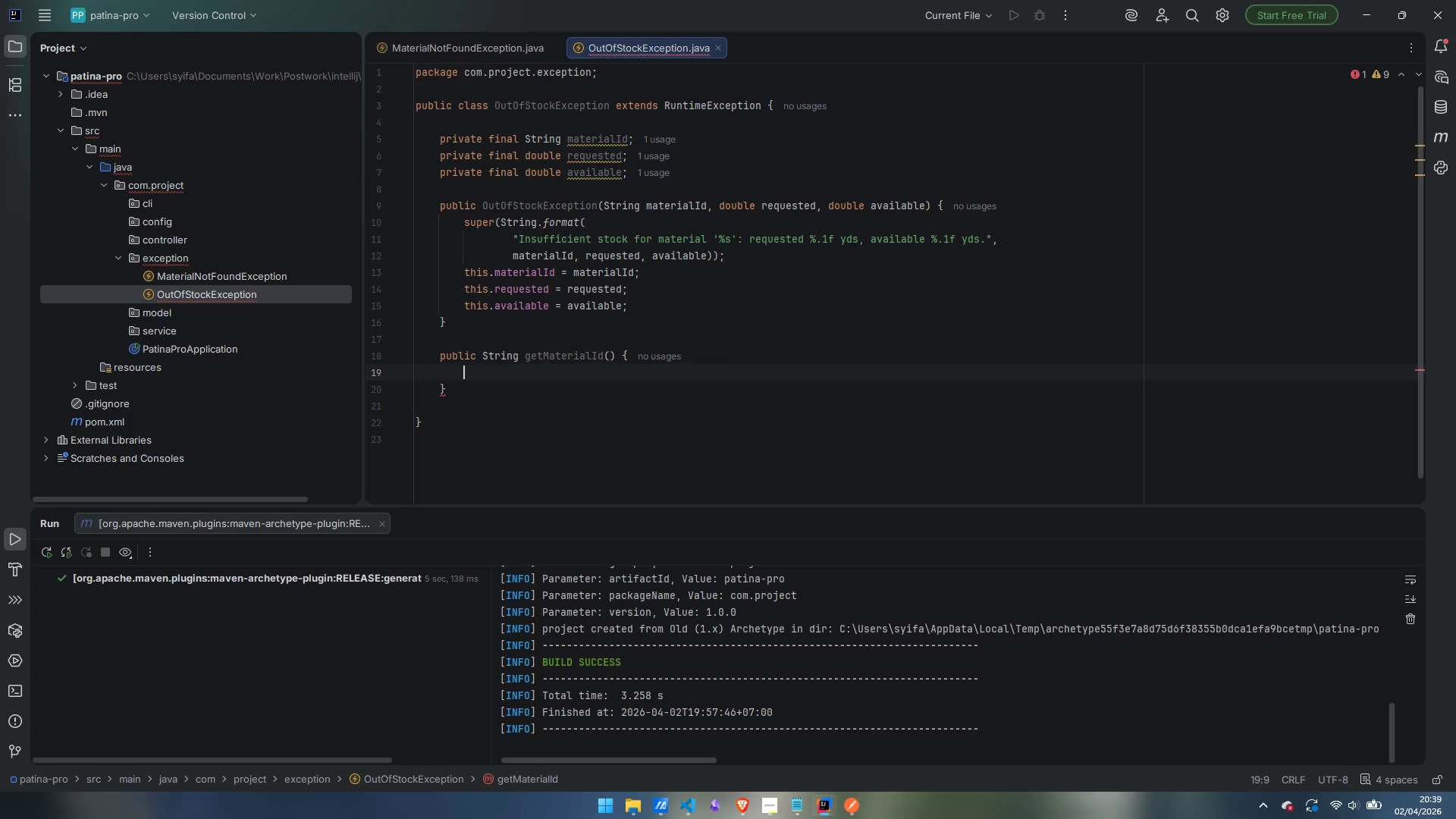 
type(return materialId;)
 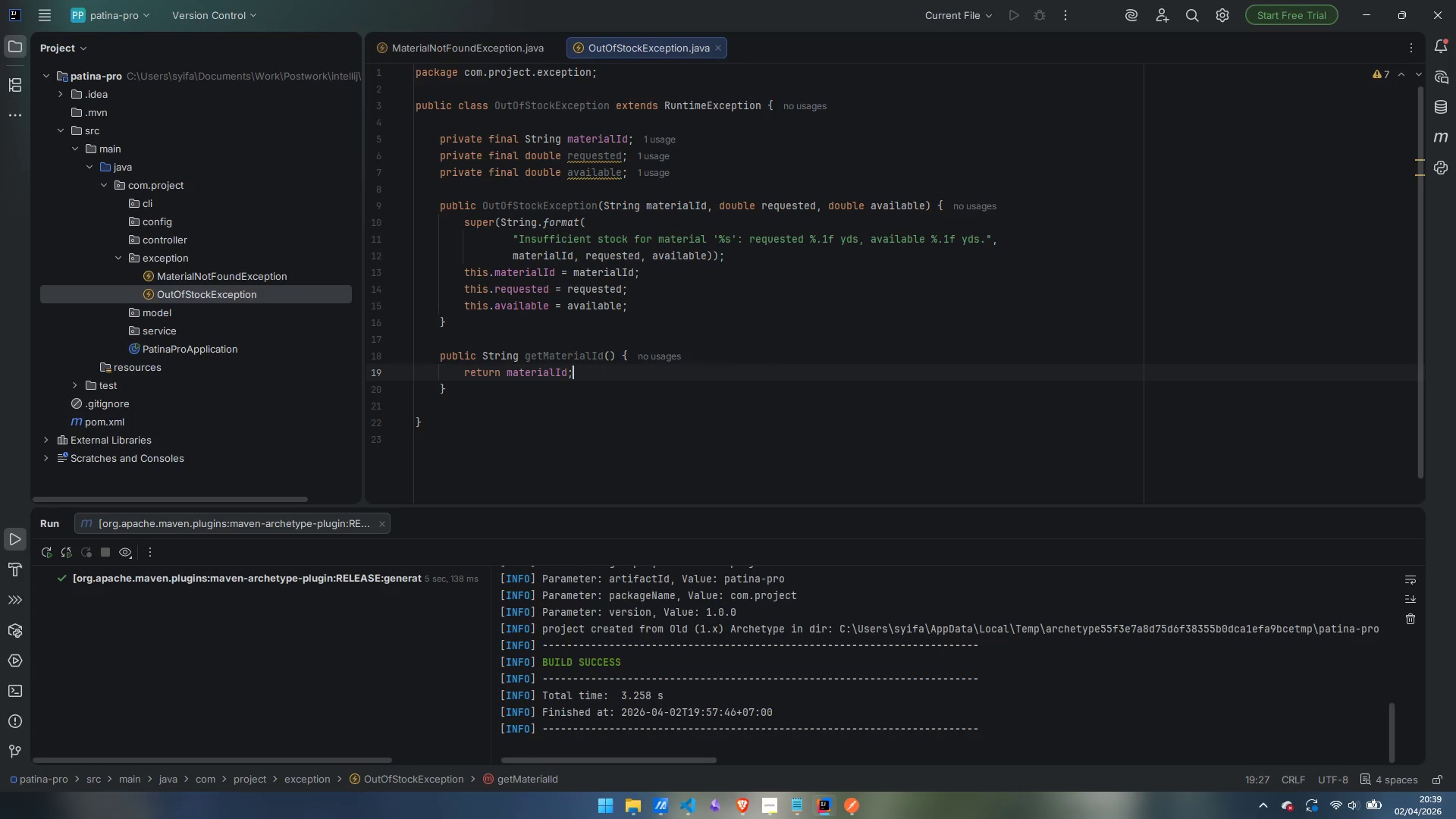 
key(ArrowDown)
 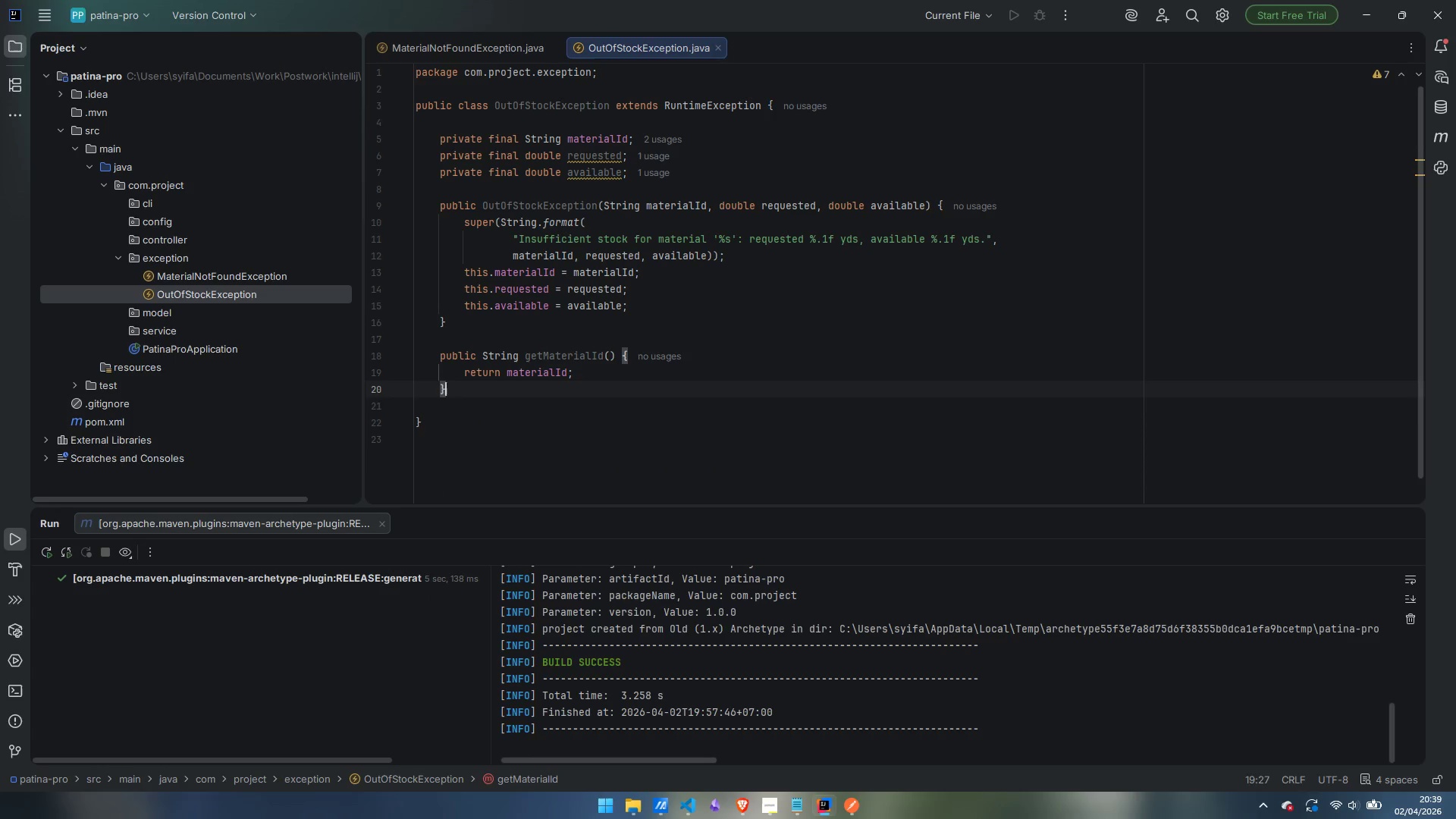 
key(Enter)
 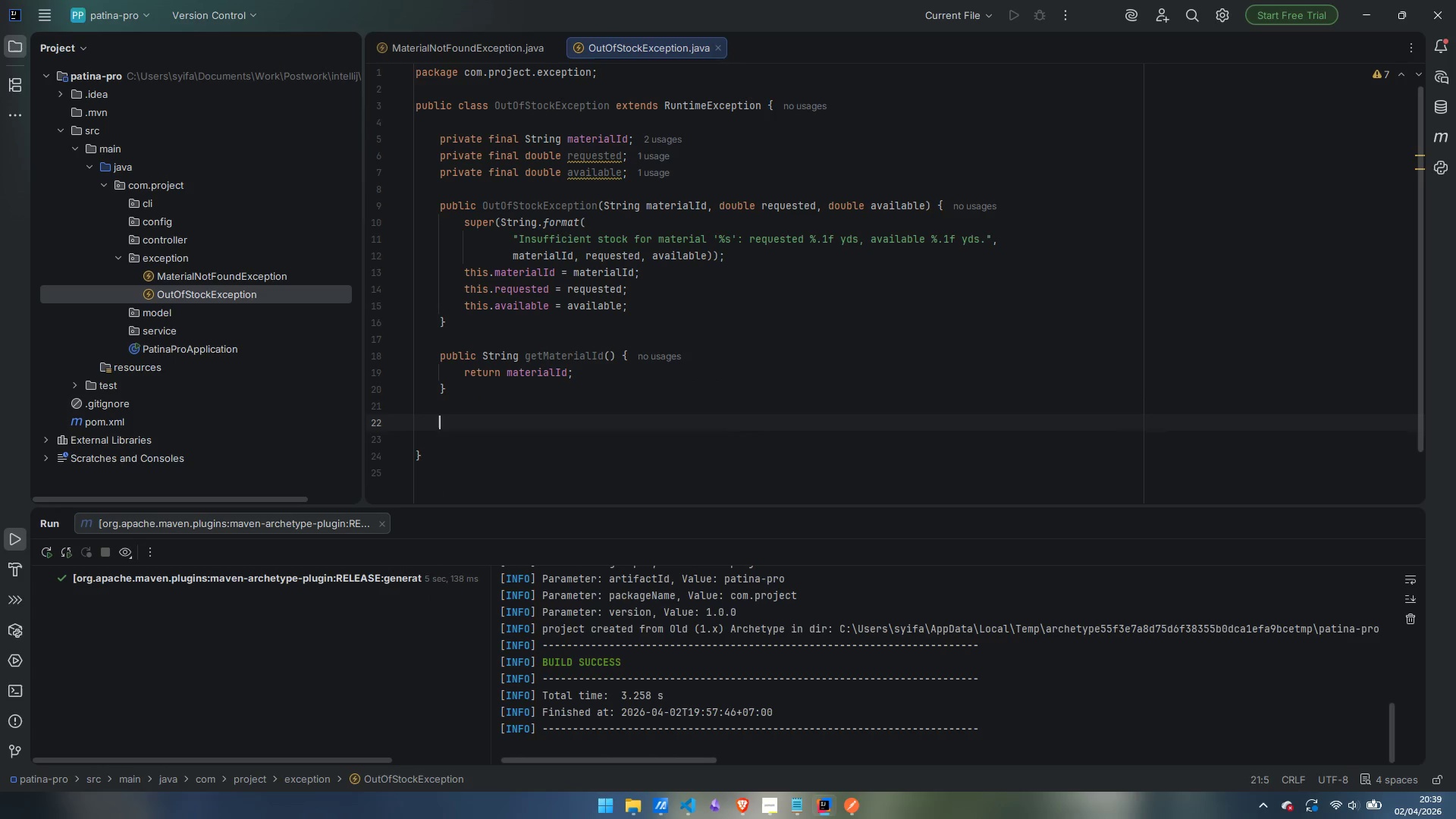 
key(Enter)
 